 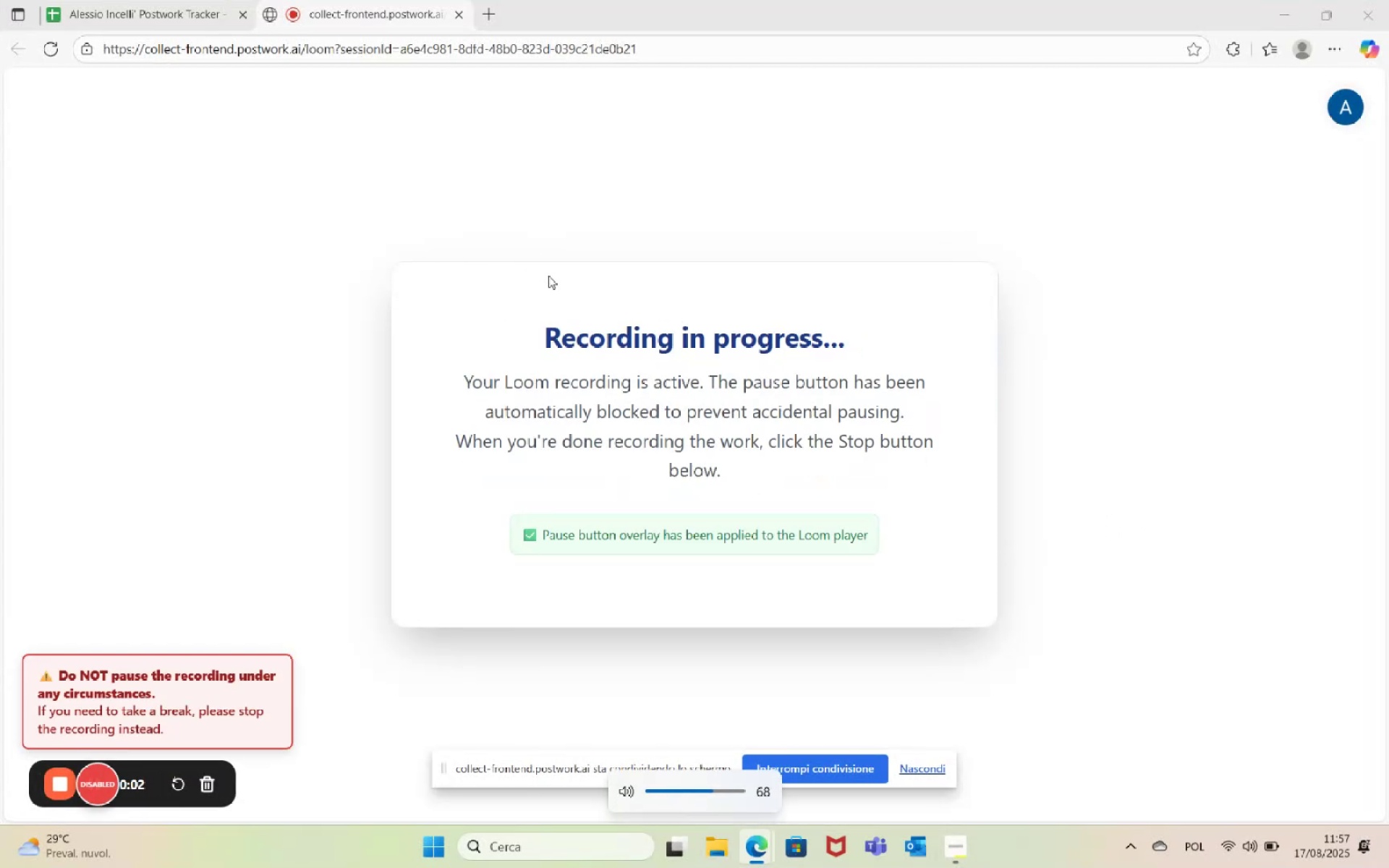 
key(VolumeDown)
 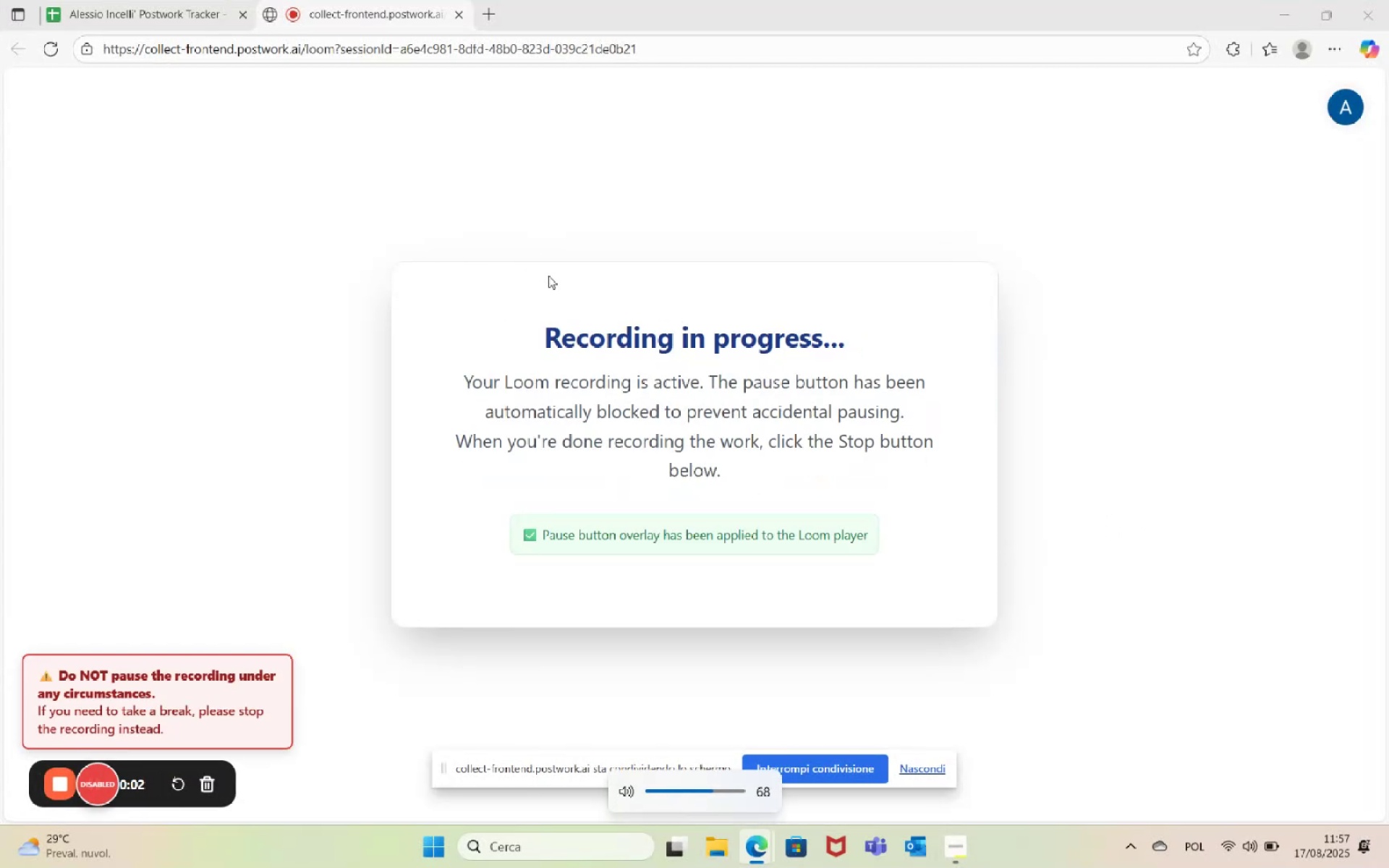 
key(VolumeDown)
 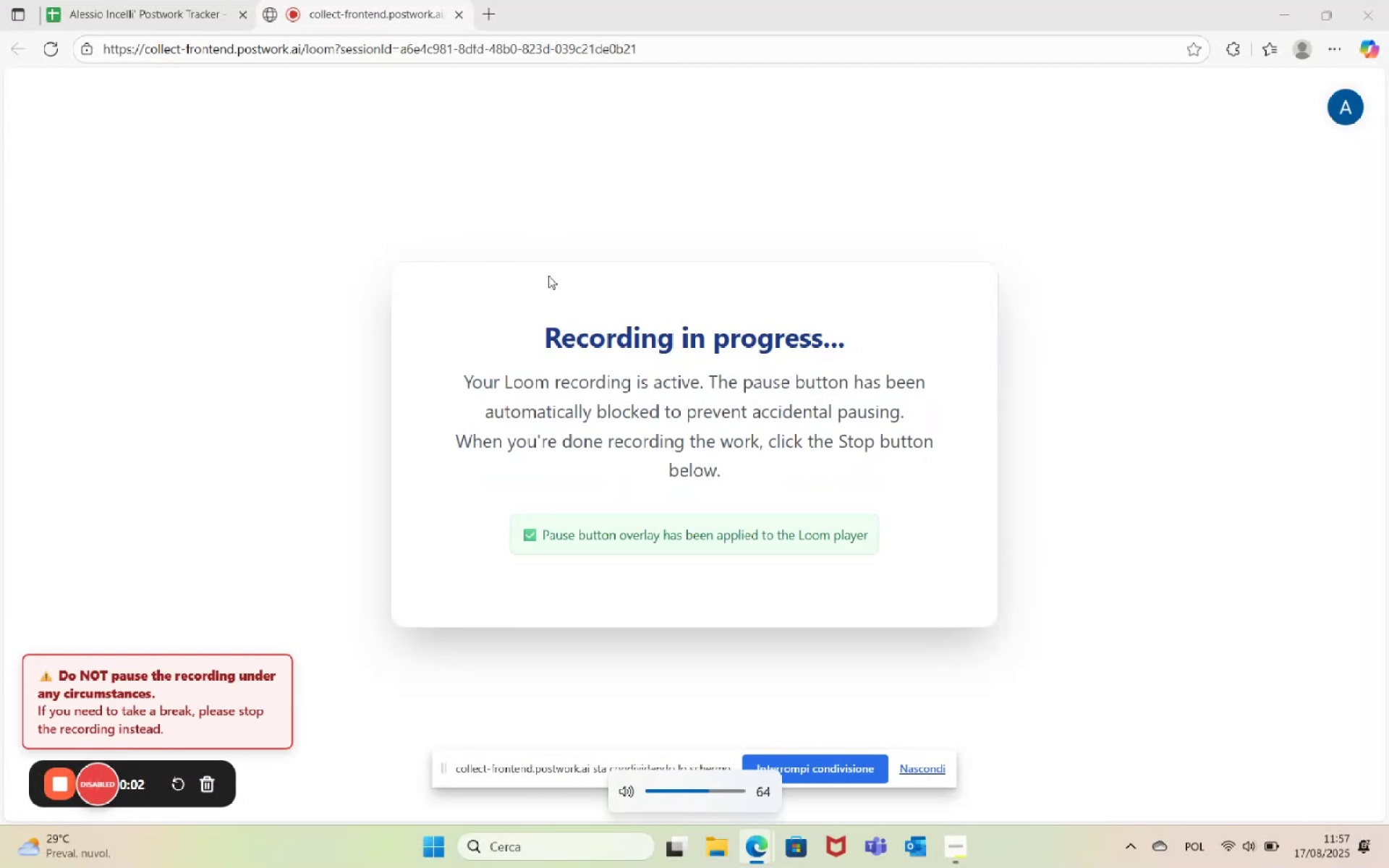 
key(VolumeDown)
 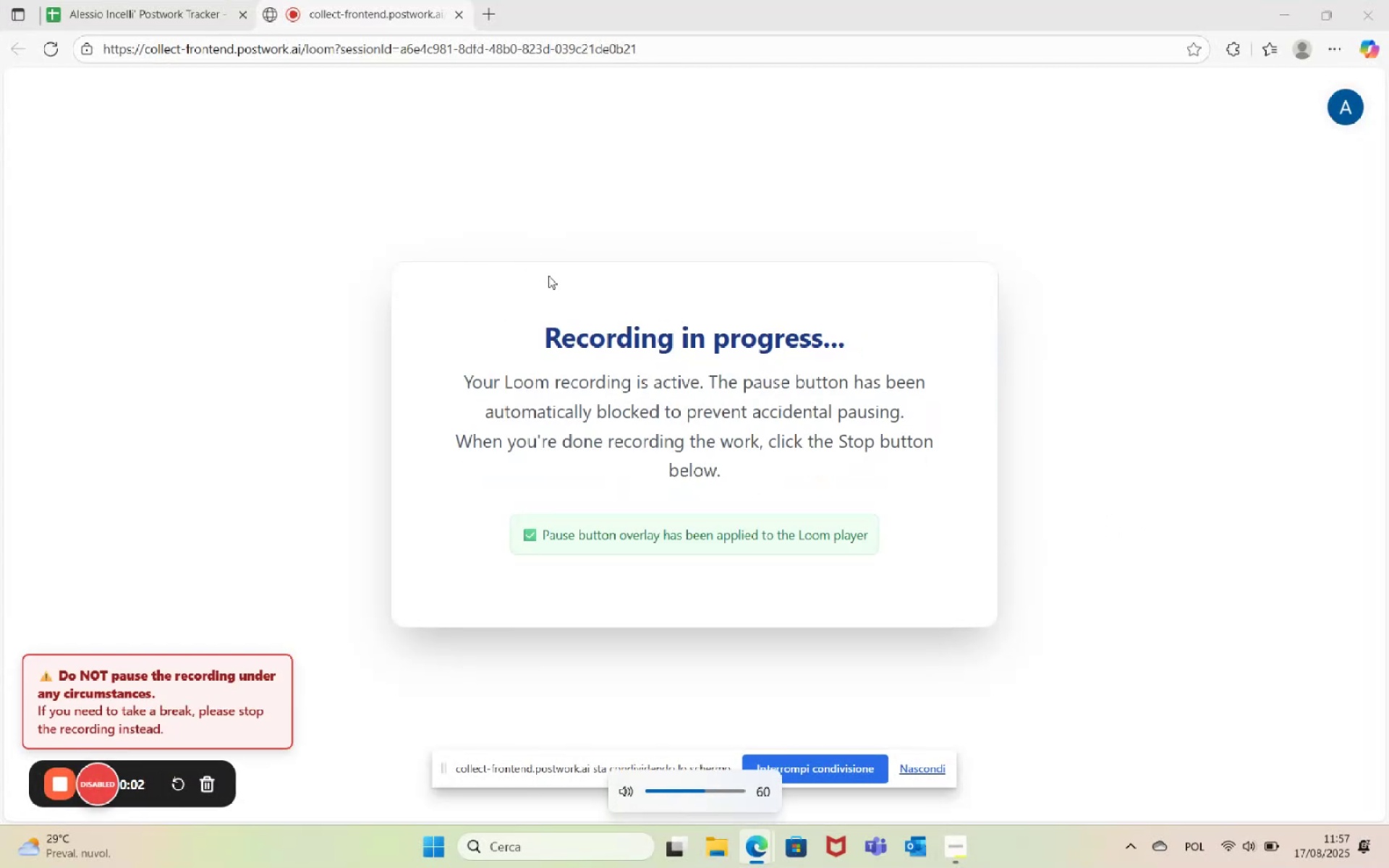 
key(VolumeDown)
 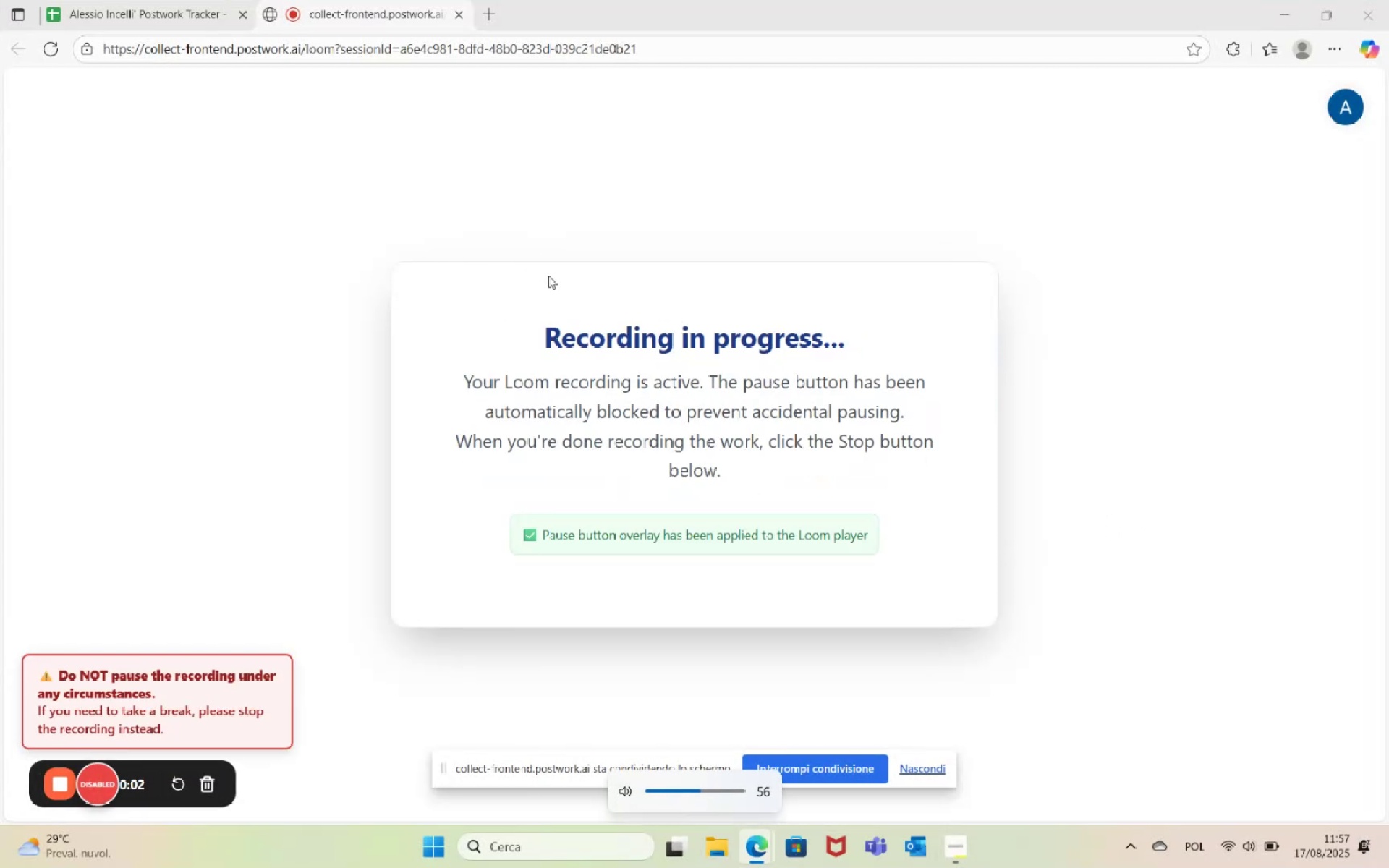 
key(VolumeDown)
 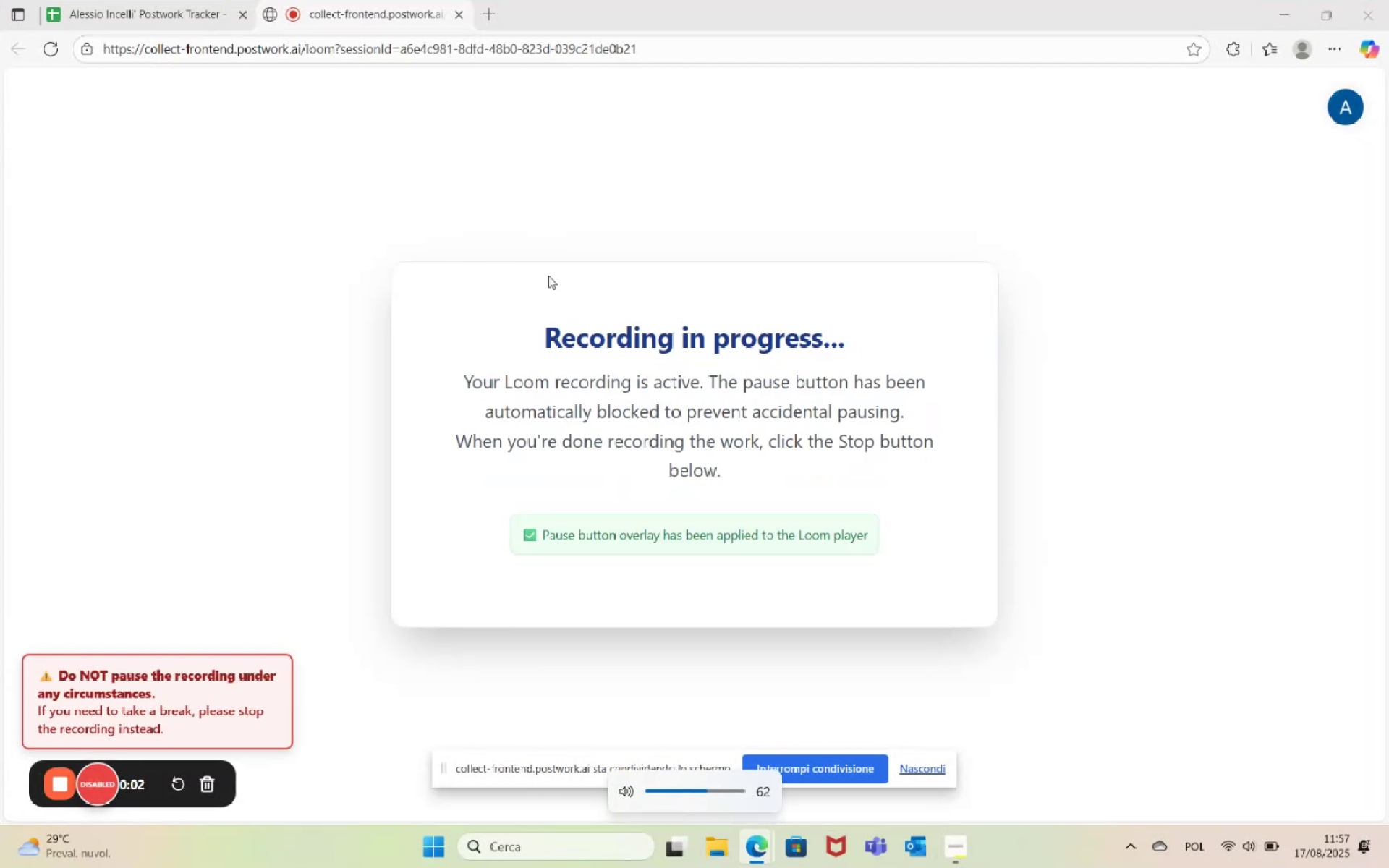 
key(VolumeDown)
 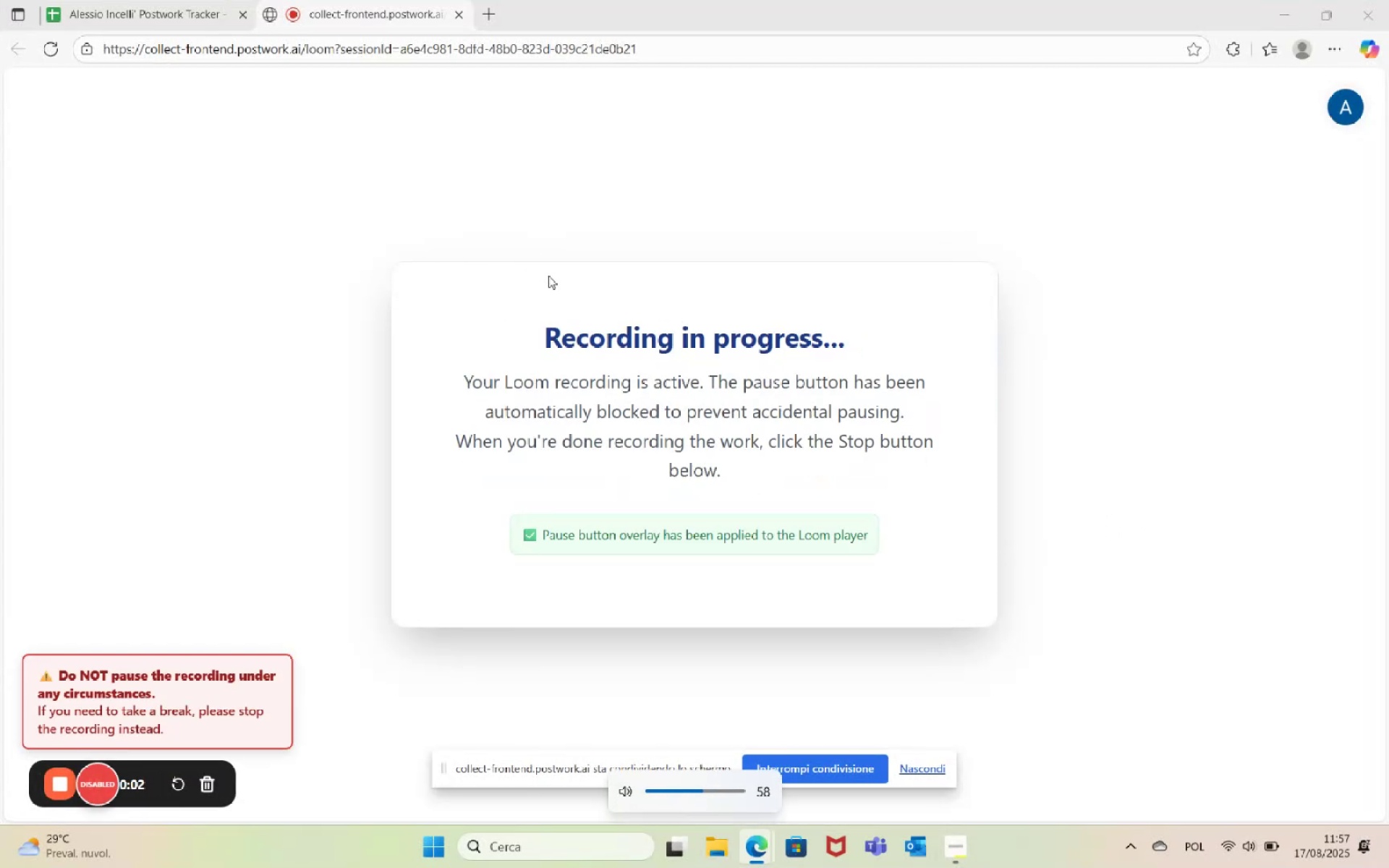 
key(VolumeDown)
 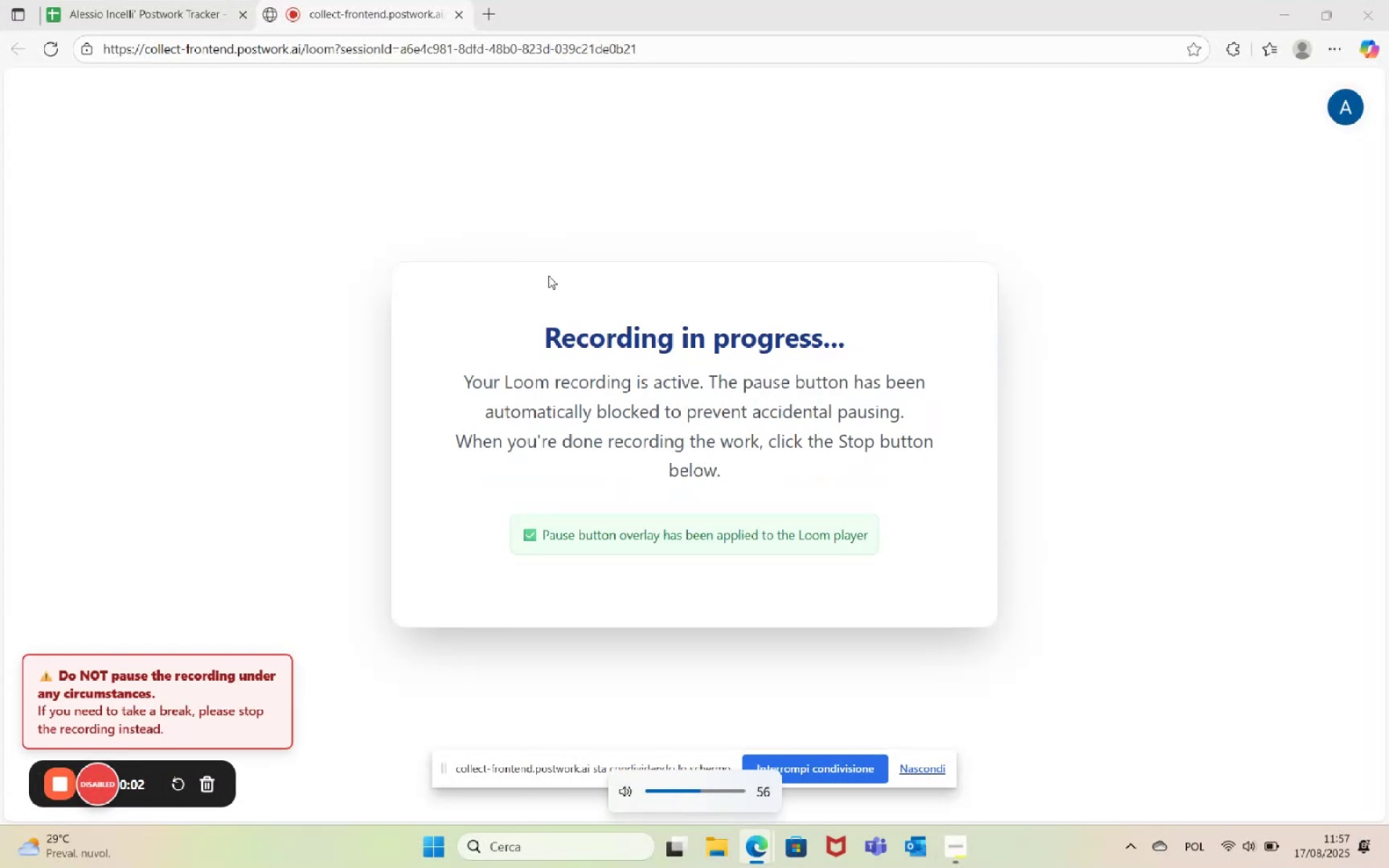 
key(VolumeDown)
 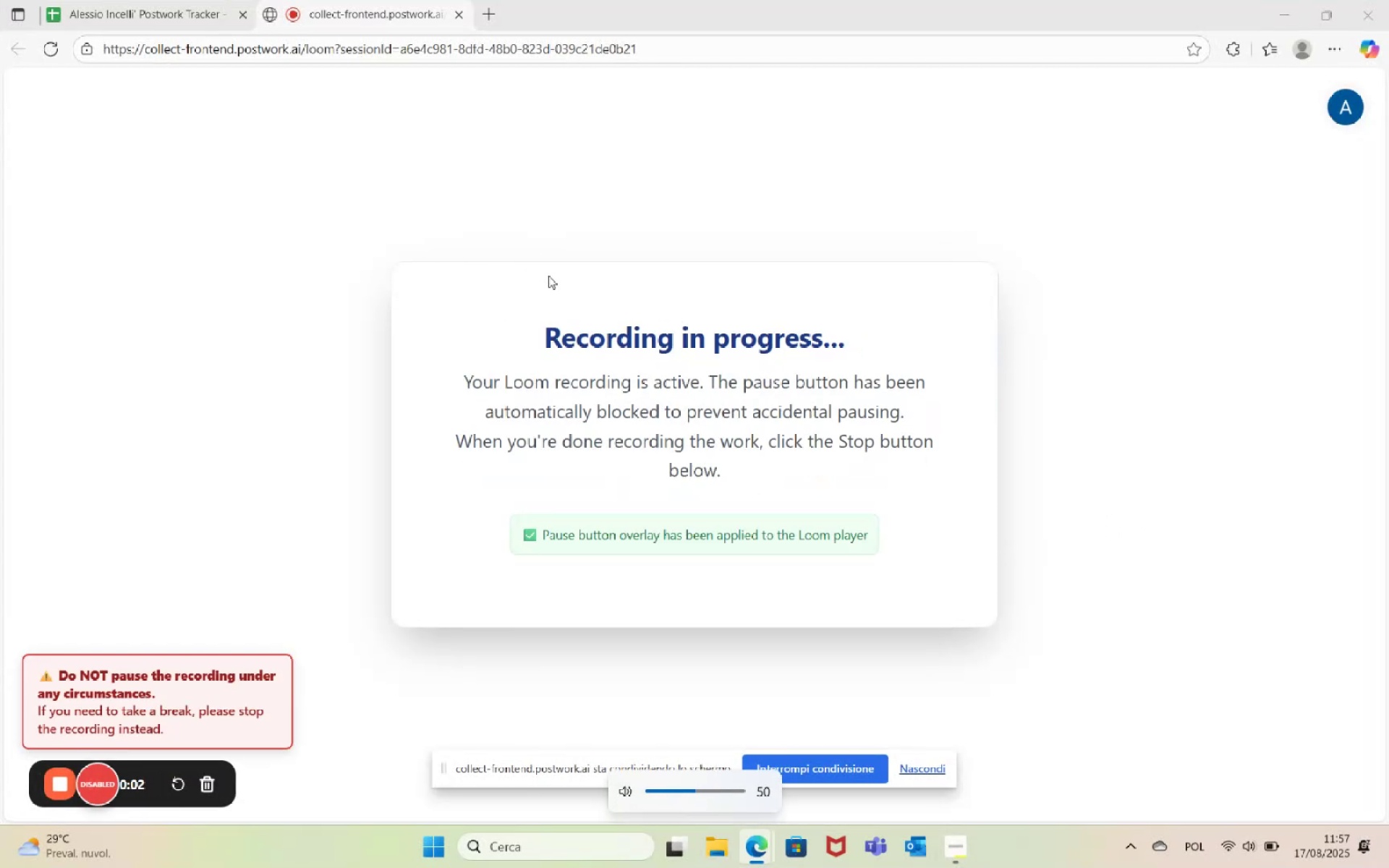 
key(VolumeDown)
 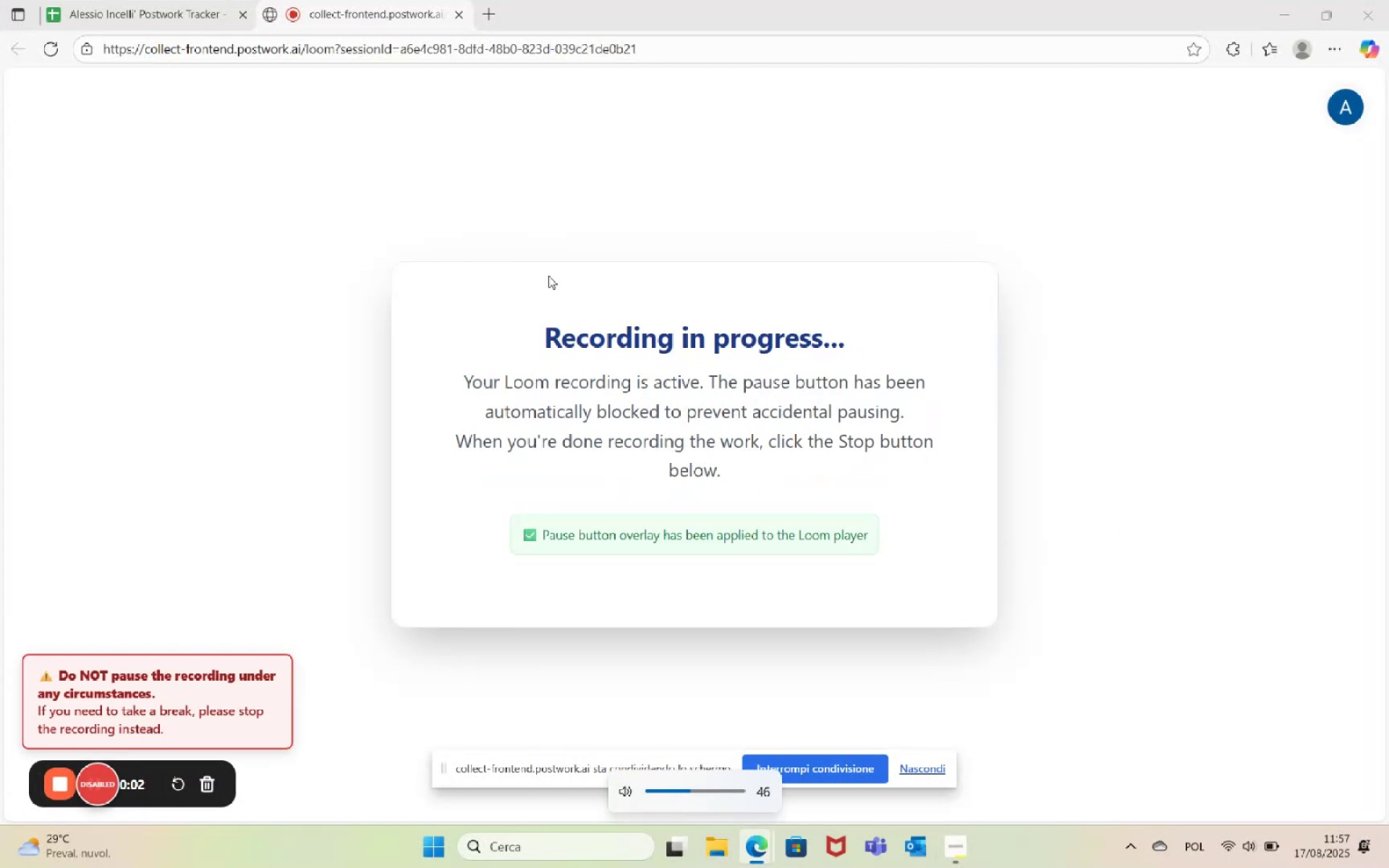 
key(VolumeDown)
 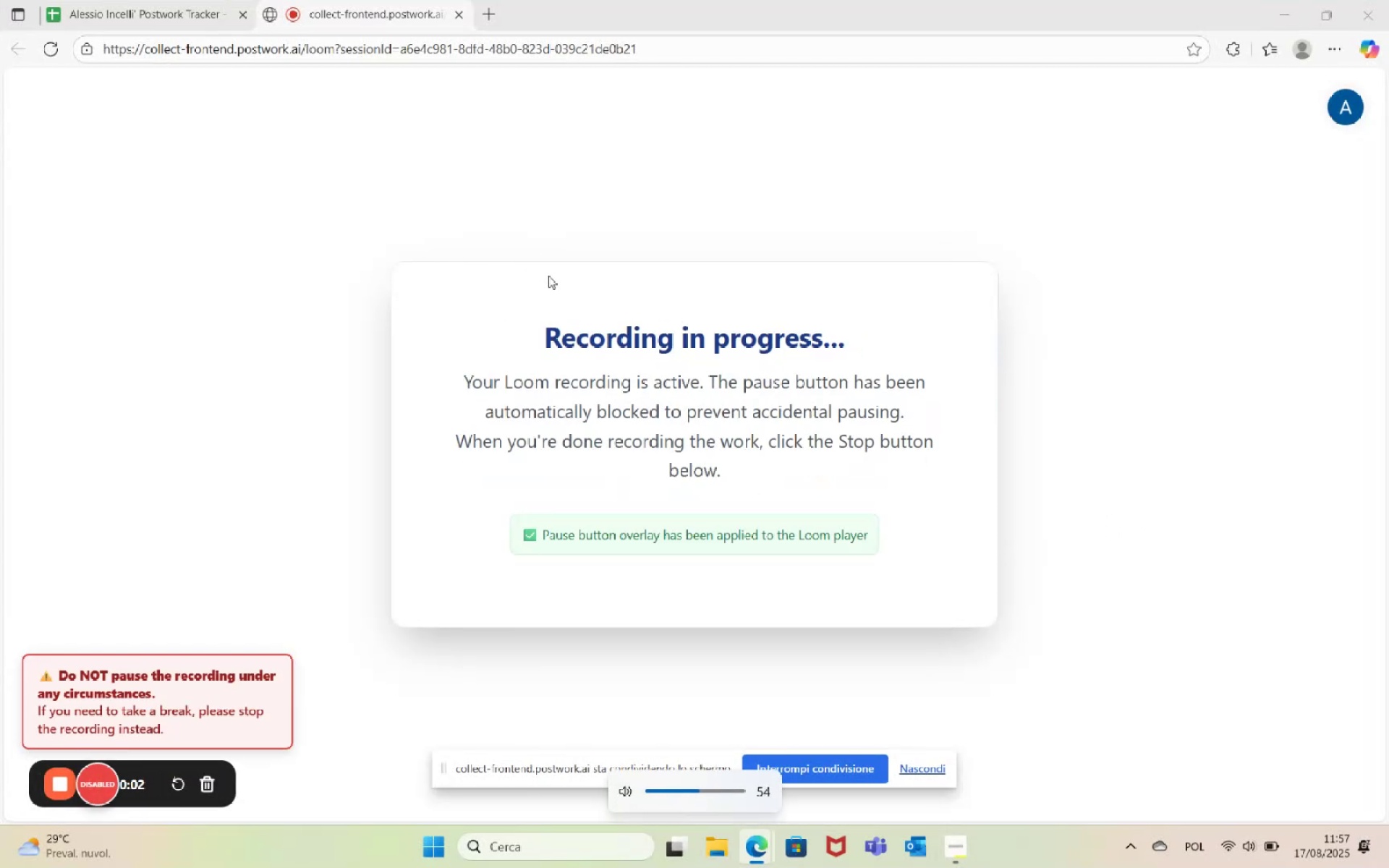 
key(VolumeDown)
 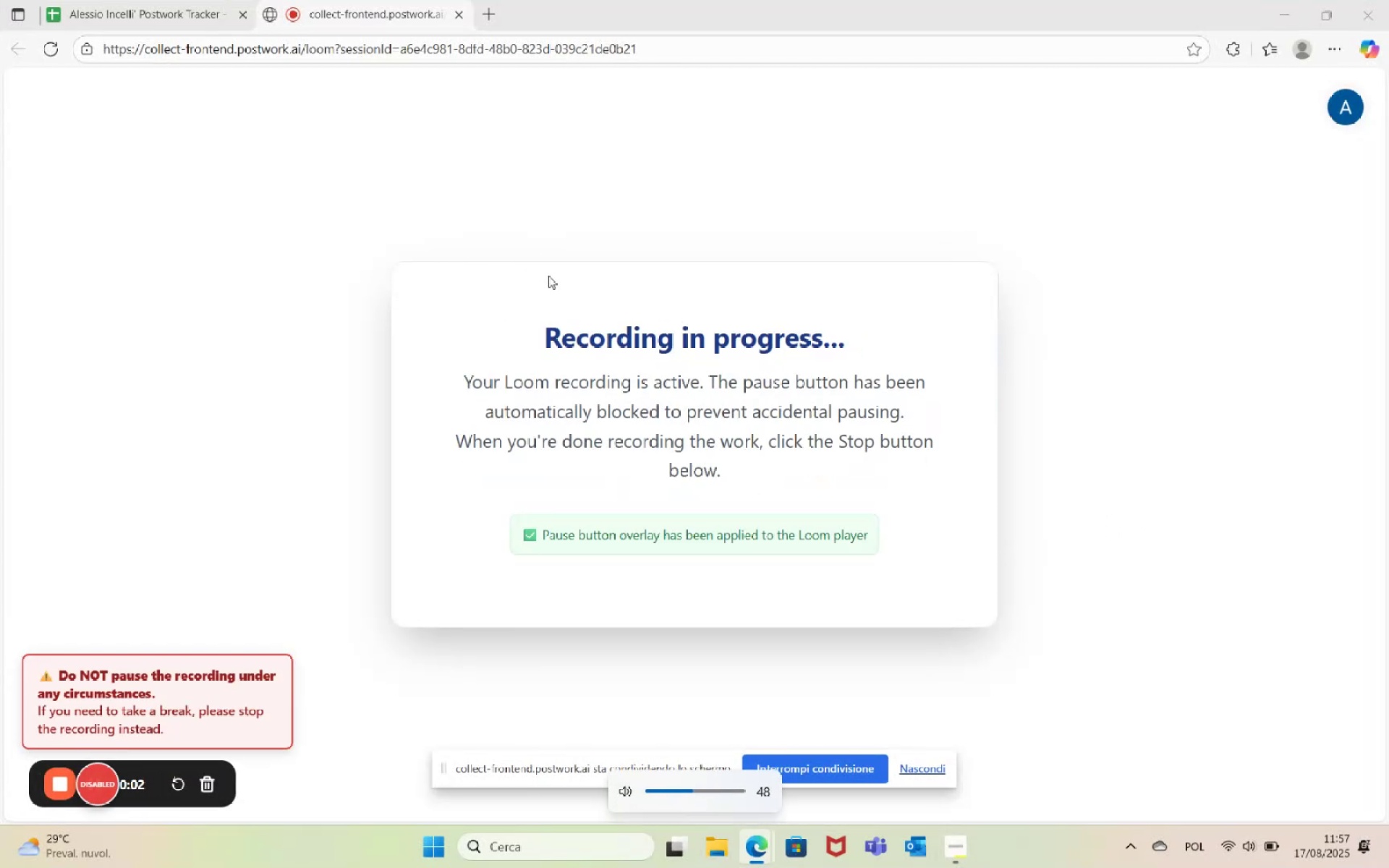 
key(VolumeDown)
 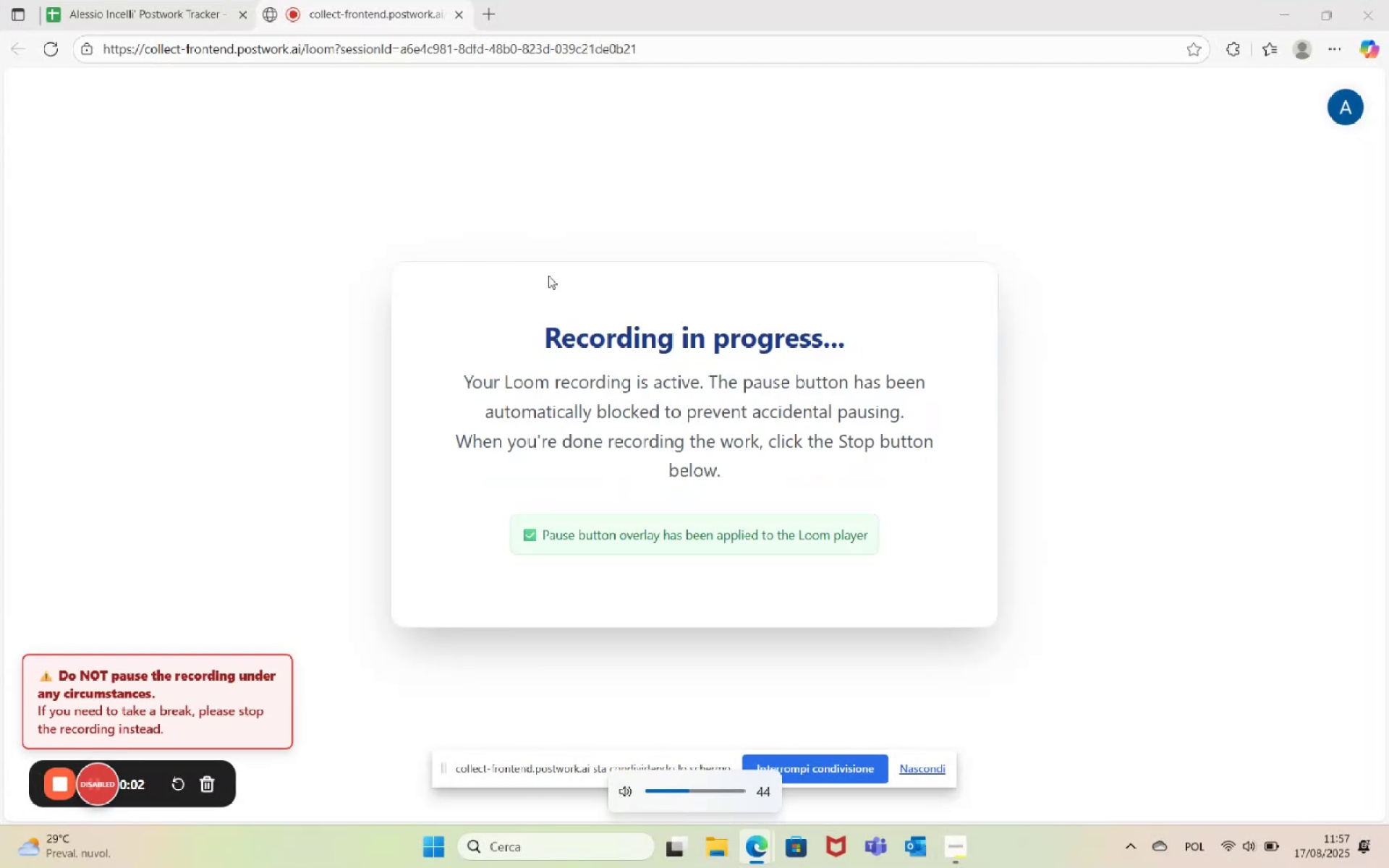 
key(VolumeDown)
 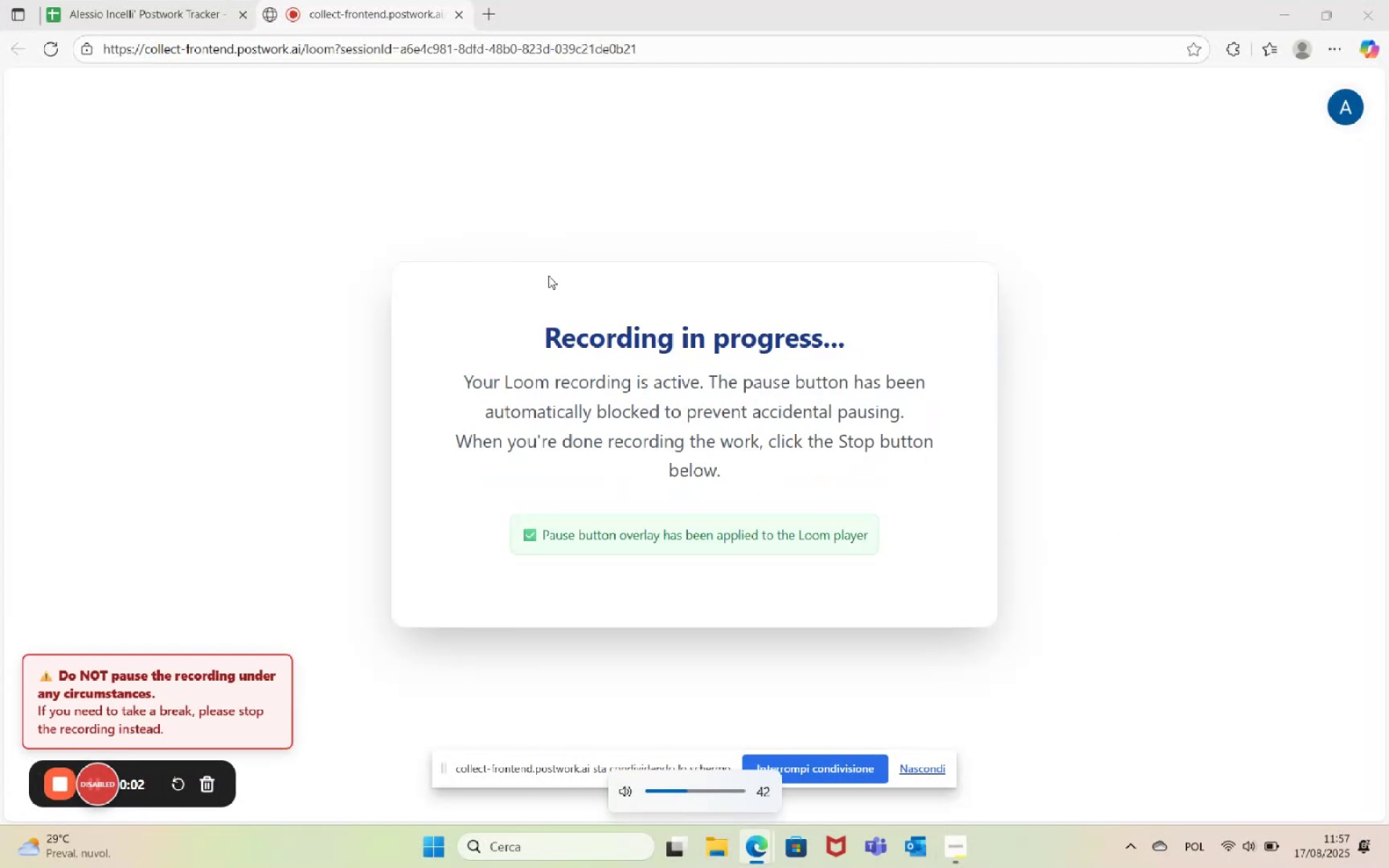 
key(VolumeDown)
 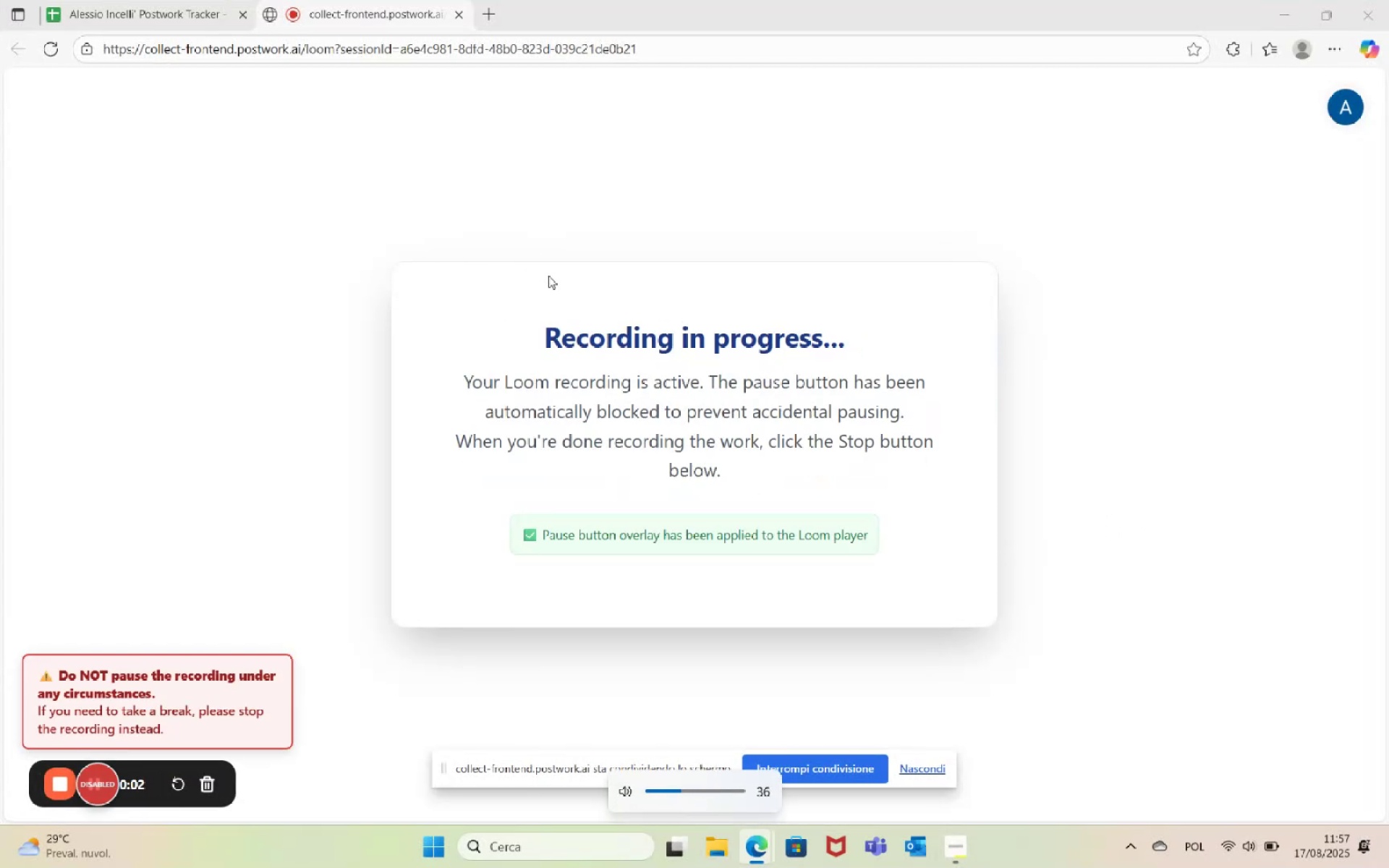 
key(VolumeDown)
 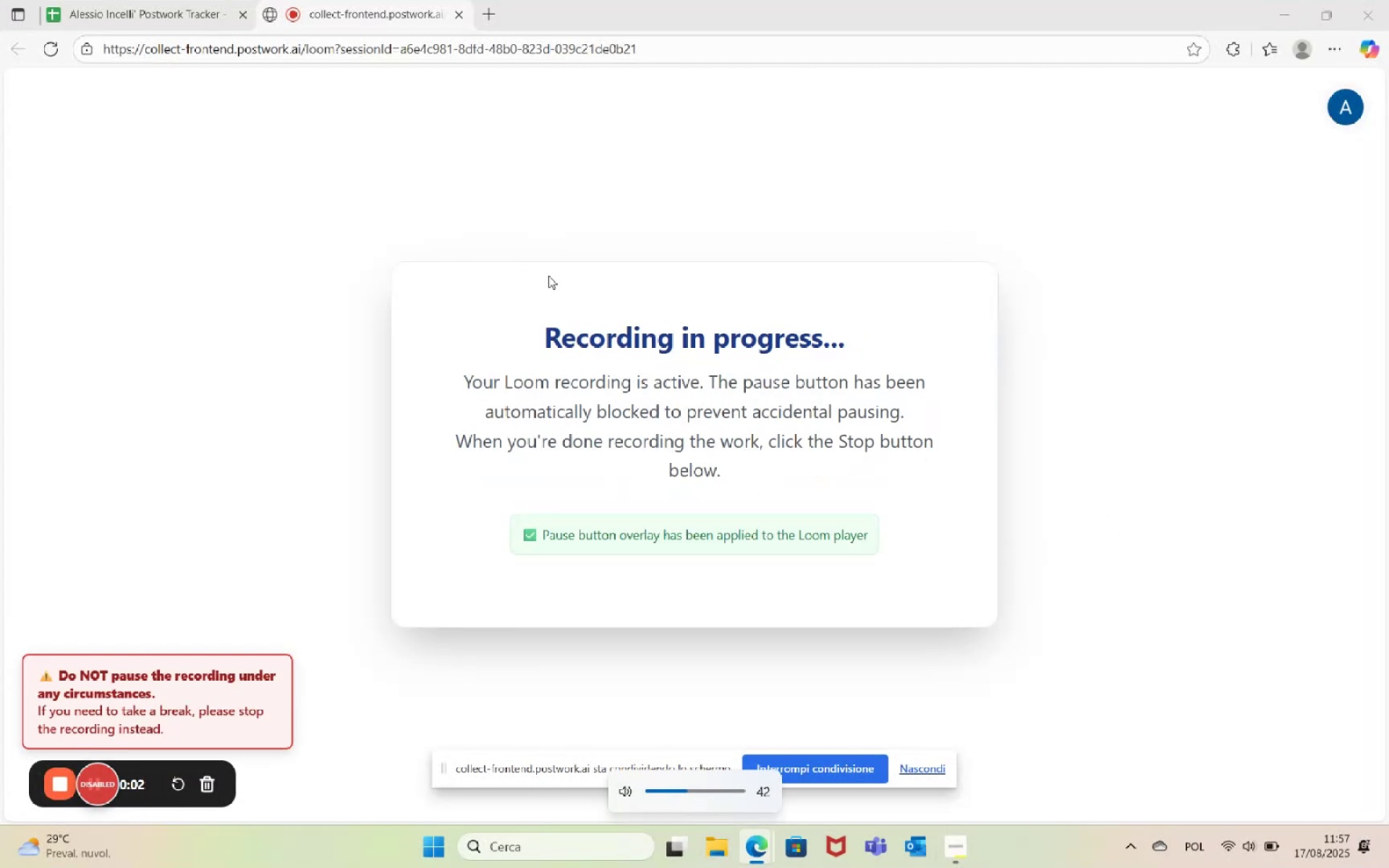 
key(VolumeDown)
 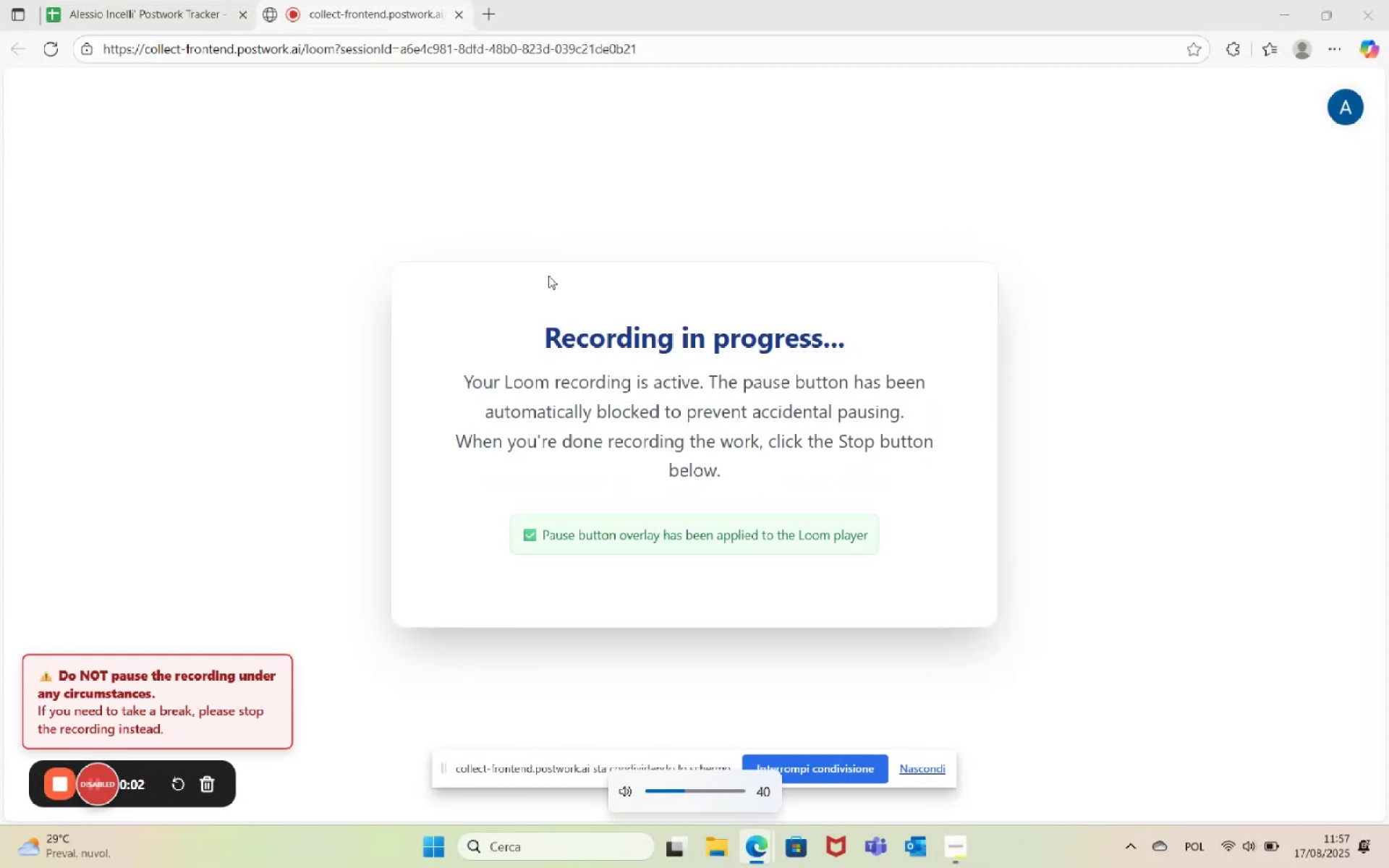 
key(VolumeDown)
 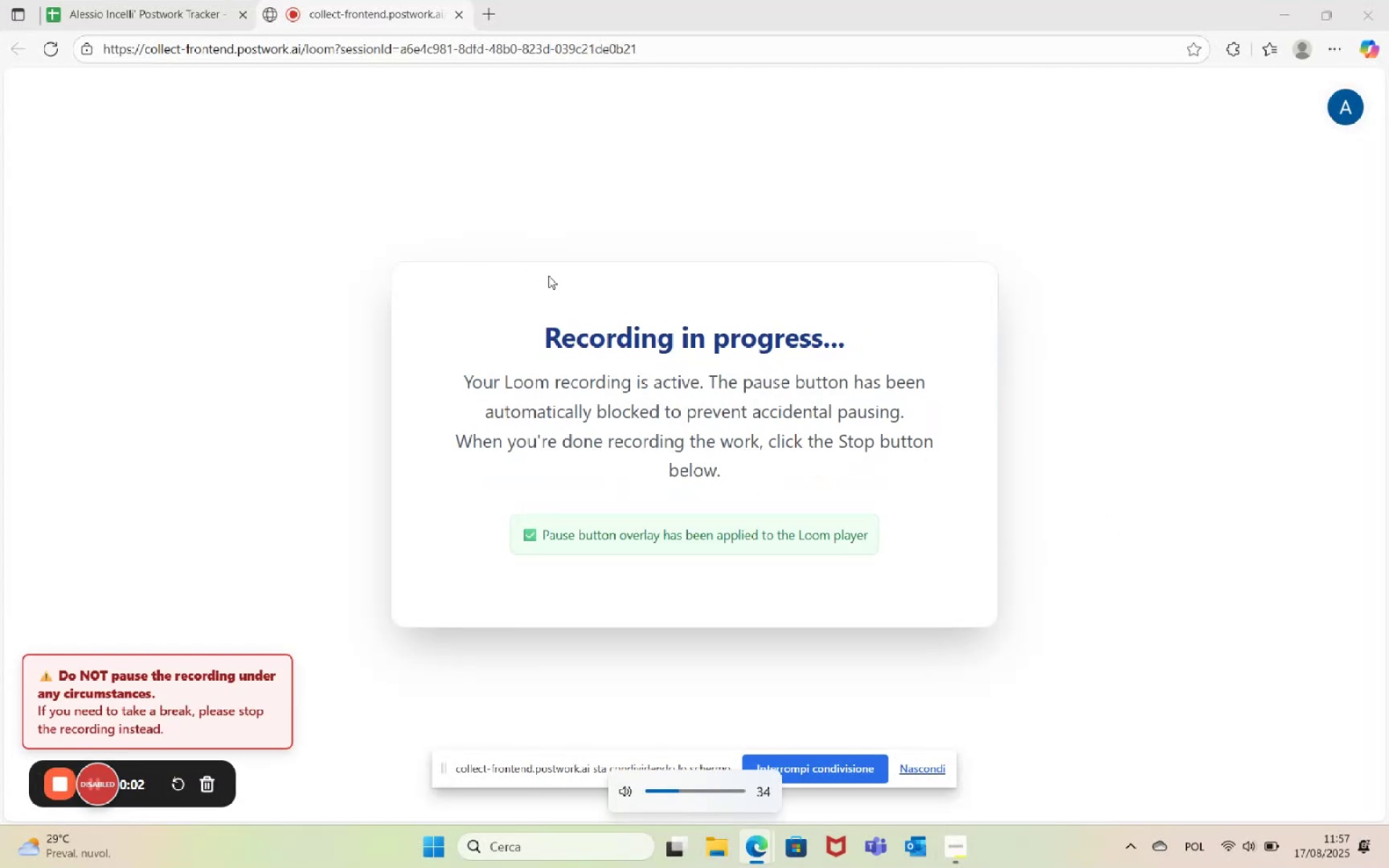 
key(VolumeDown)
 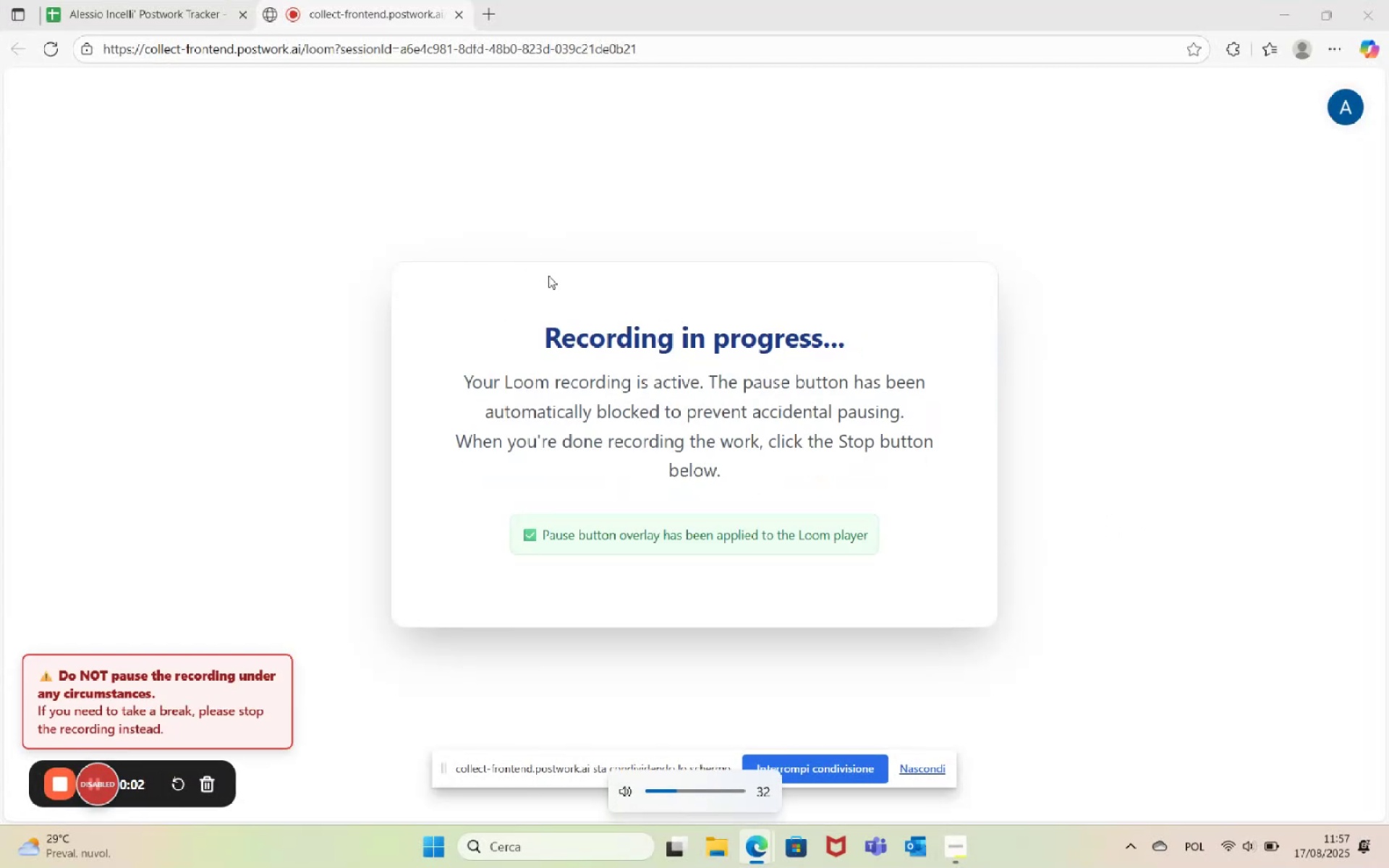 
key(VolumeDown)
 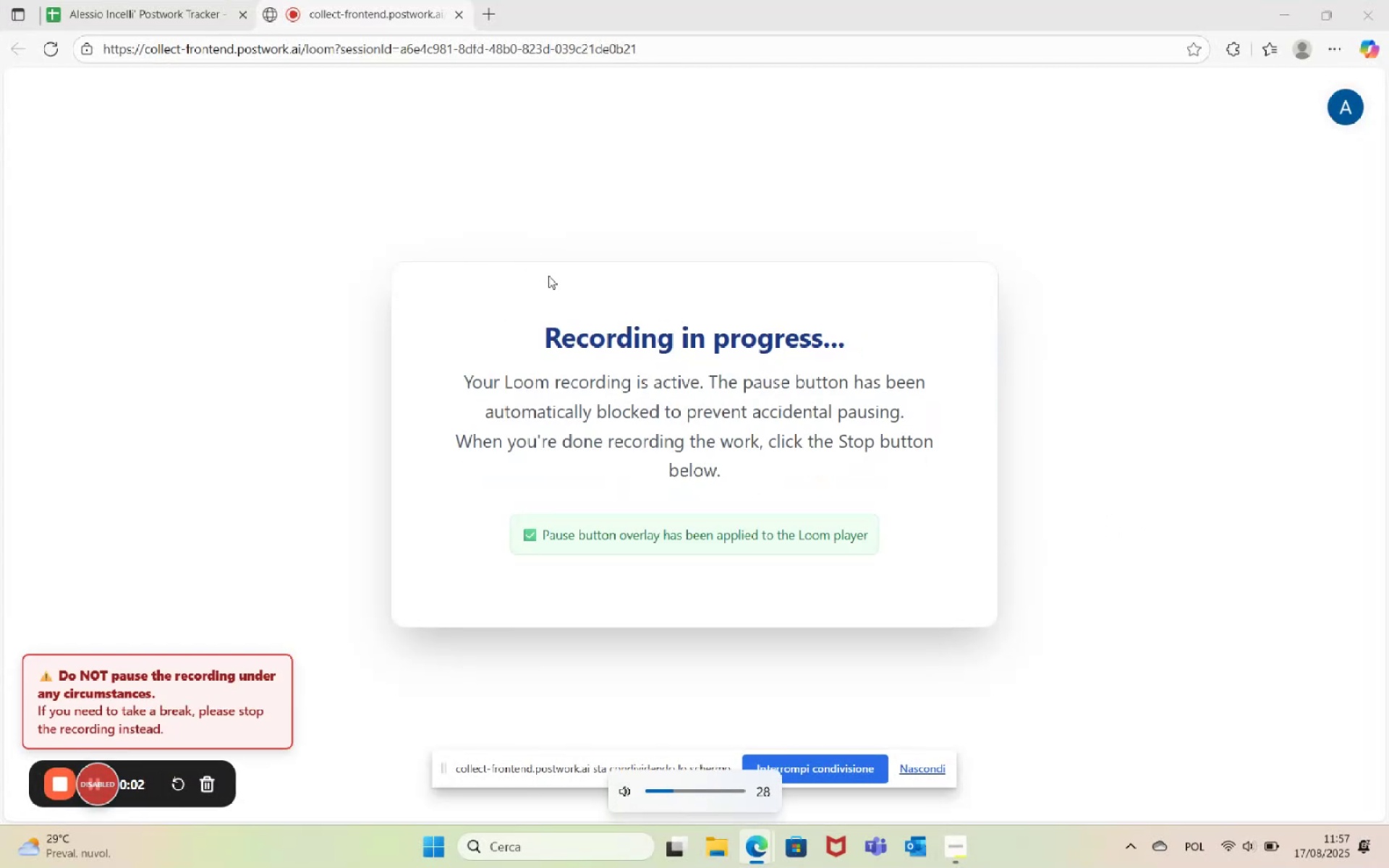 
key(VolumeDown)
 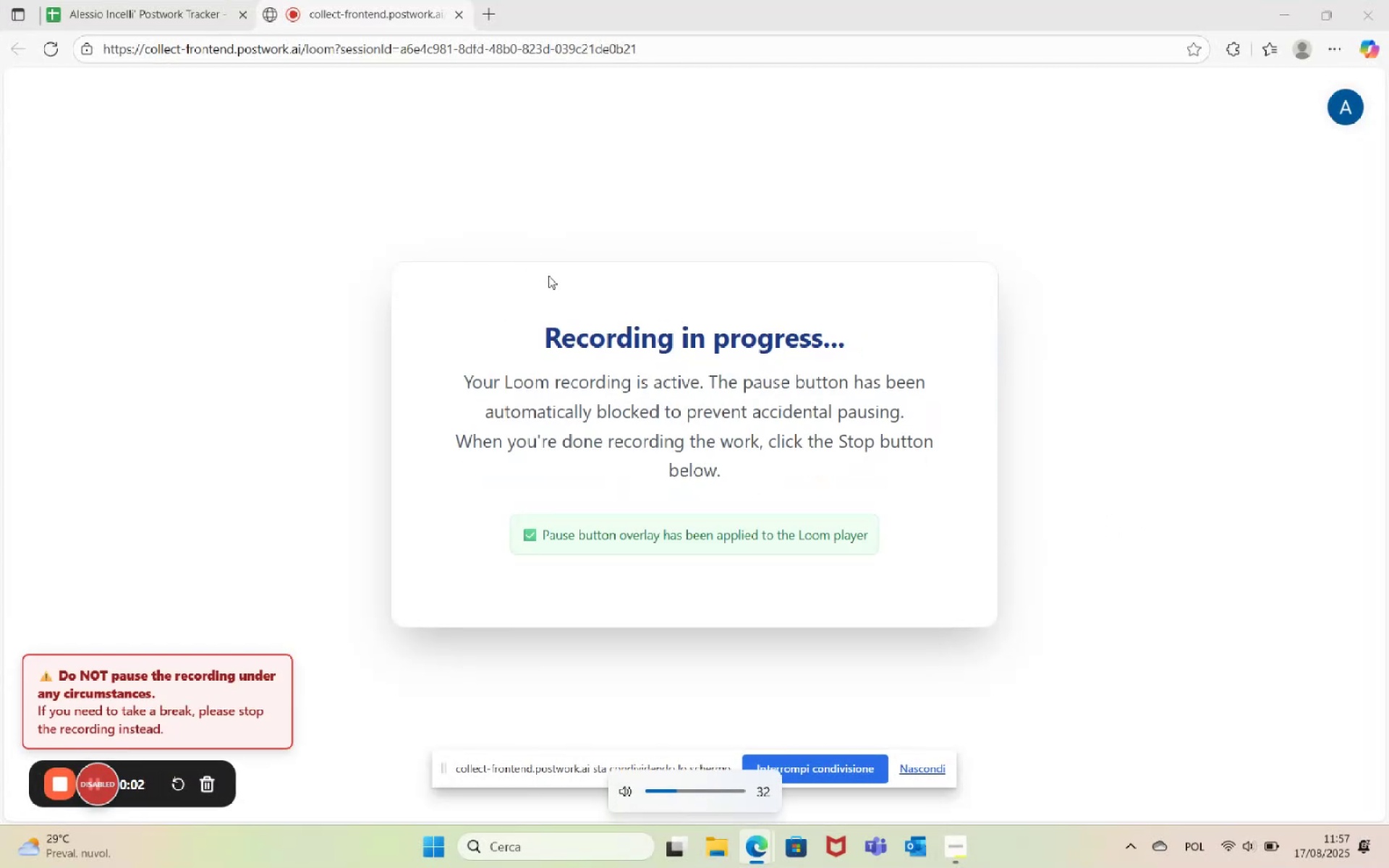 
key(VolumeDown)
 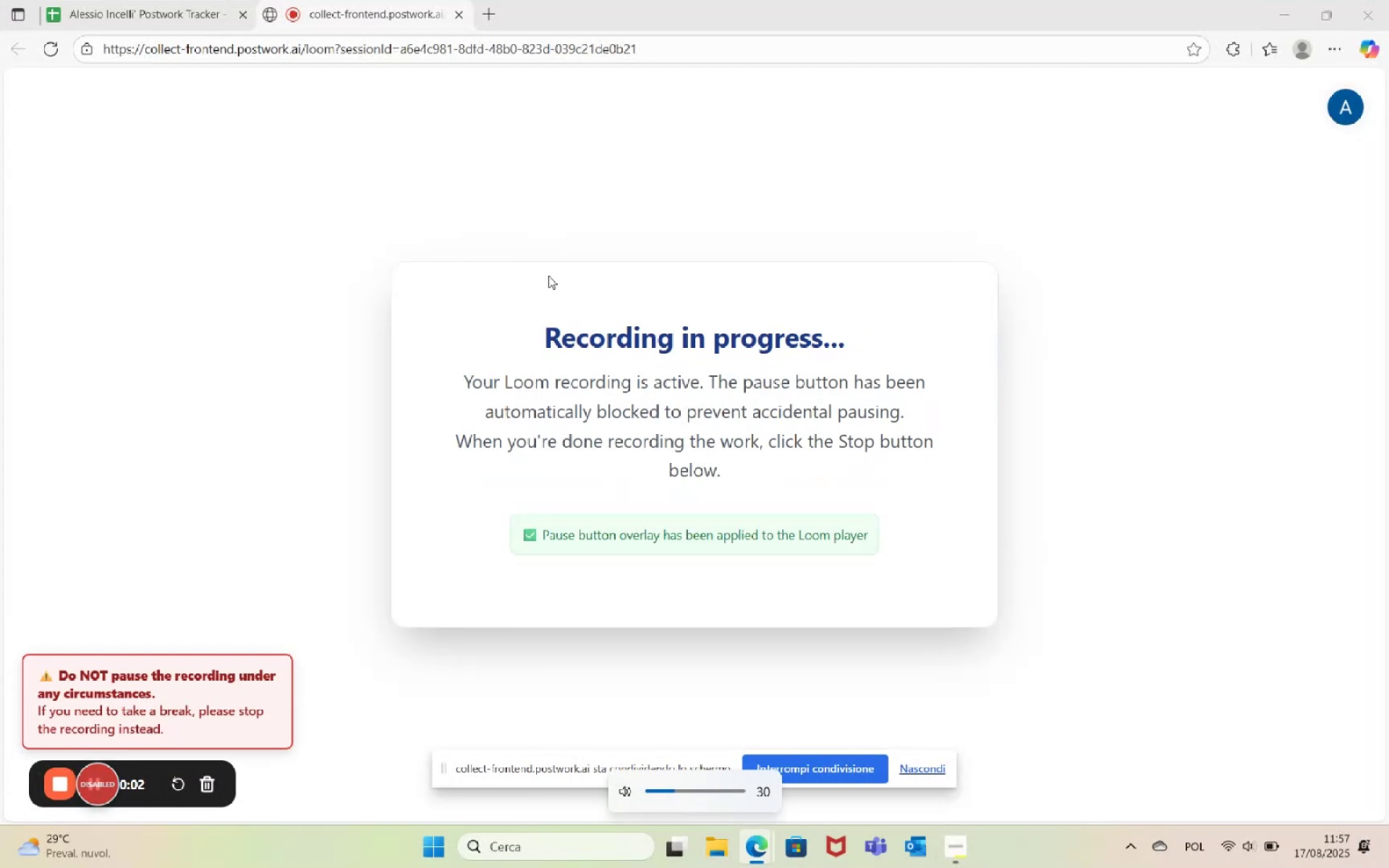 
key(VolumeDown)
 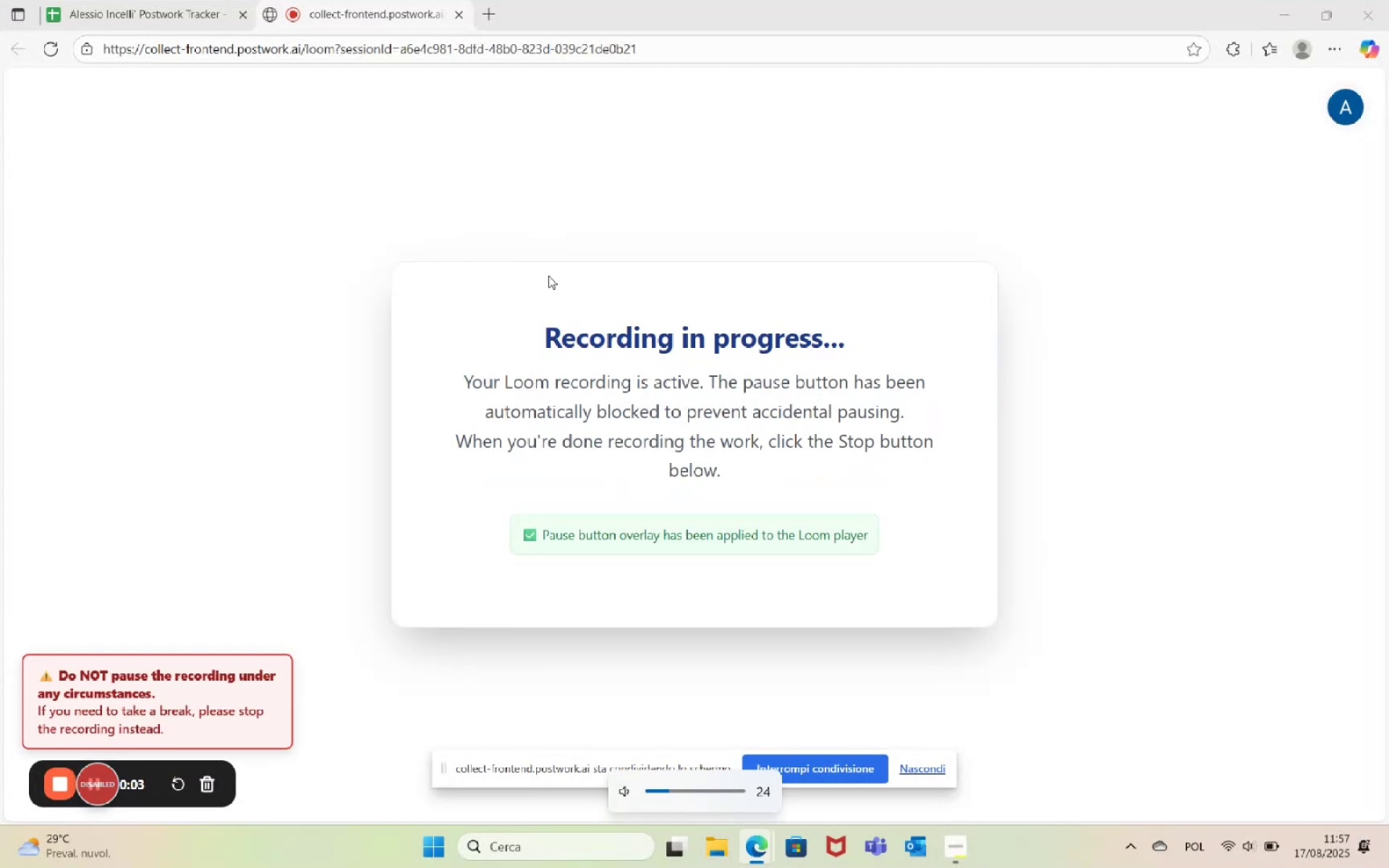 
key(VolumeDown)
 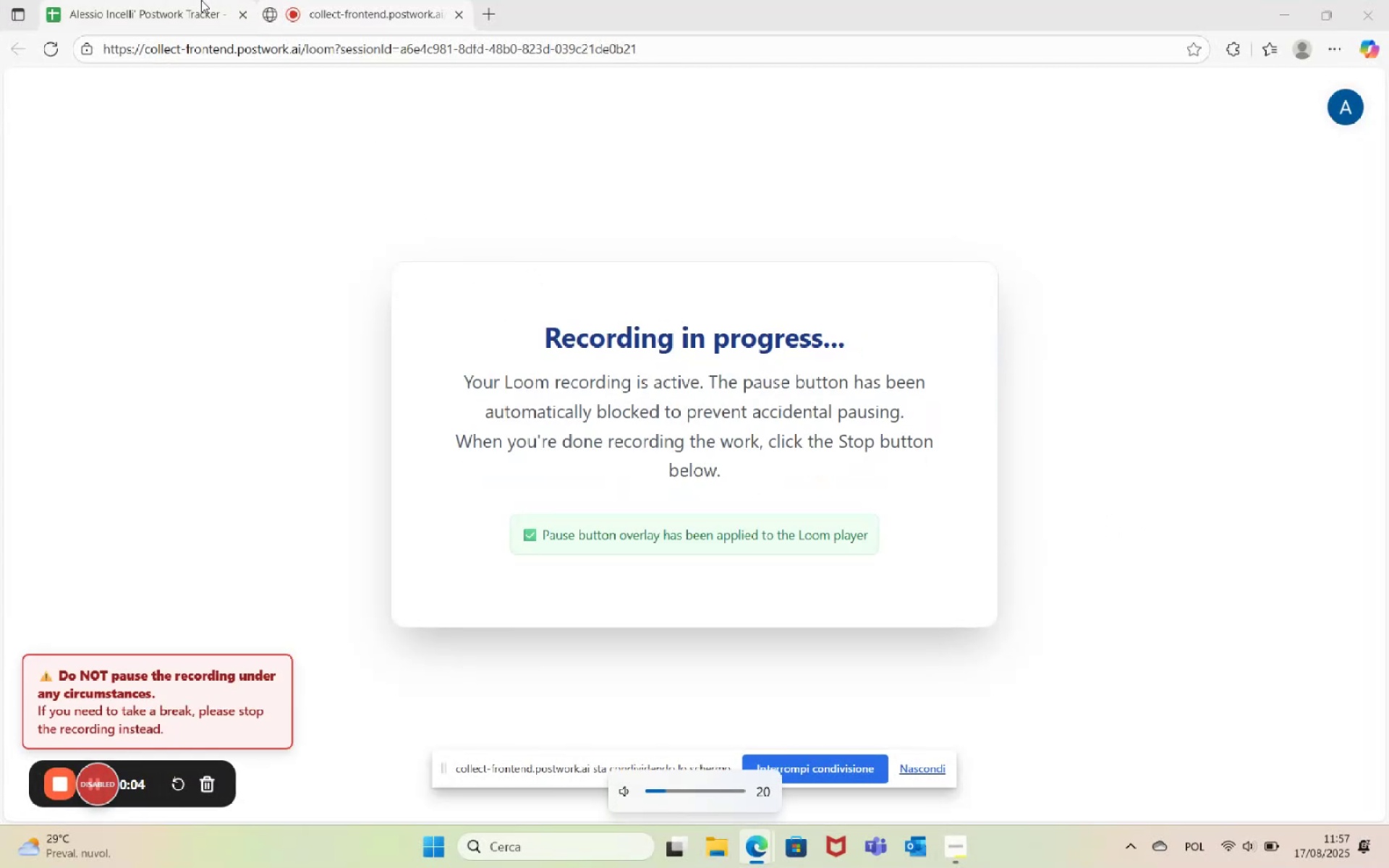 
left_click([201, 0])
 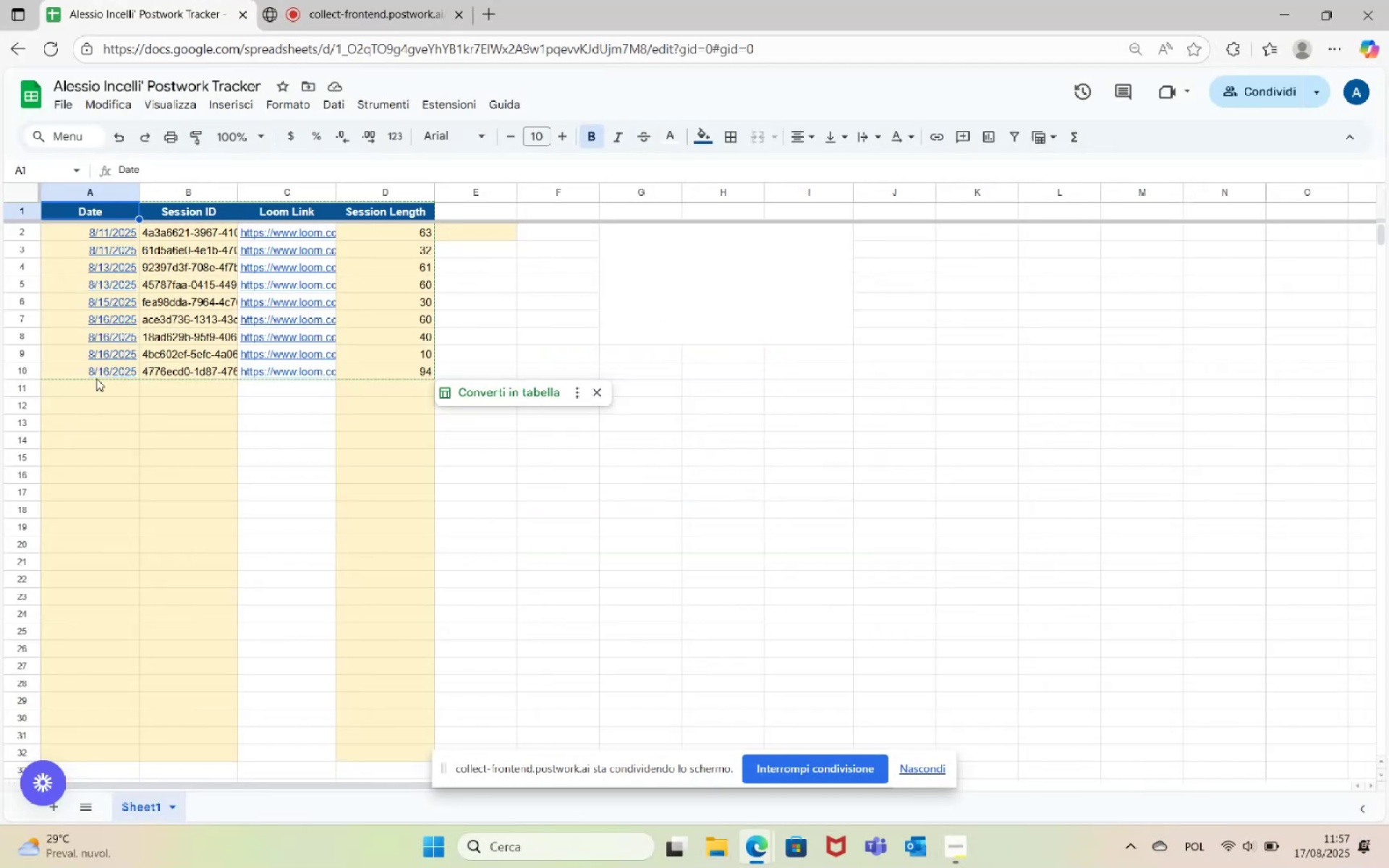 
left_click([93, 383])
 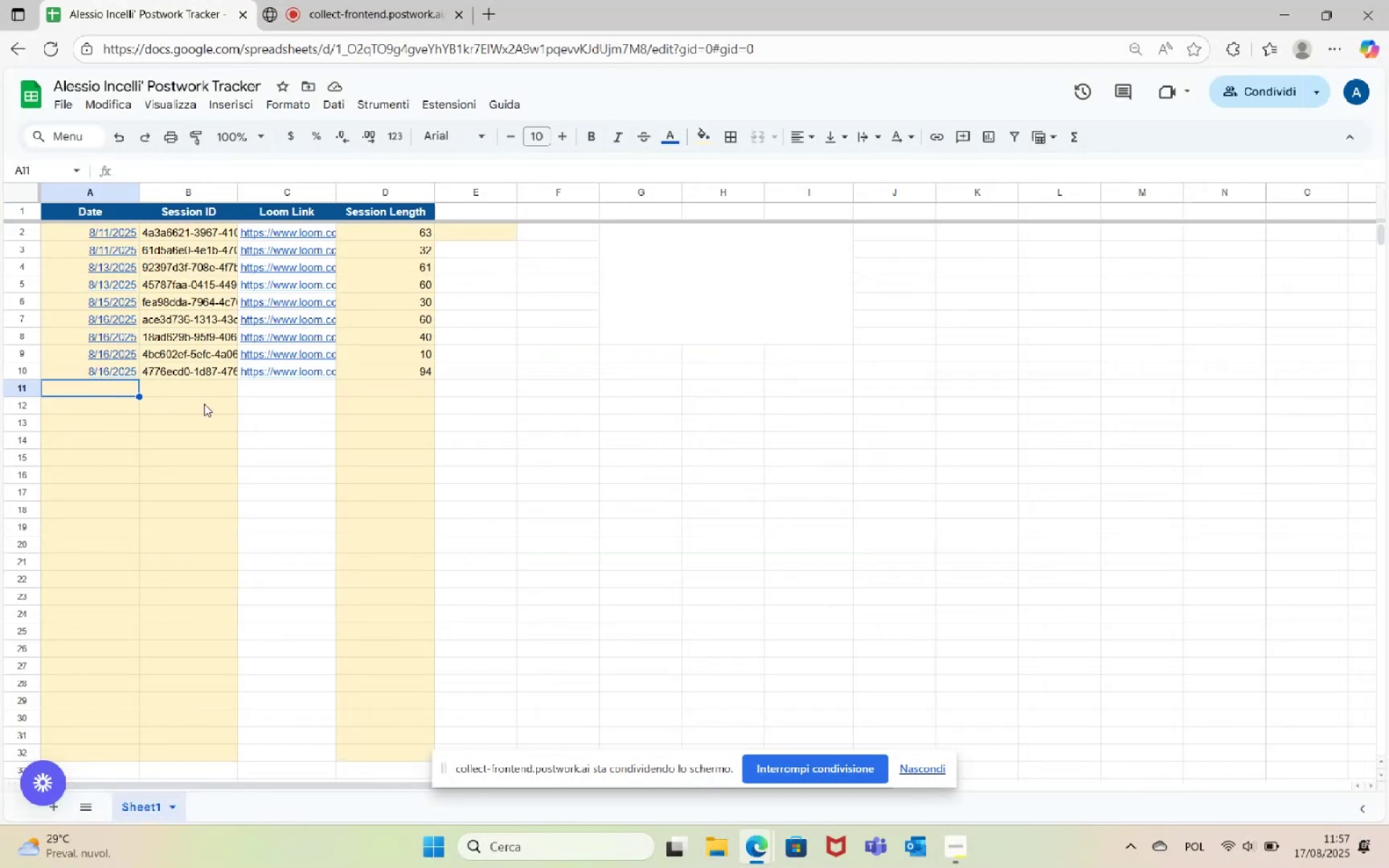 
type(8/17/2025)
 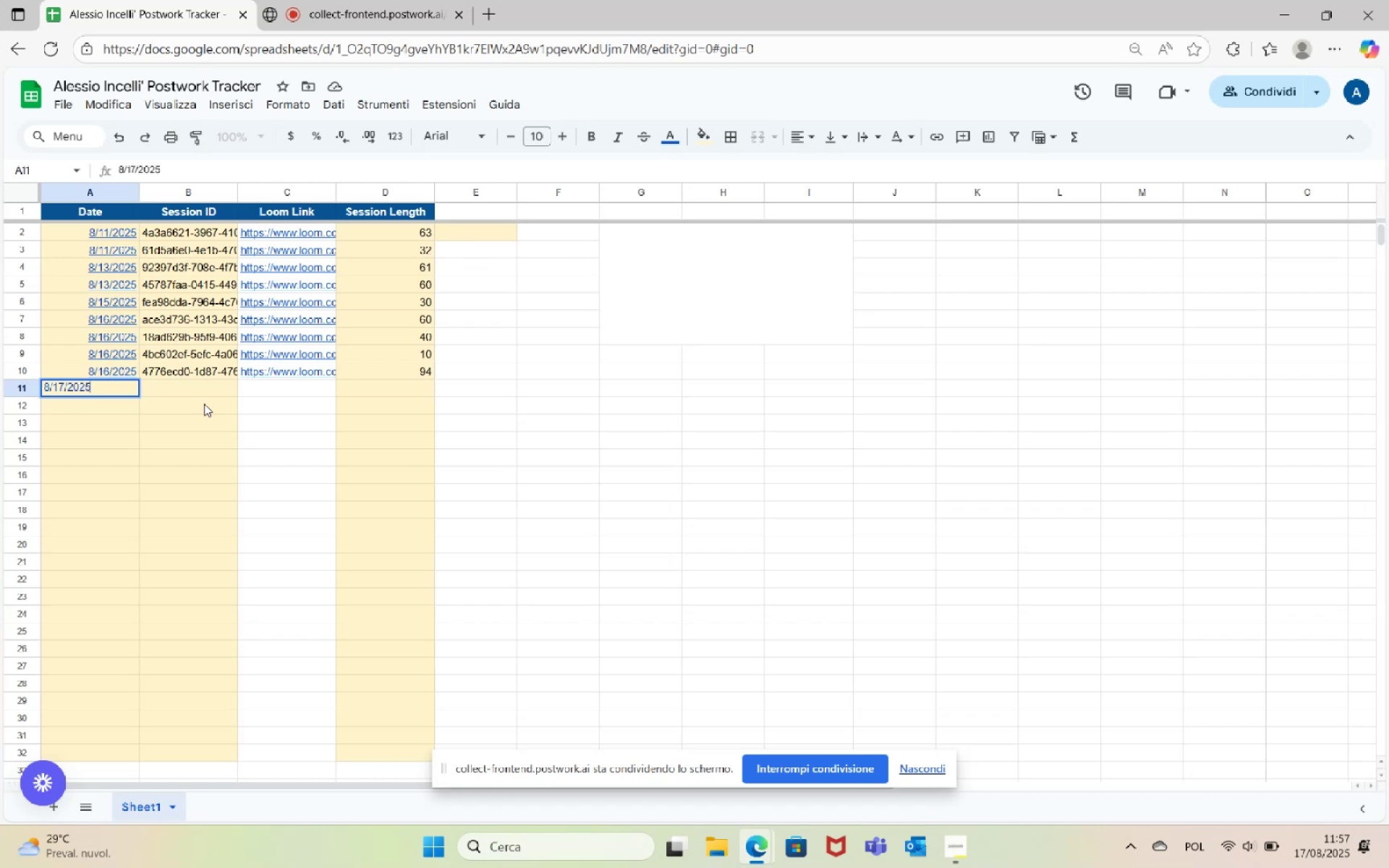 
key(ArrowRight)
 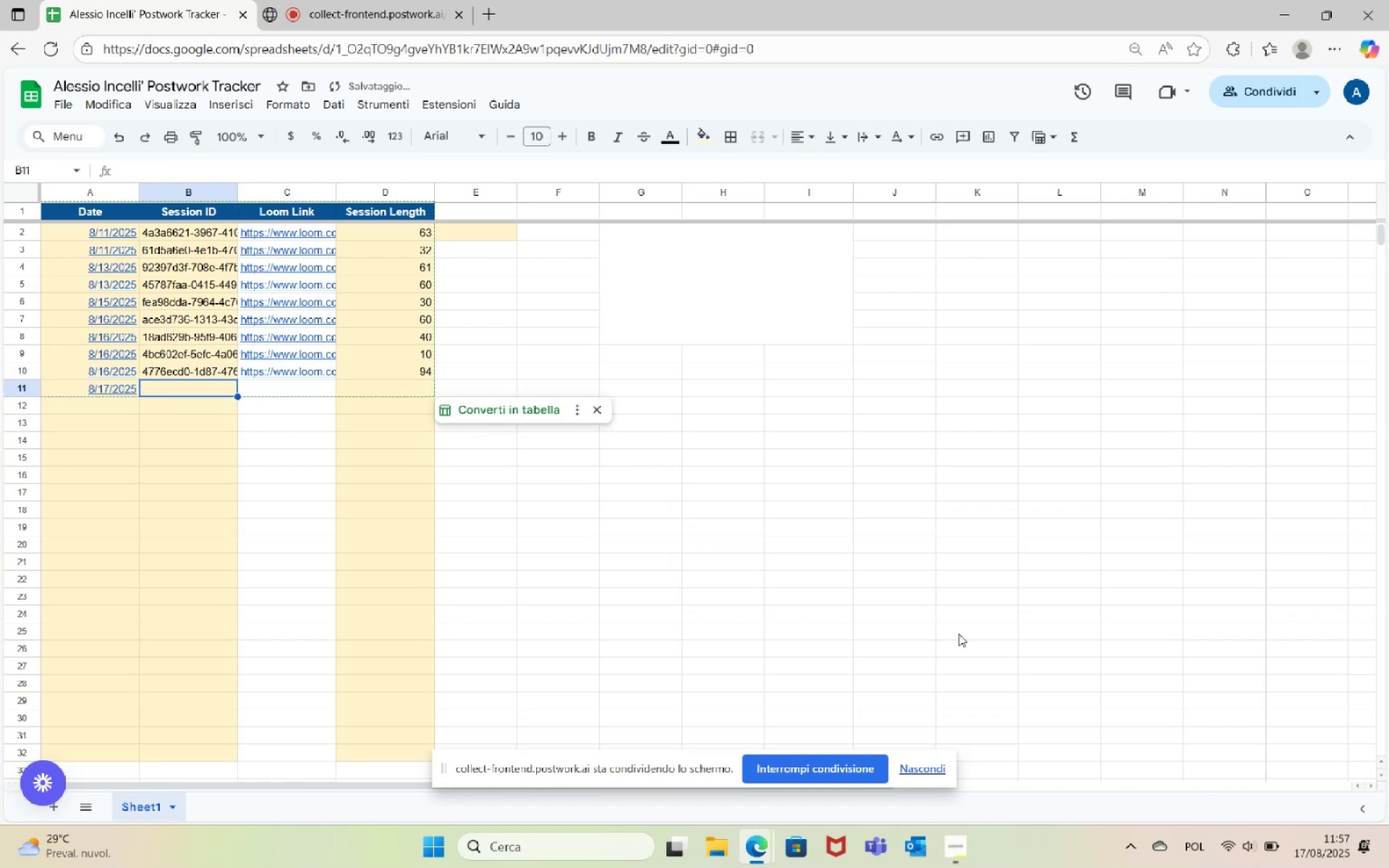 
left_click([949, 860])
 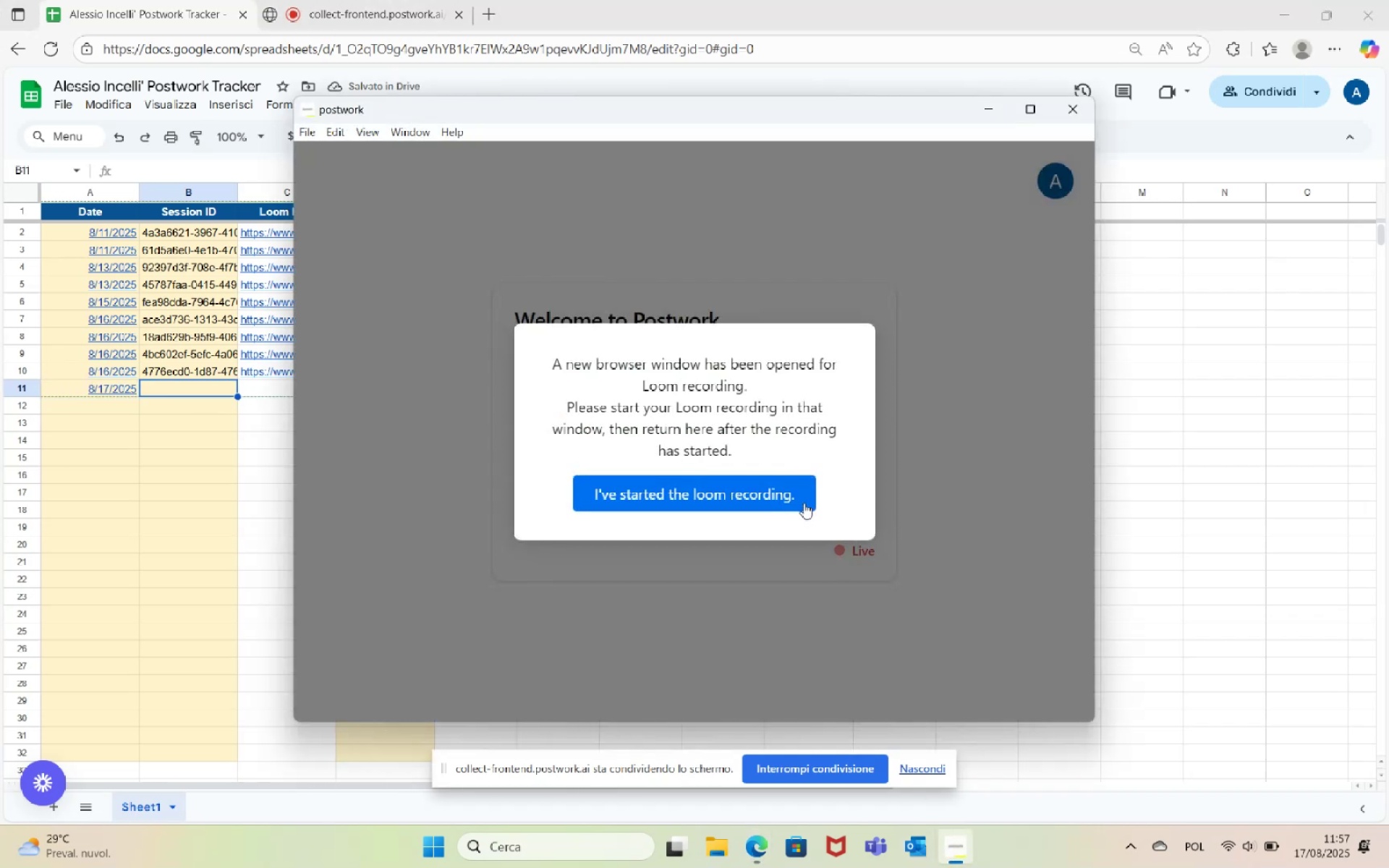 
left_click([756, 501])
 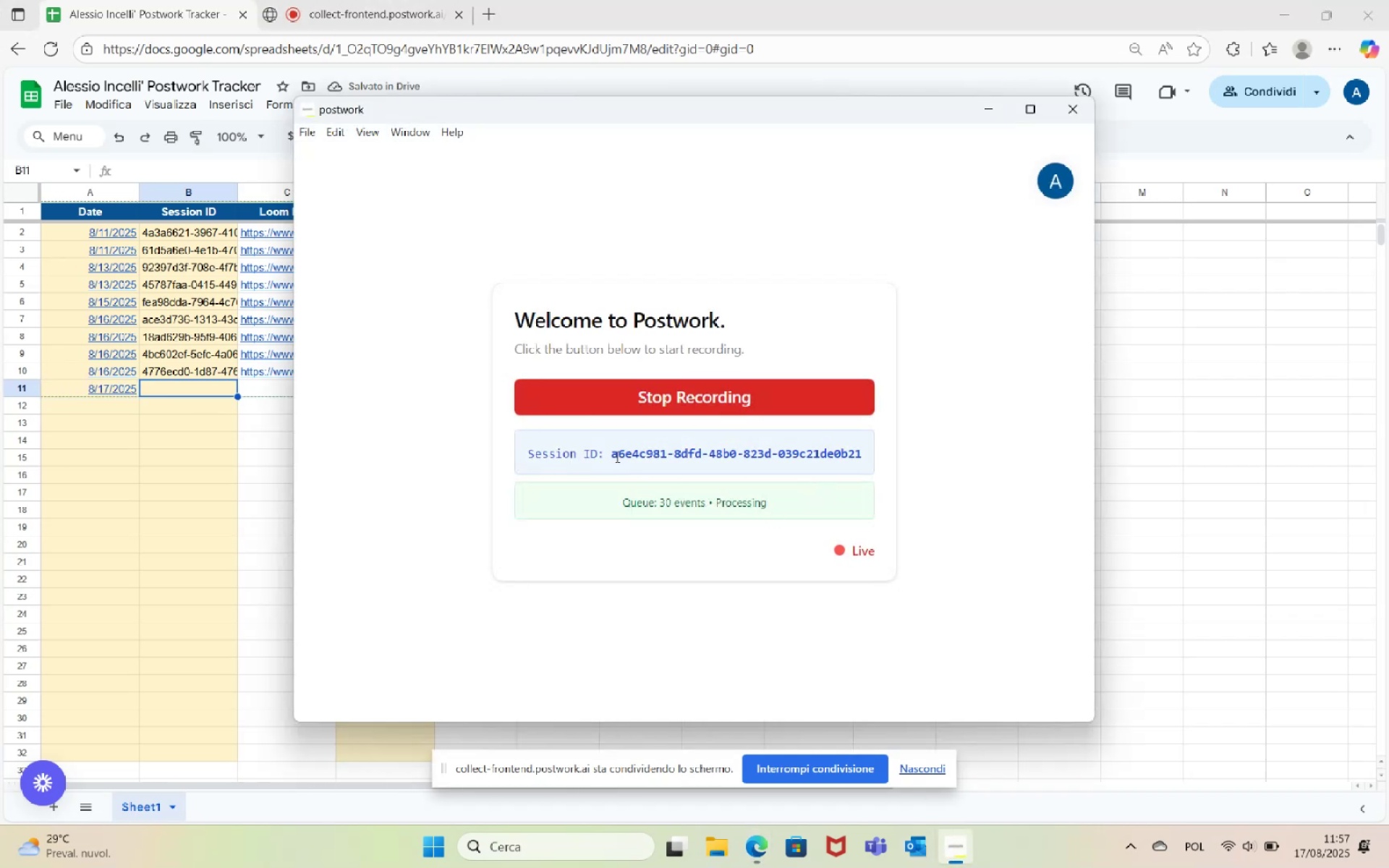 
left_click_drag(start_coordinate=[612, 455], to_coordinate=[867, 465])
 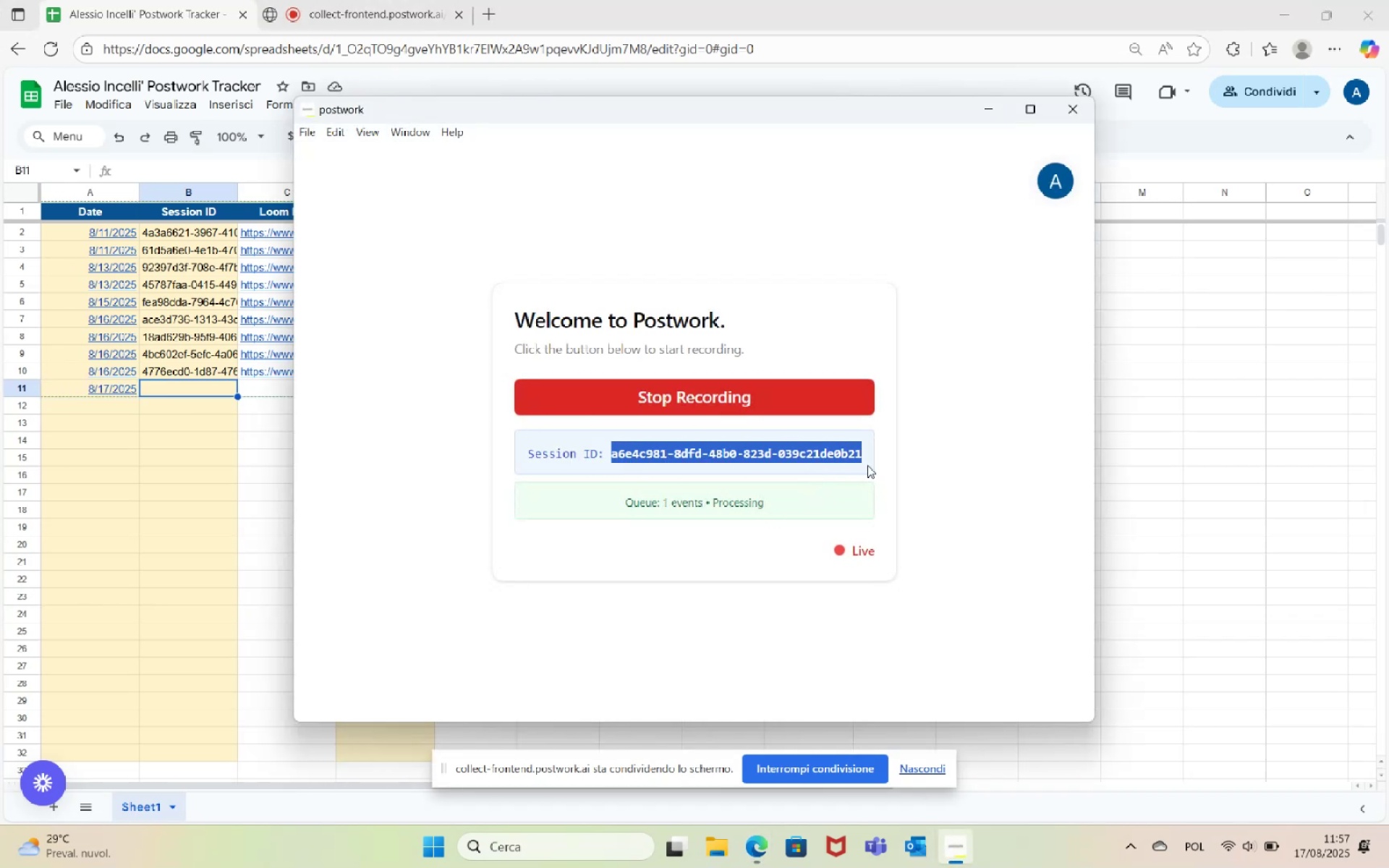 
key(Control+C)
 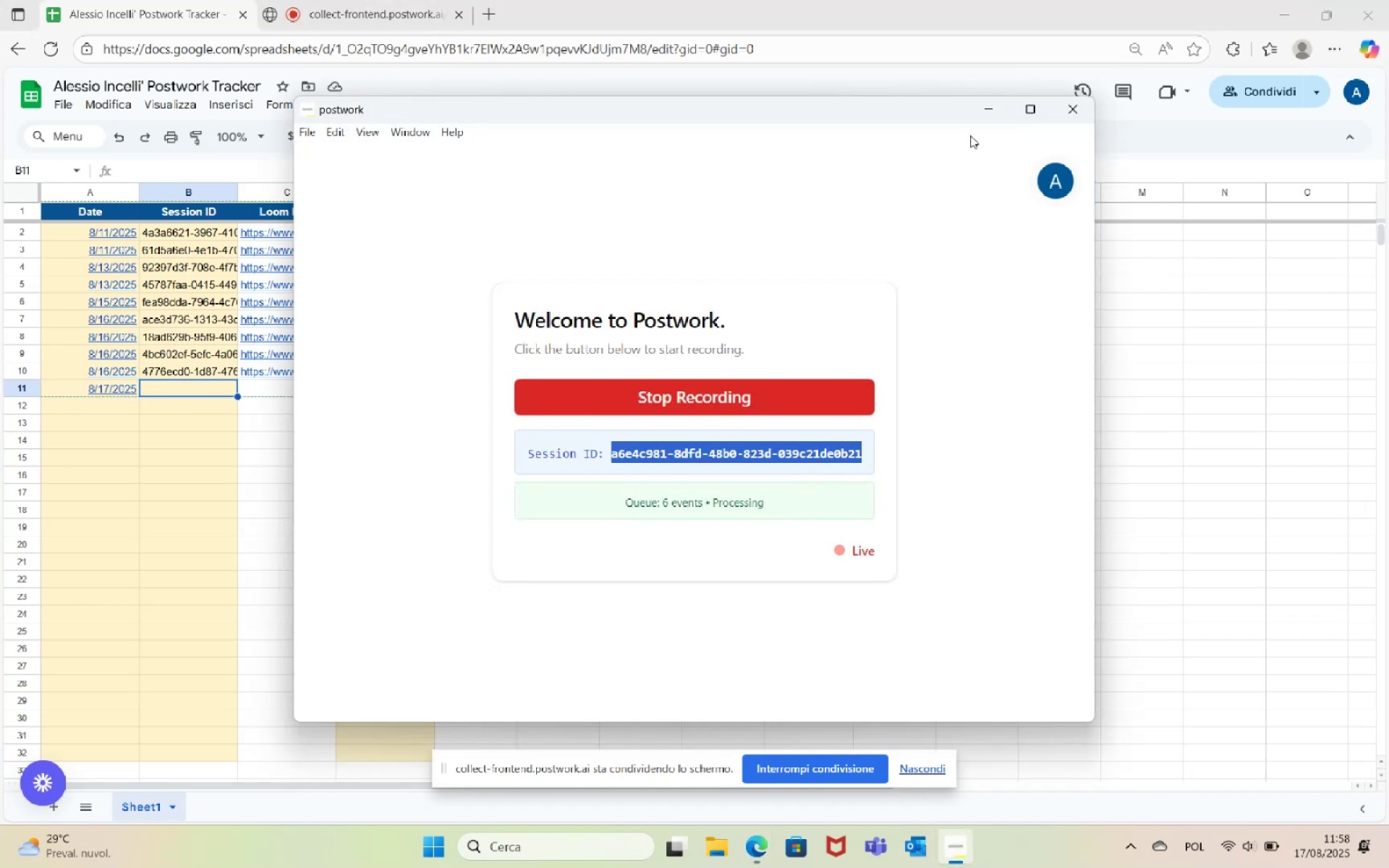 
left_click([979, 102])
 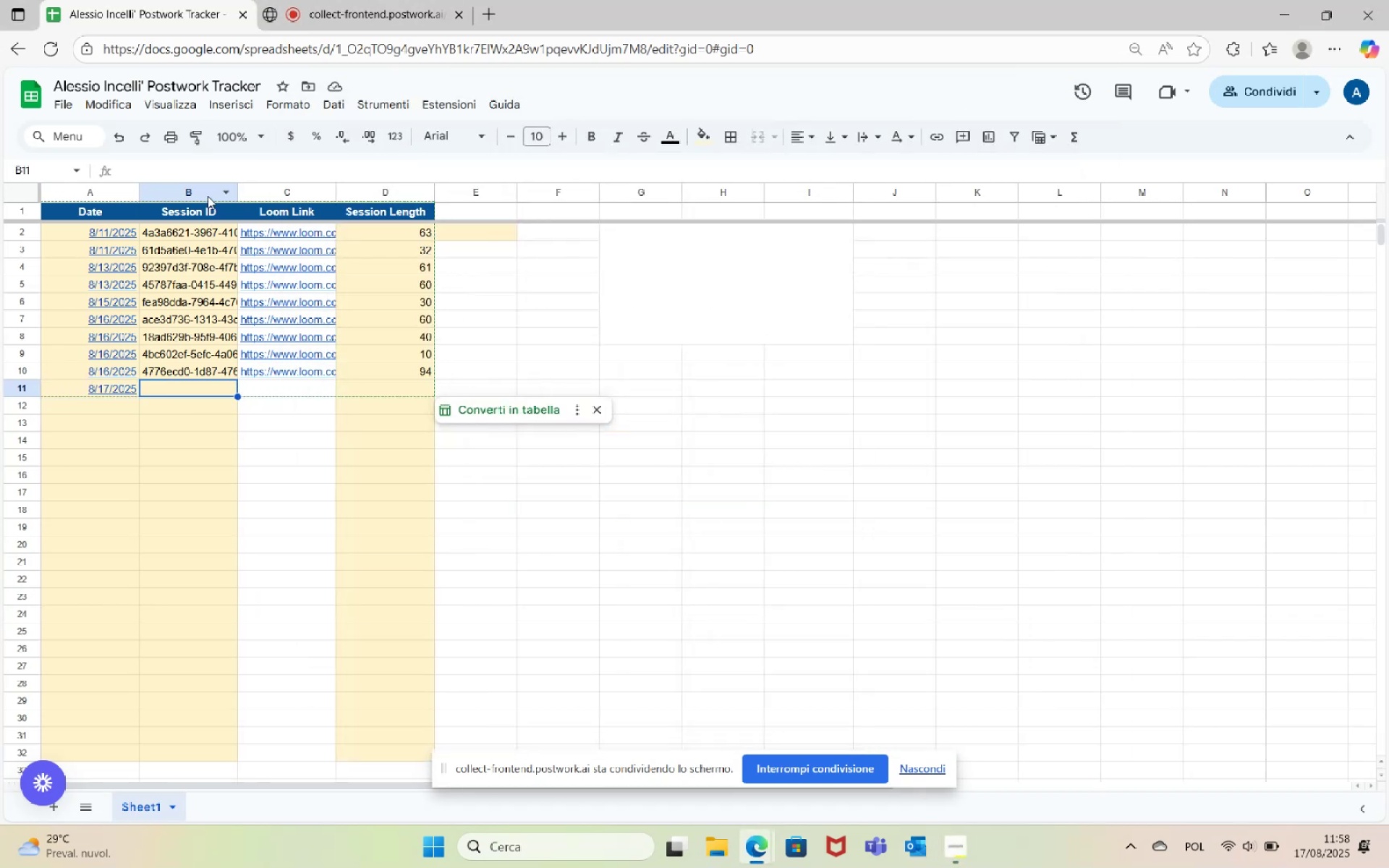 
left_click([200, 163])
 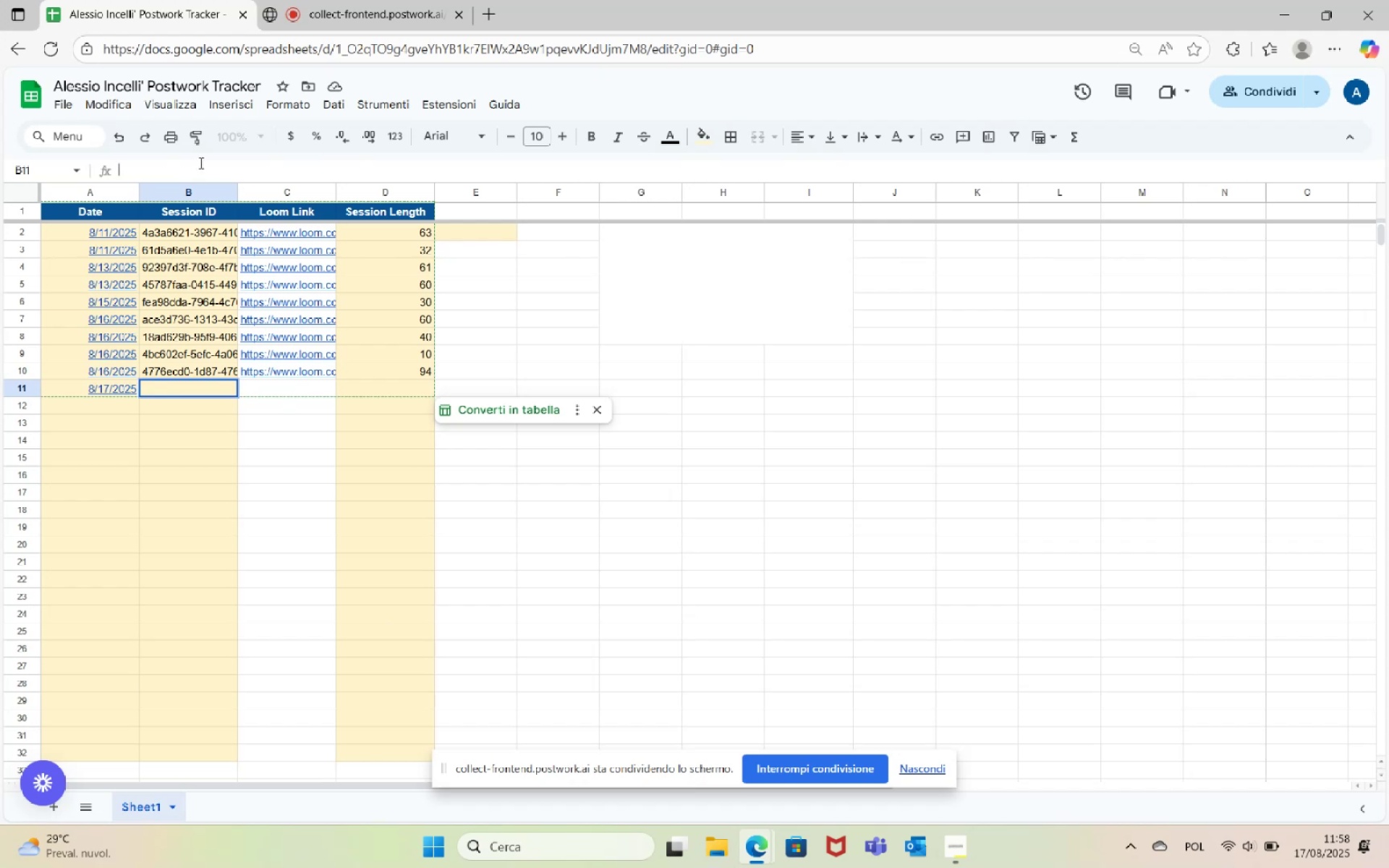 
key(Control+V)
 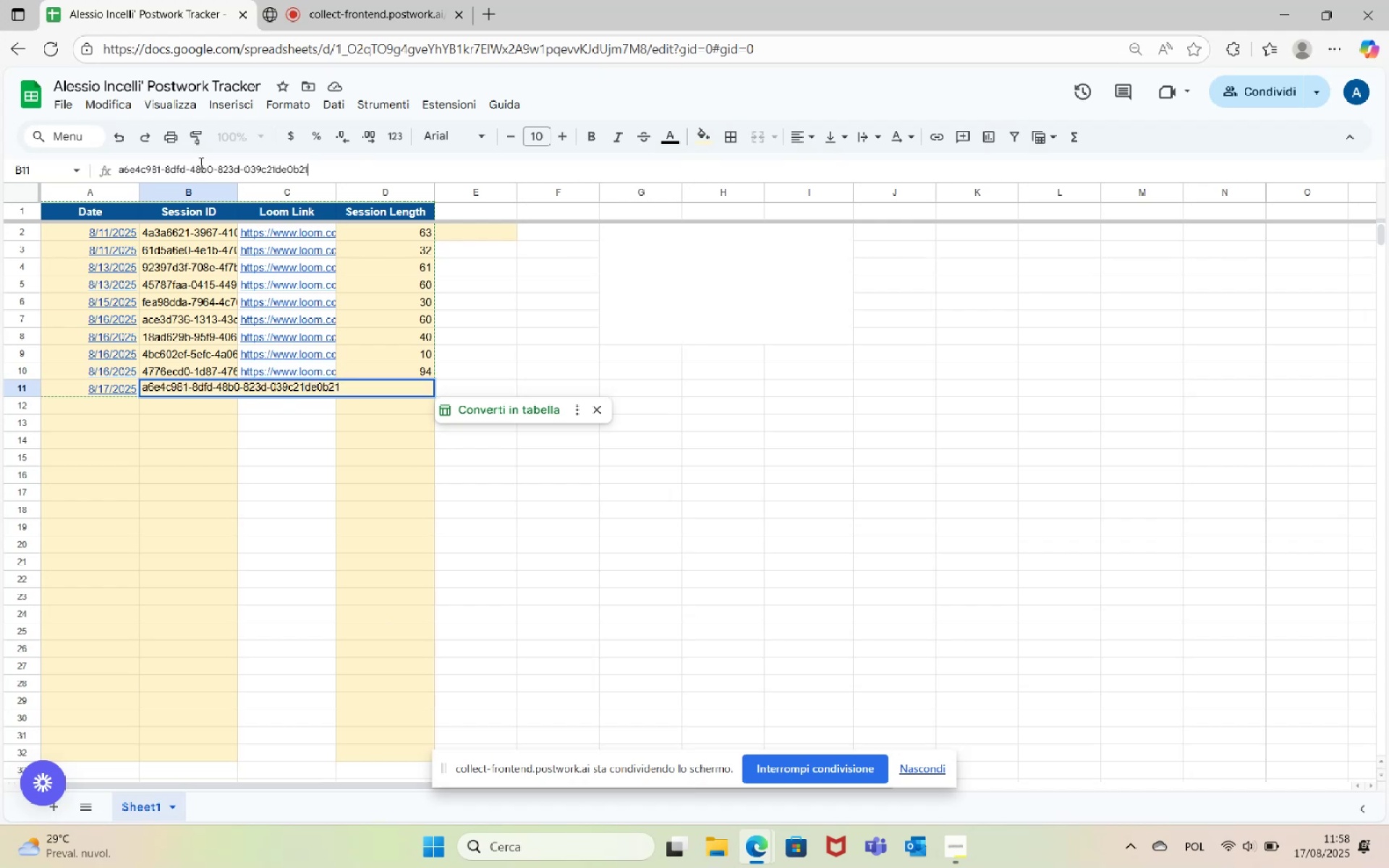 
key(Enter)
 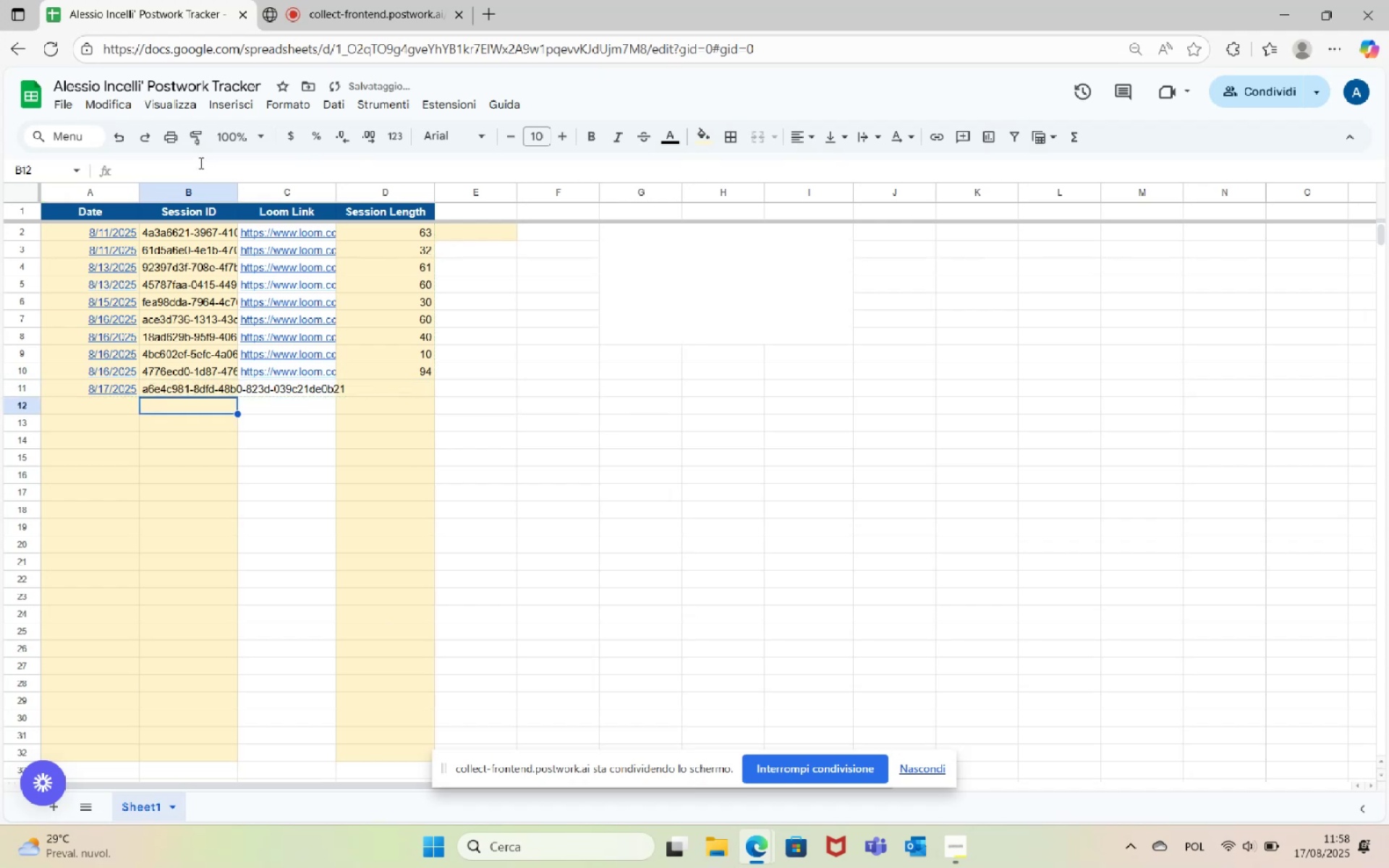 
key(ArrowRight)
 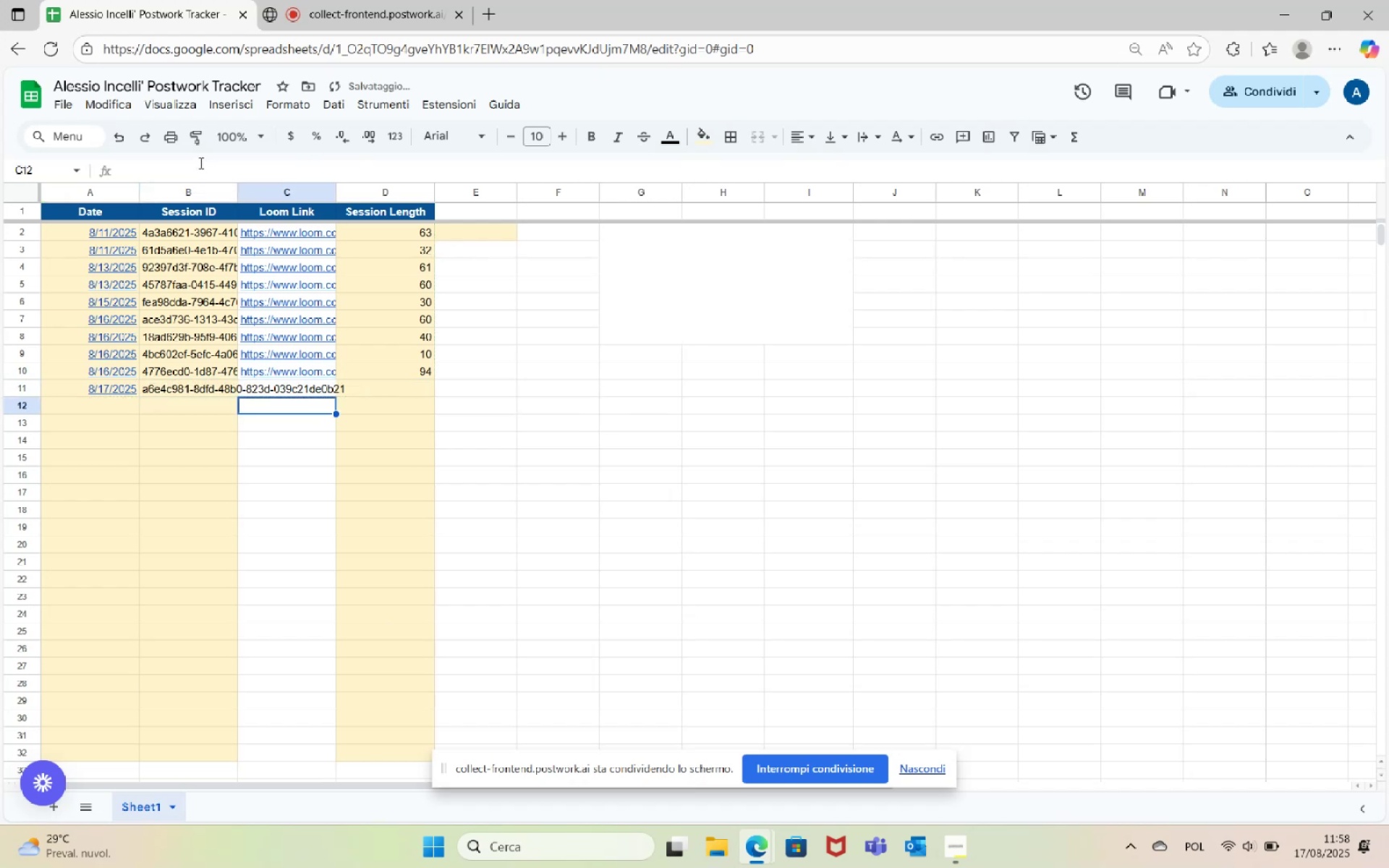 
key(ArrowUp)
 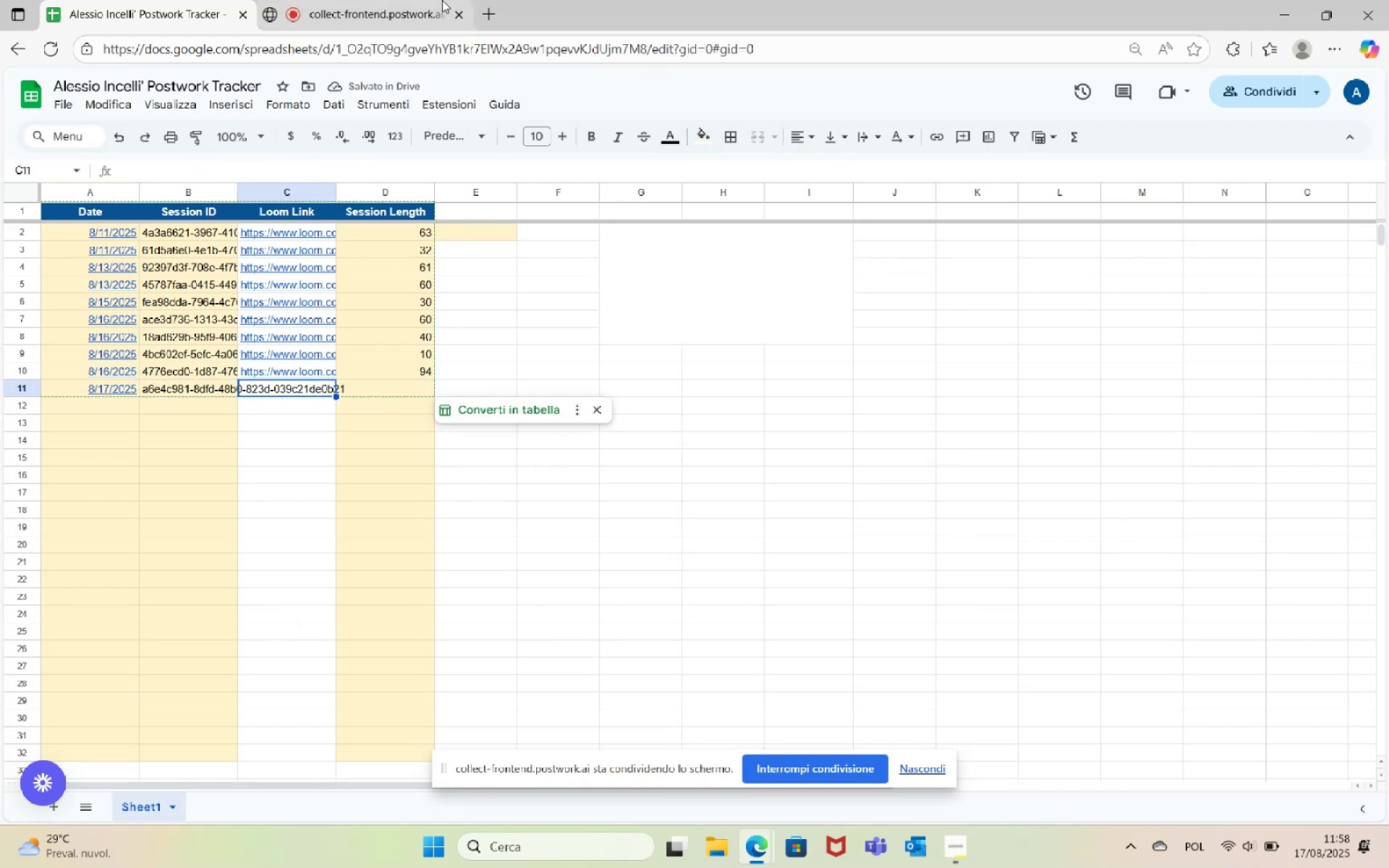 
left_click([494, 7])
 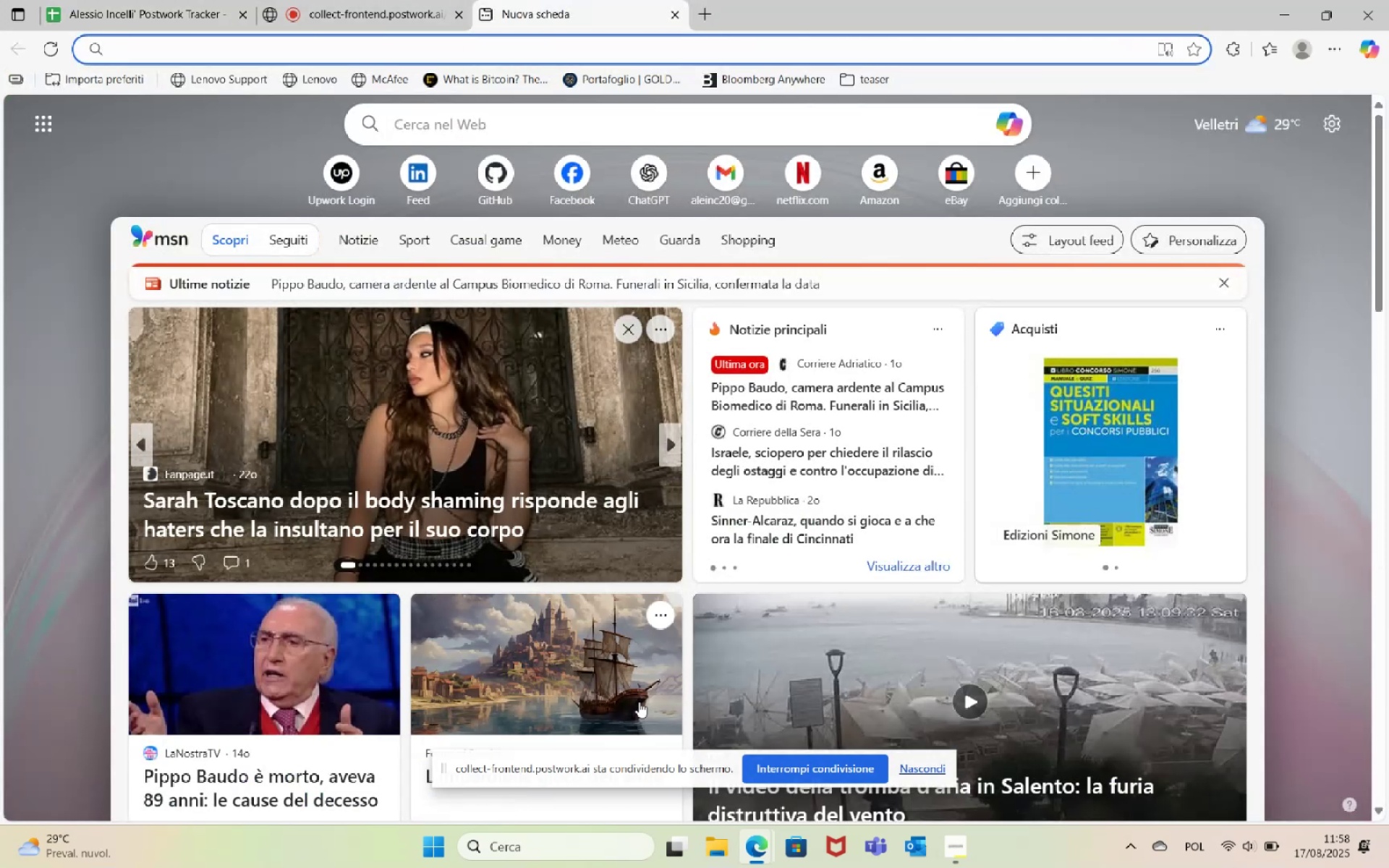 
left_click([563, 856])
 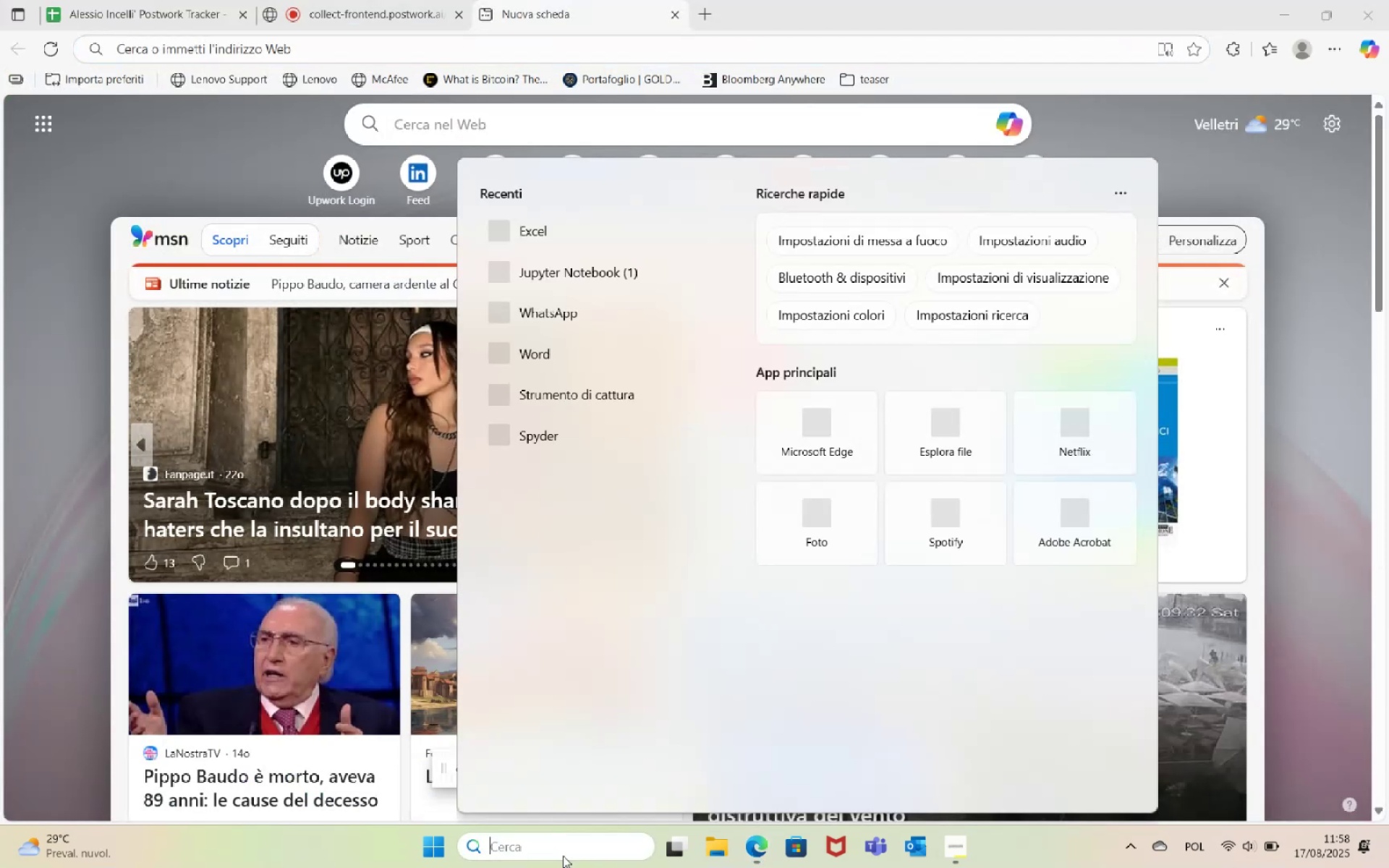 
type(jup)
 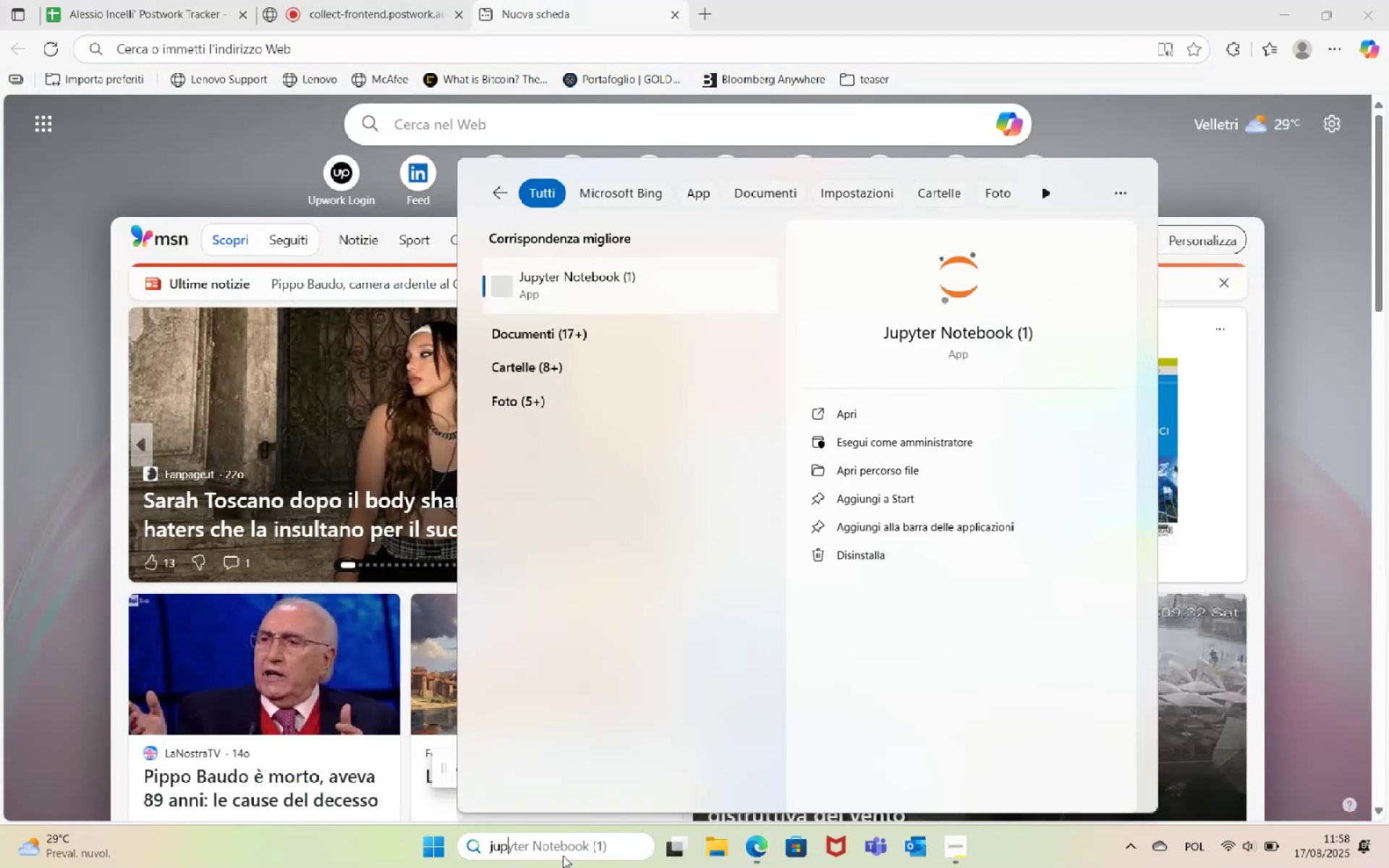 
key(Enter)
 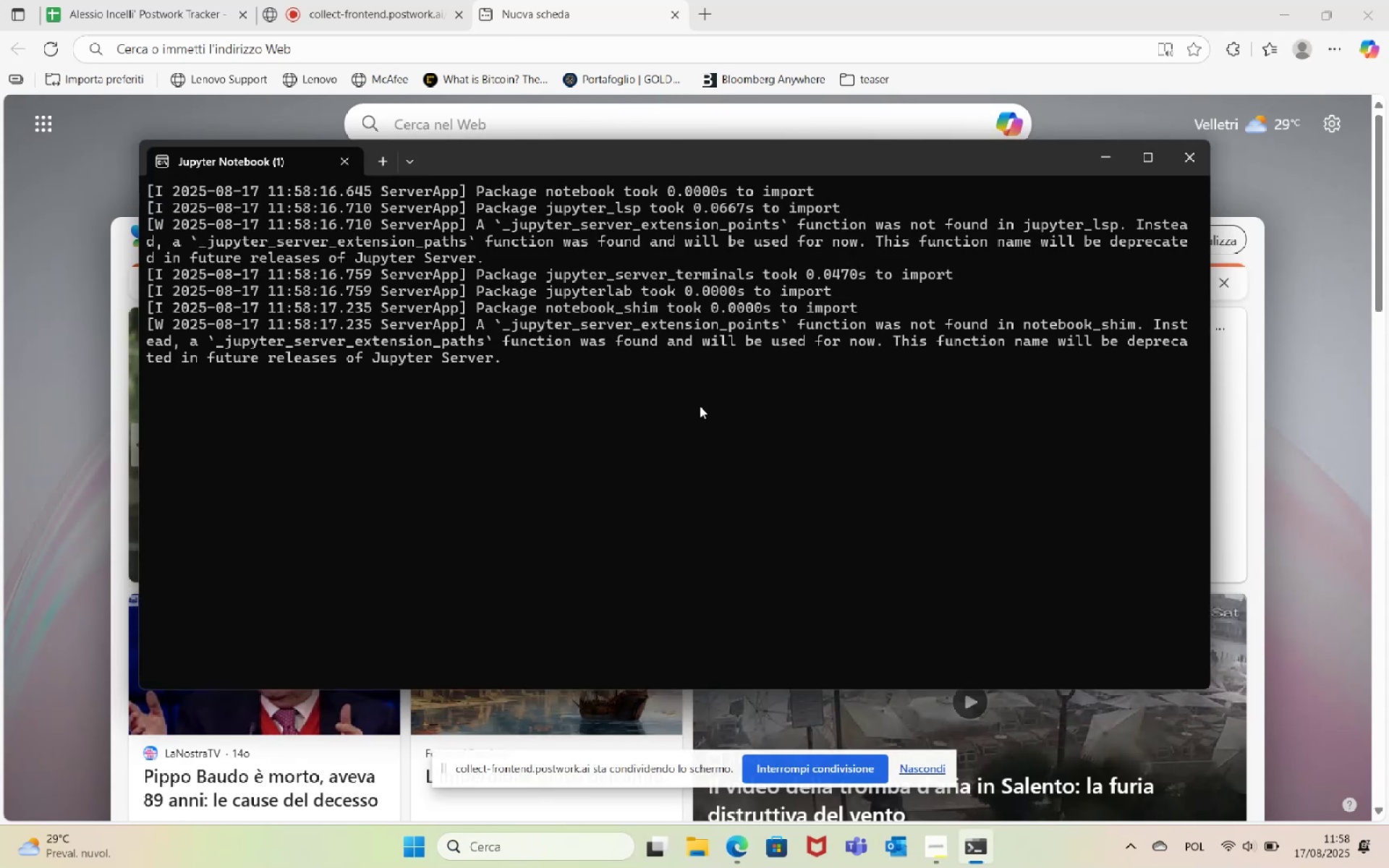 
wait(10.17)
 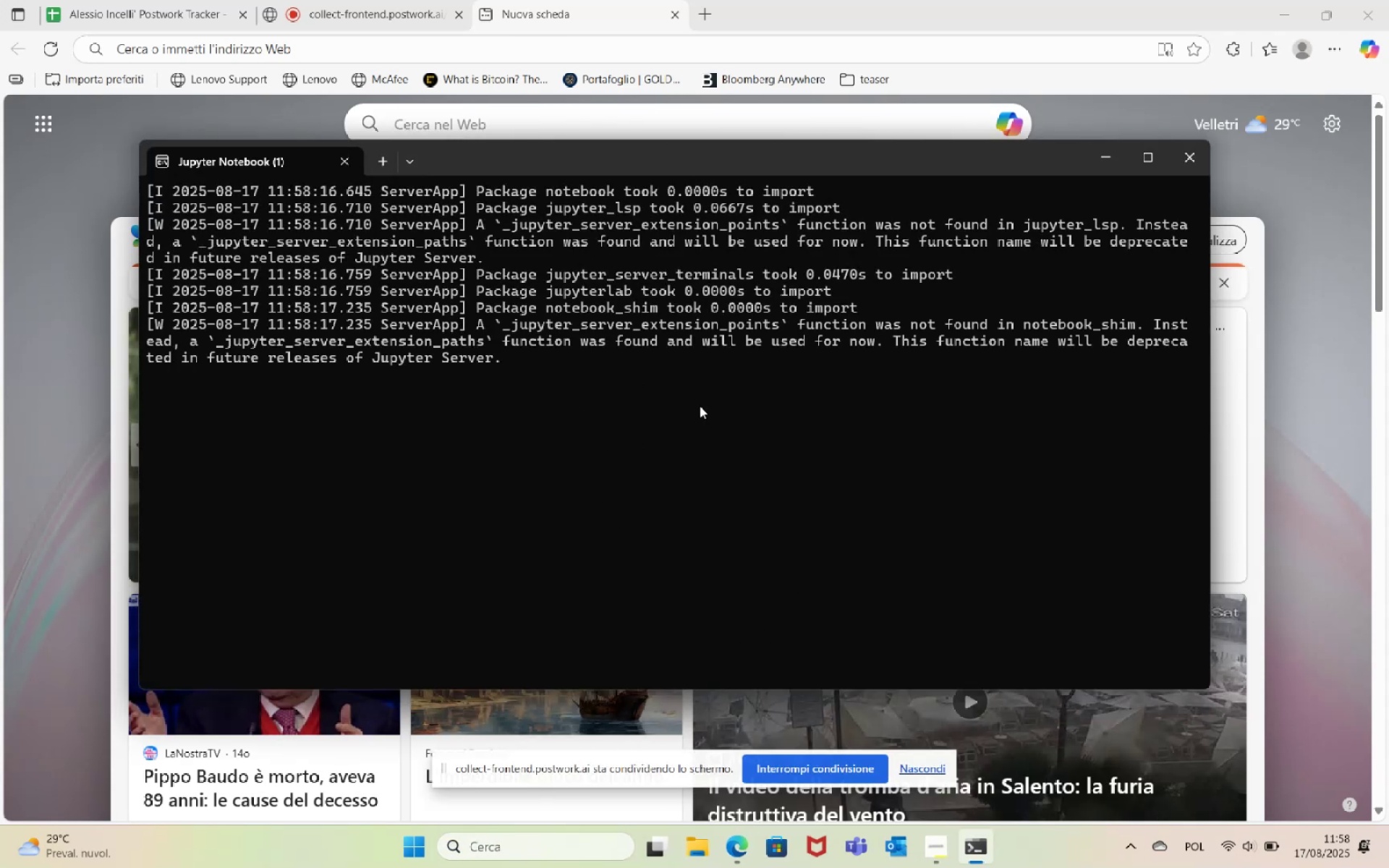 
left_click([680, 18])
 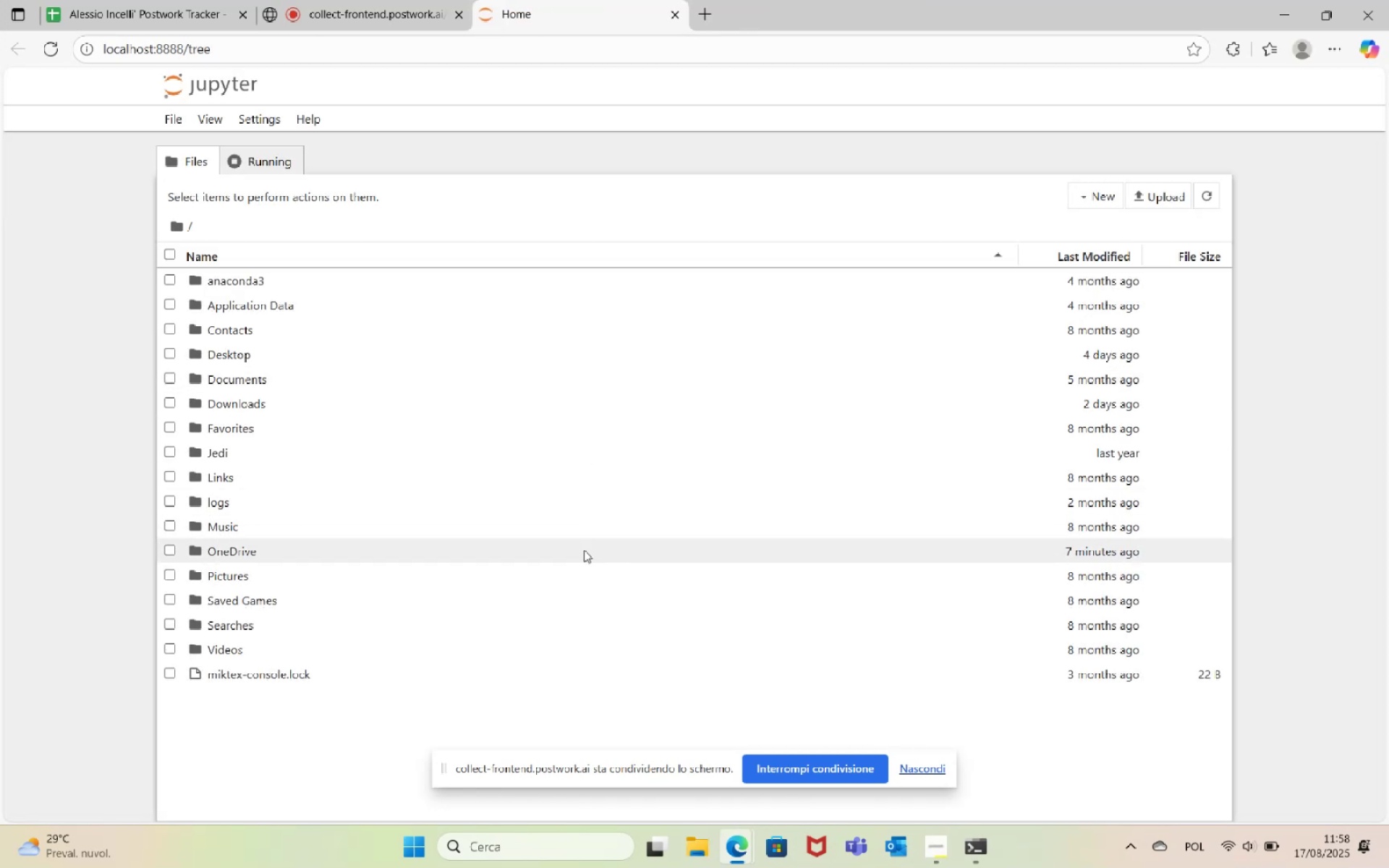 
wait(6.98)
 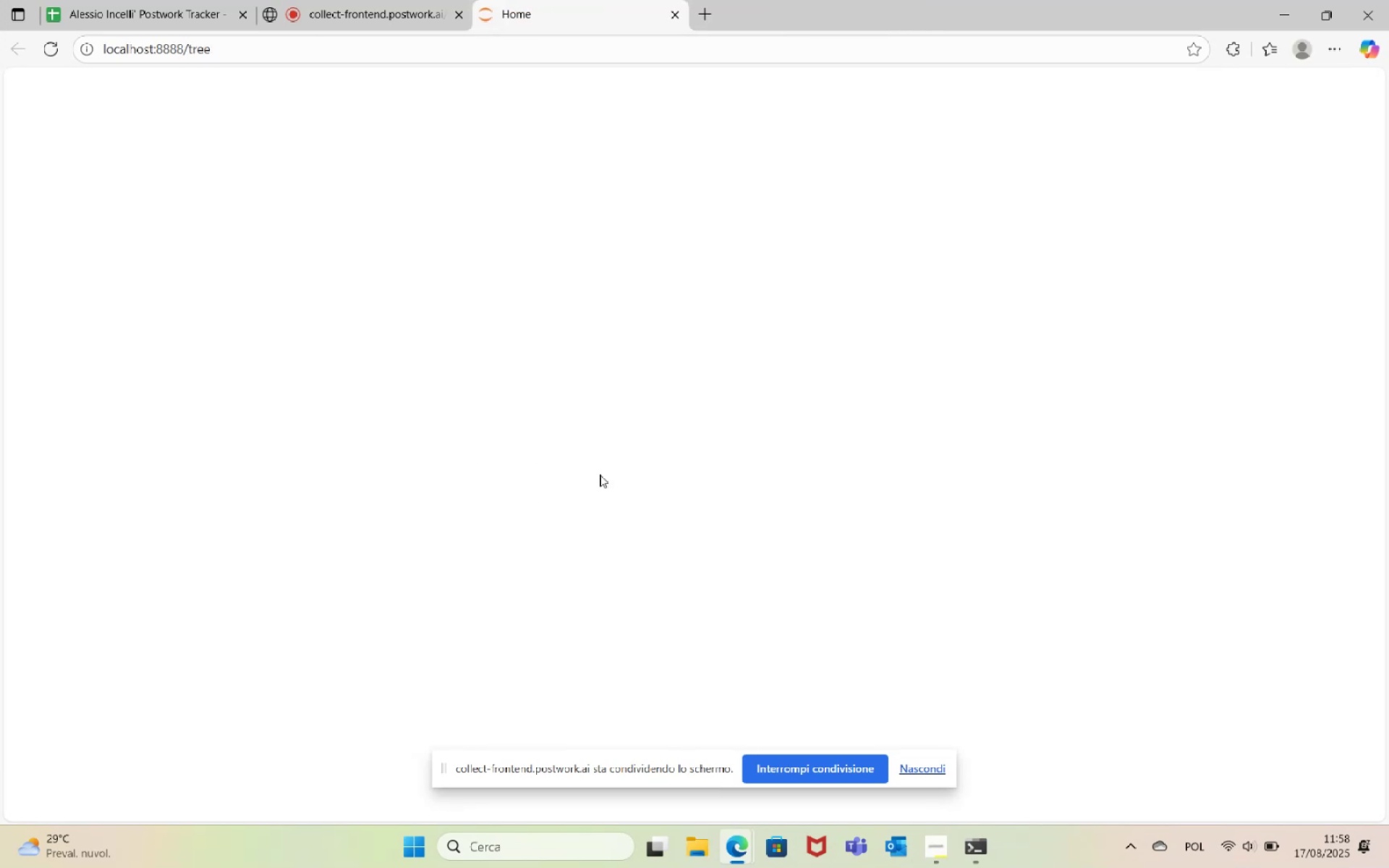 
double_click([308, 353])
 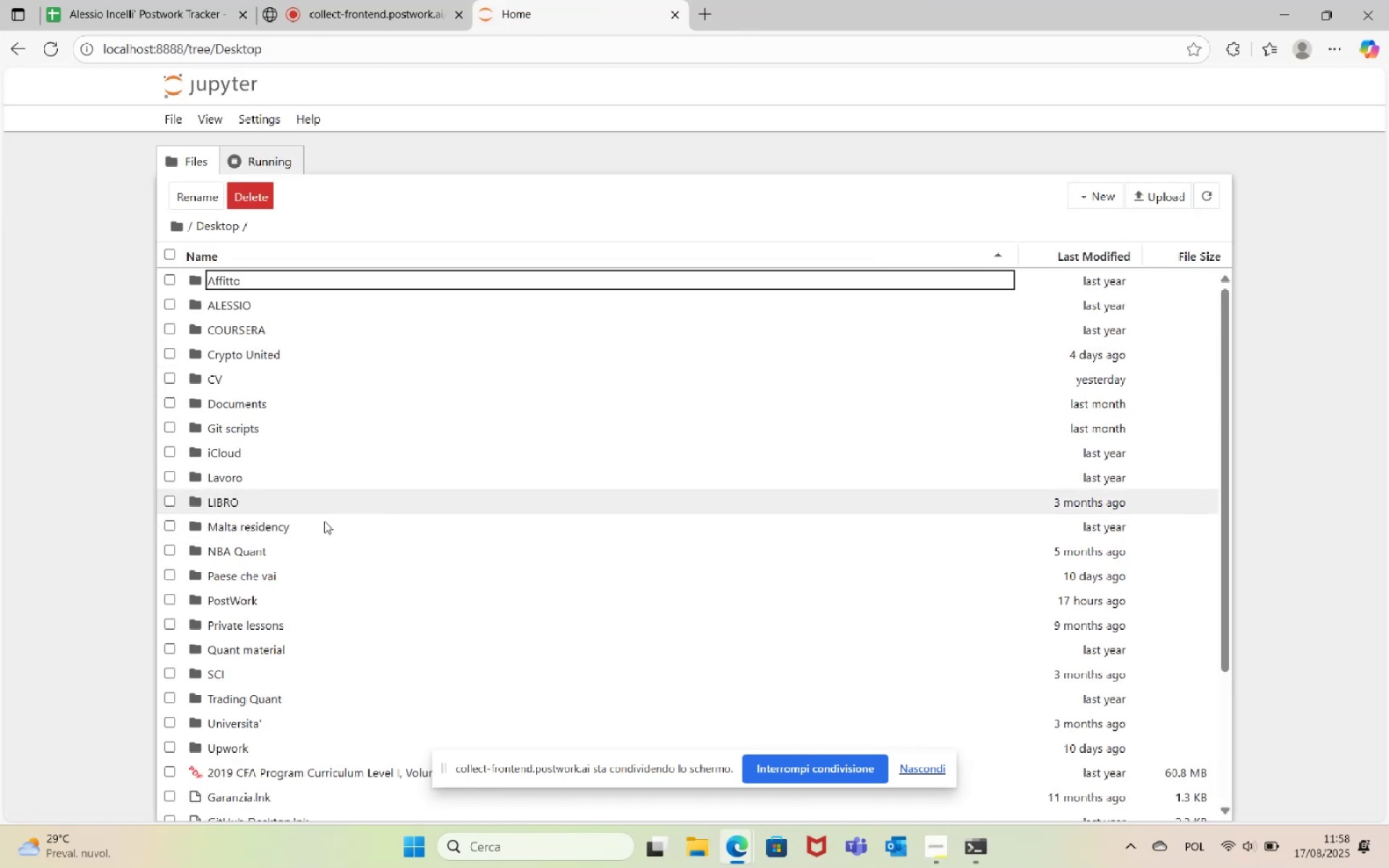 
double_click([304, 605])
 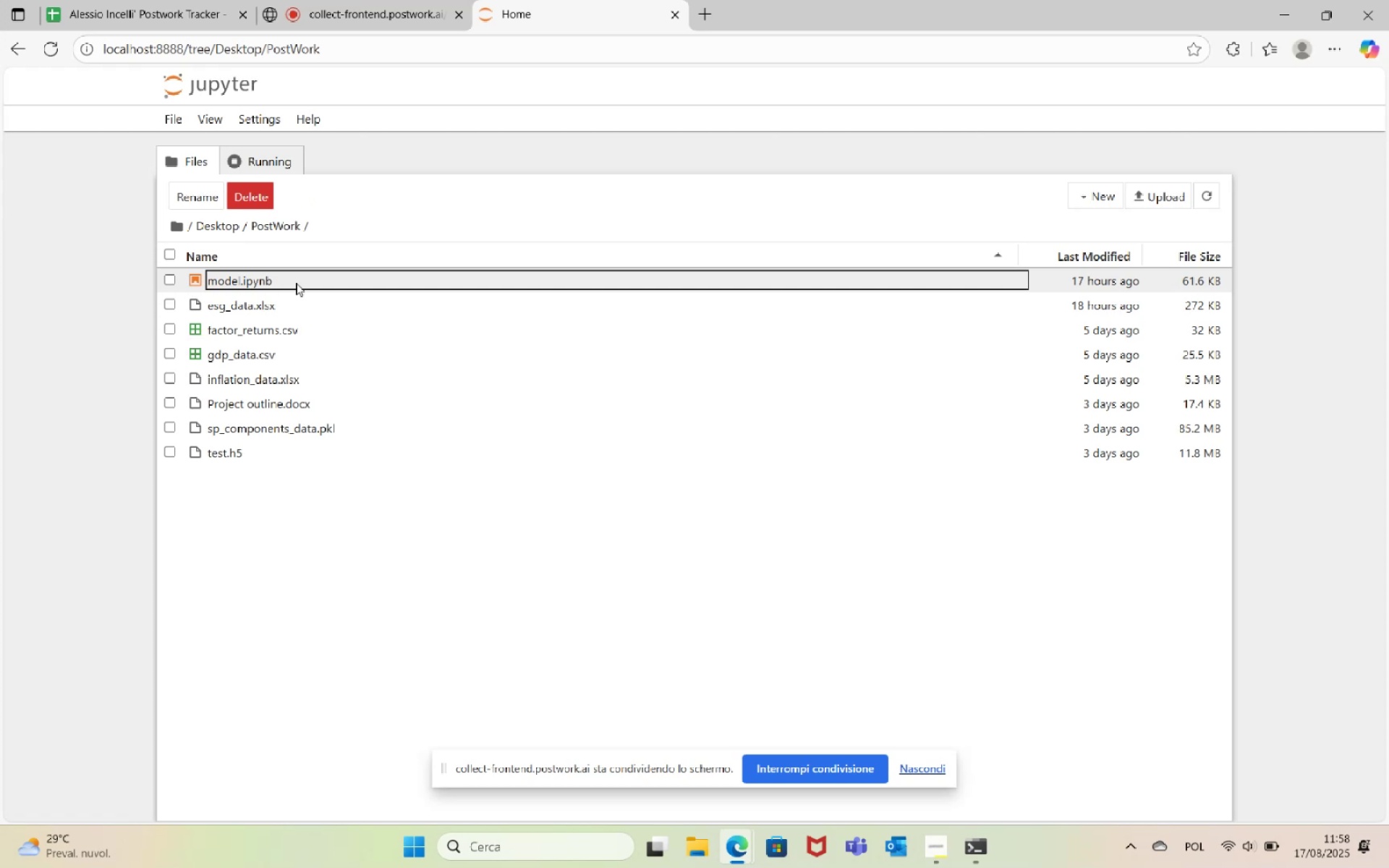 
double_click([296, 283])
 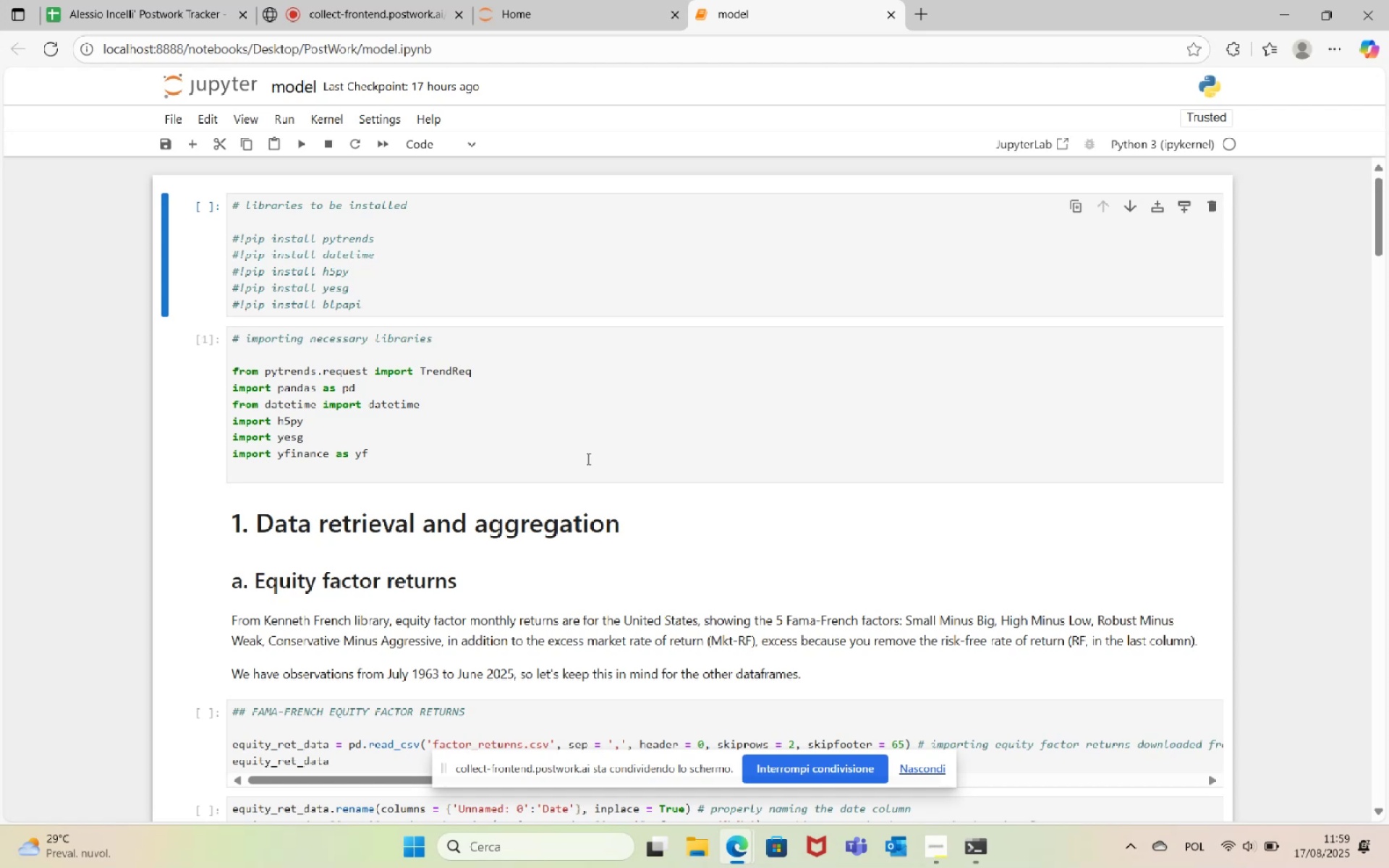 
wait(58.11)
 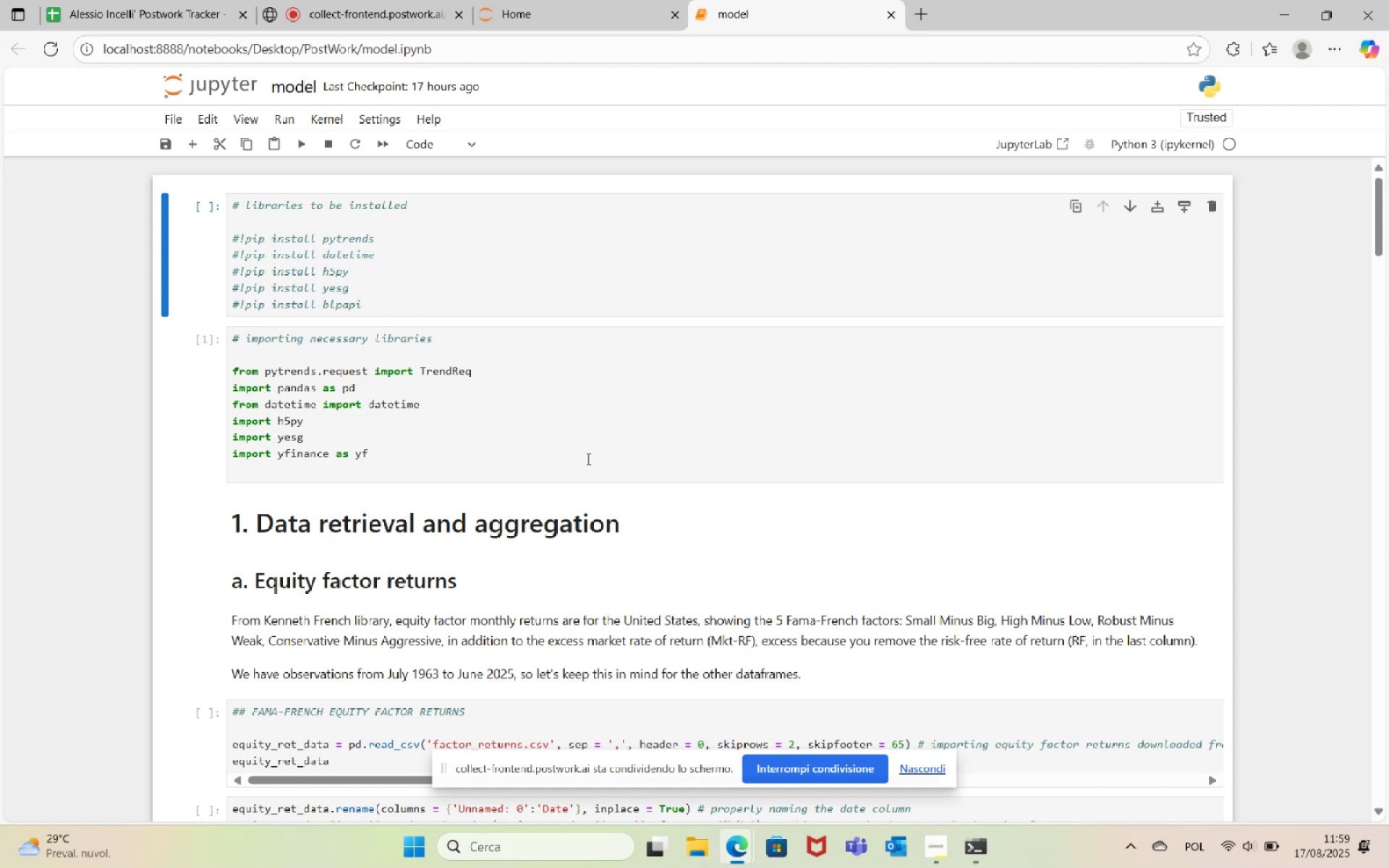 
left_click([547, 431])
 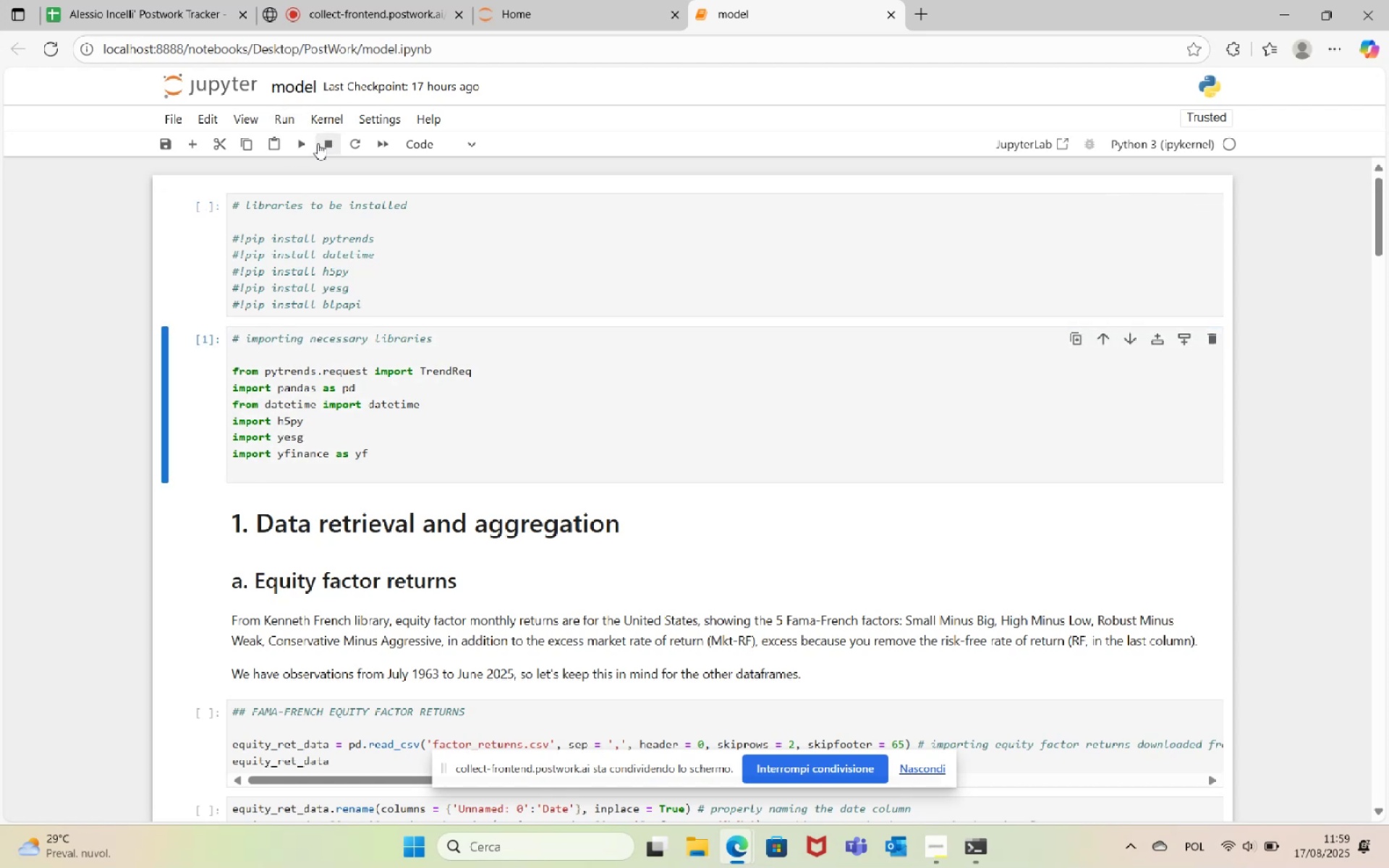 
left_click([306, 150])
 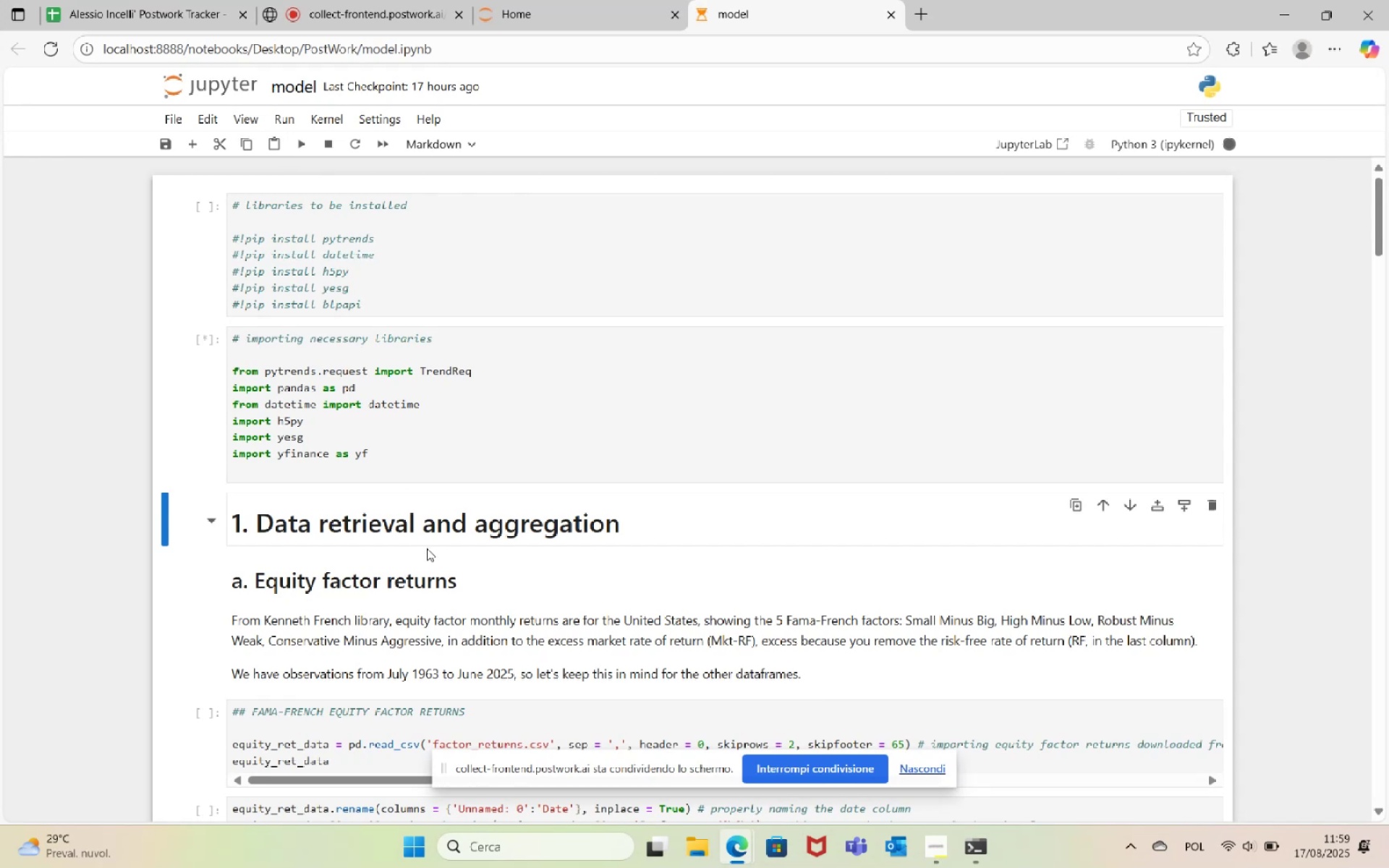 
scroll: coordinate [644, 505], scroll_direction: down, amount: 16.0
 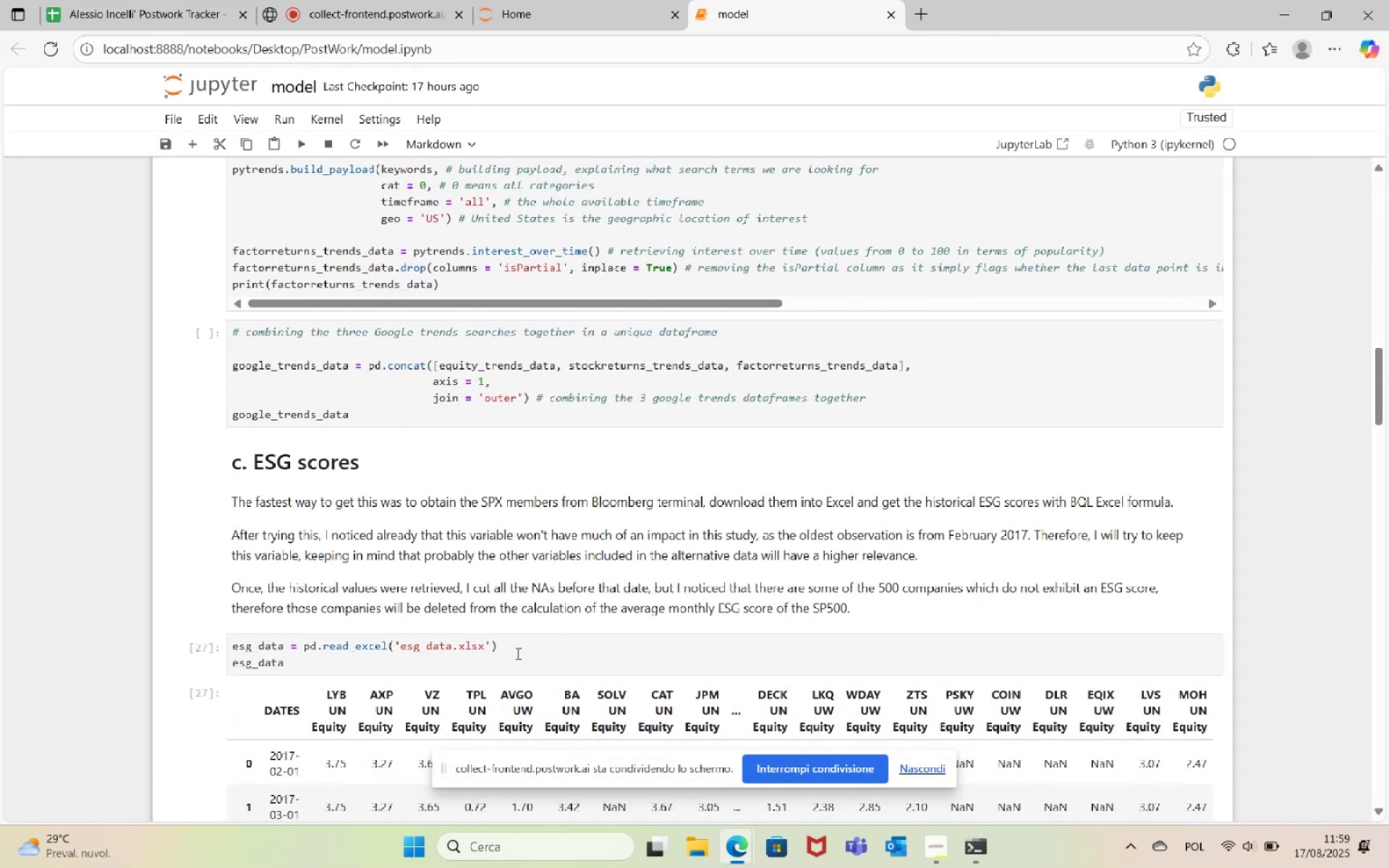 
scroll: coordinate [596, 558], scroll_direction: down, amount: 18.0
 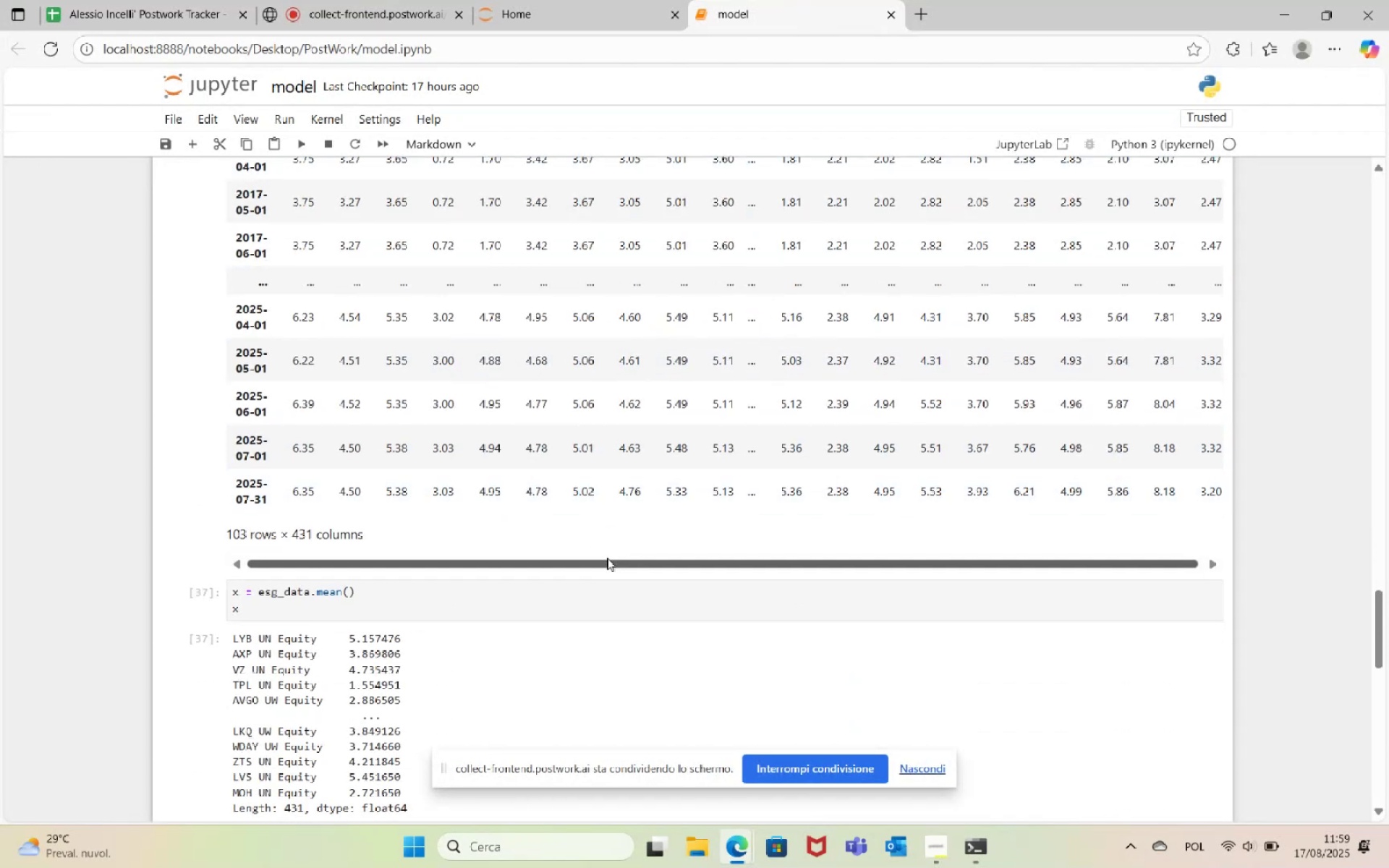 
scroll: coordinate [604, 543], scroll_direction: up, amount: 21.0
 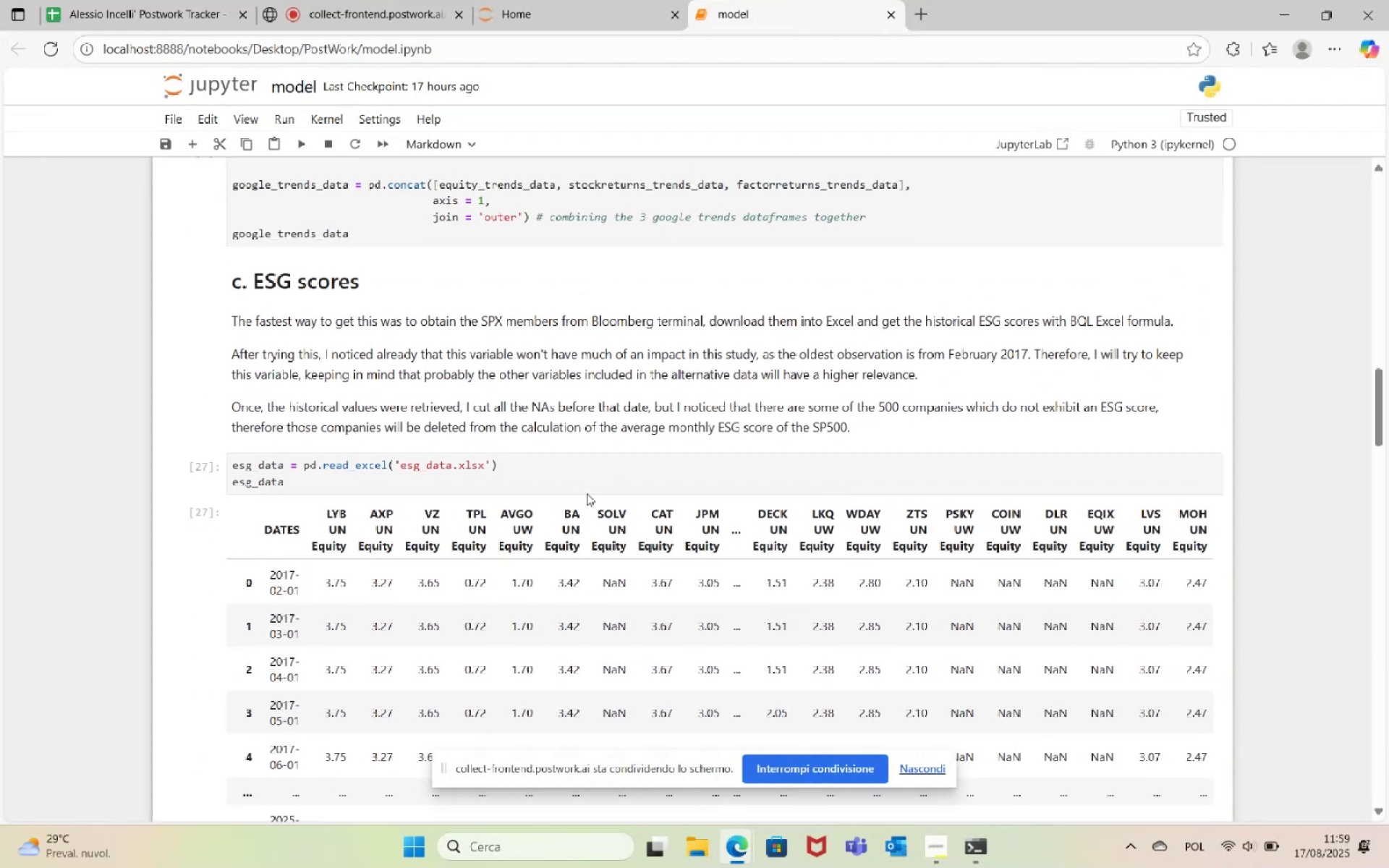 
left_click([582, 482])
 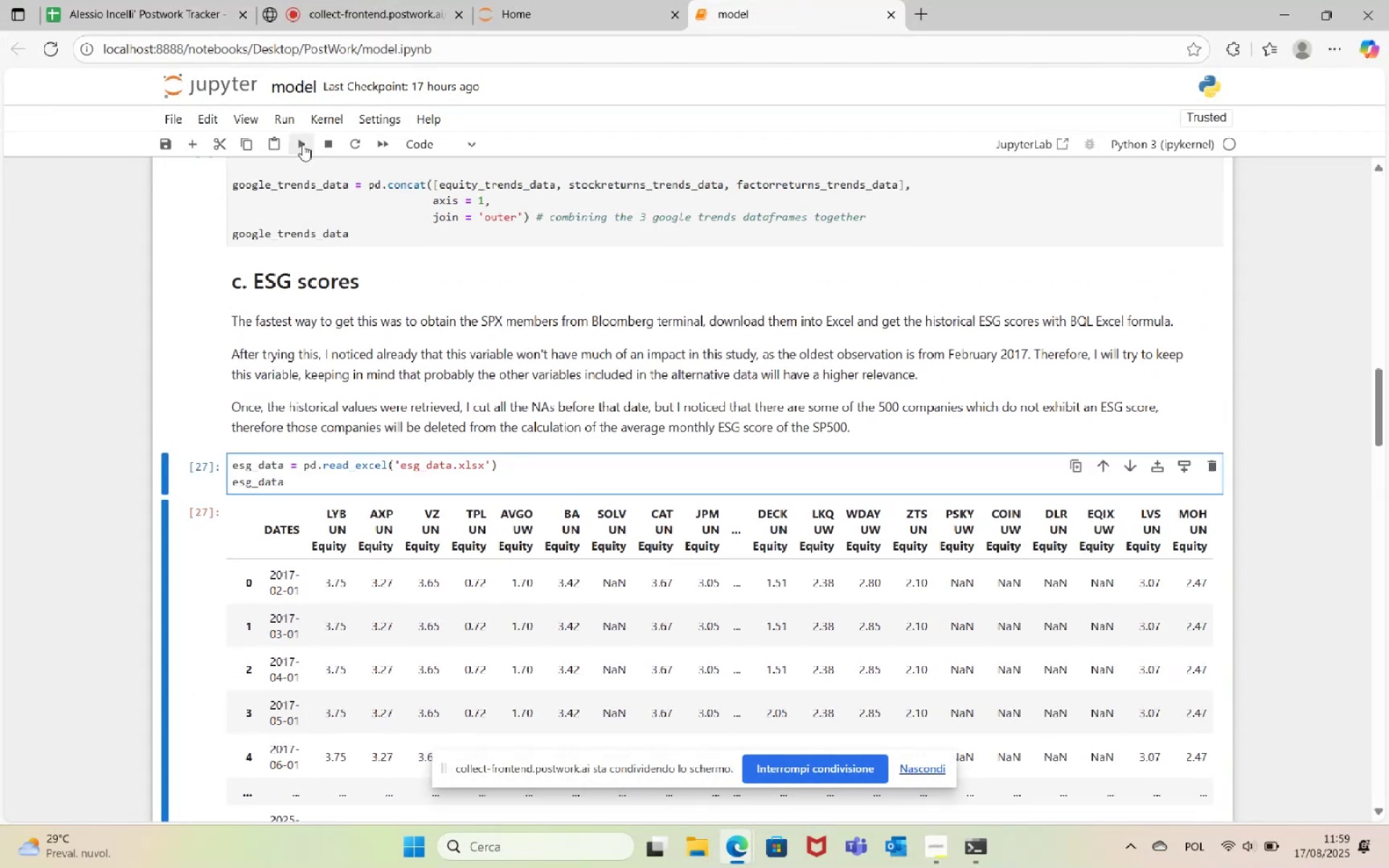 
left_click([301, 144])
 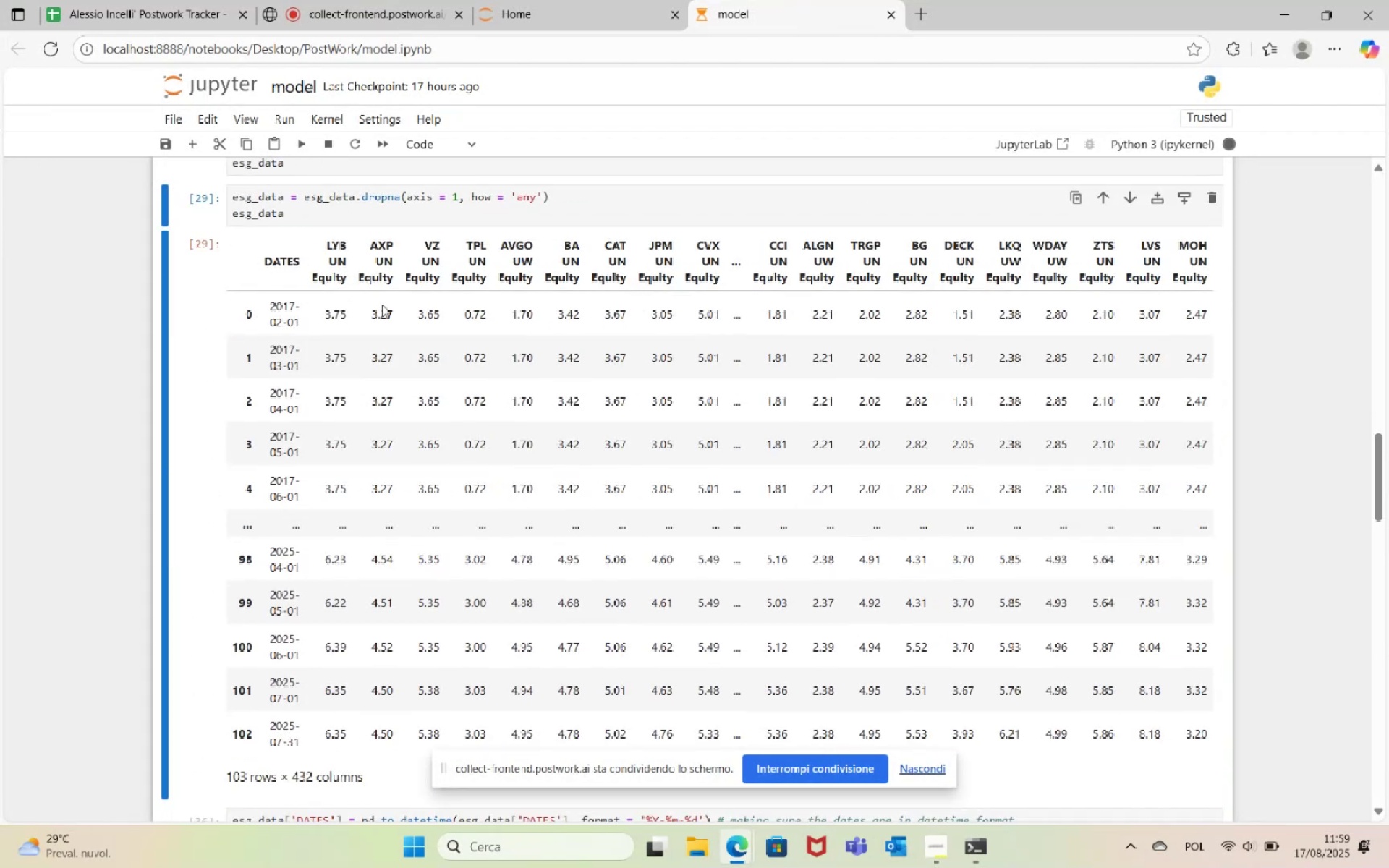 
scroll: coordinate [576, 333], scroll_direction: up, amount: 2.0
 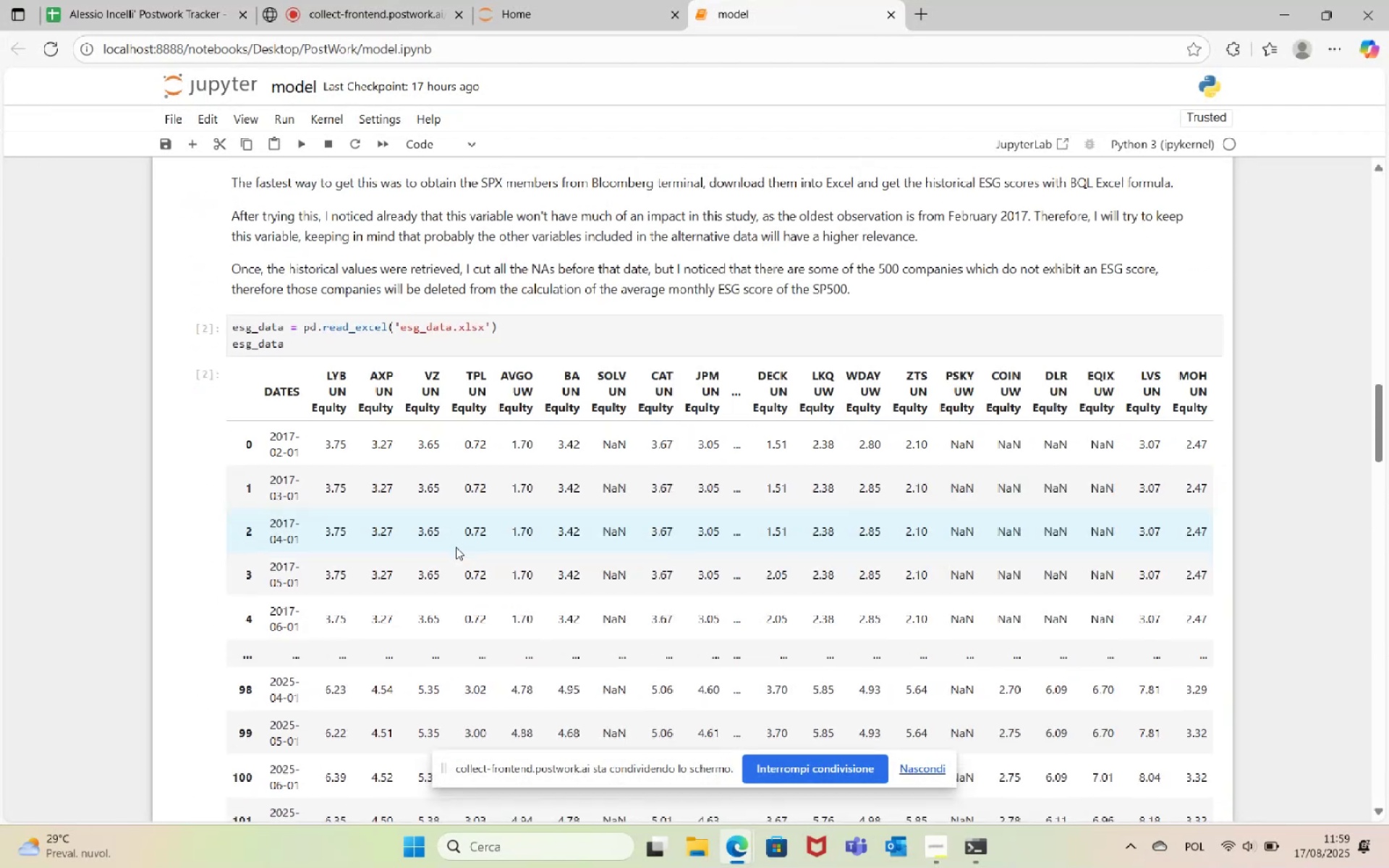 
scroll: coordinate [468, 508], scroll_direction: down, amount: 7.0
 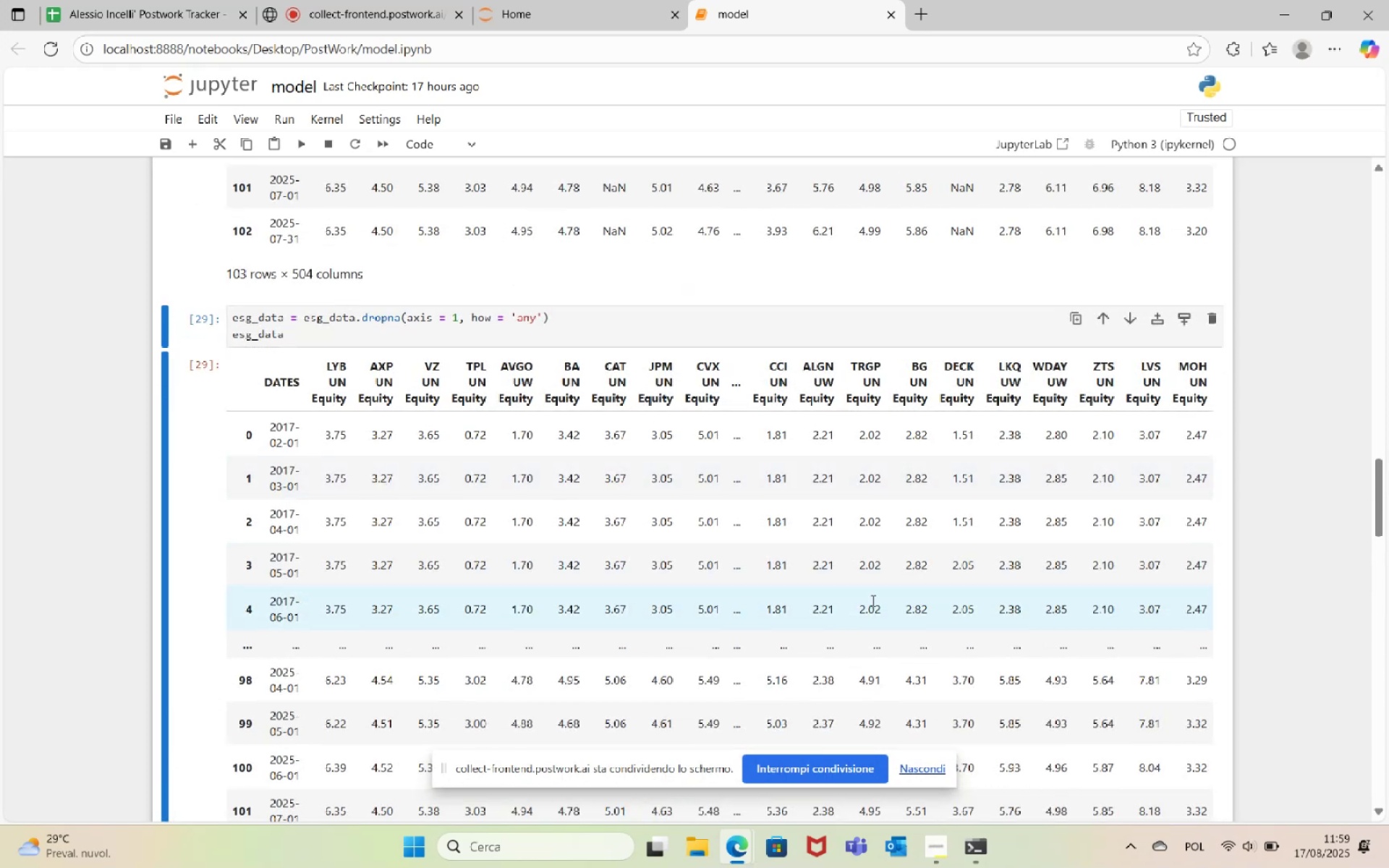 
scroll: coordinate [565, 514], scroll_direction: up, amount: 4.0
 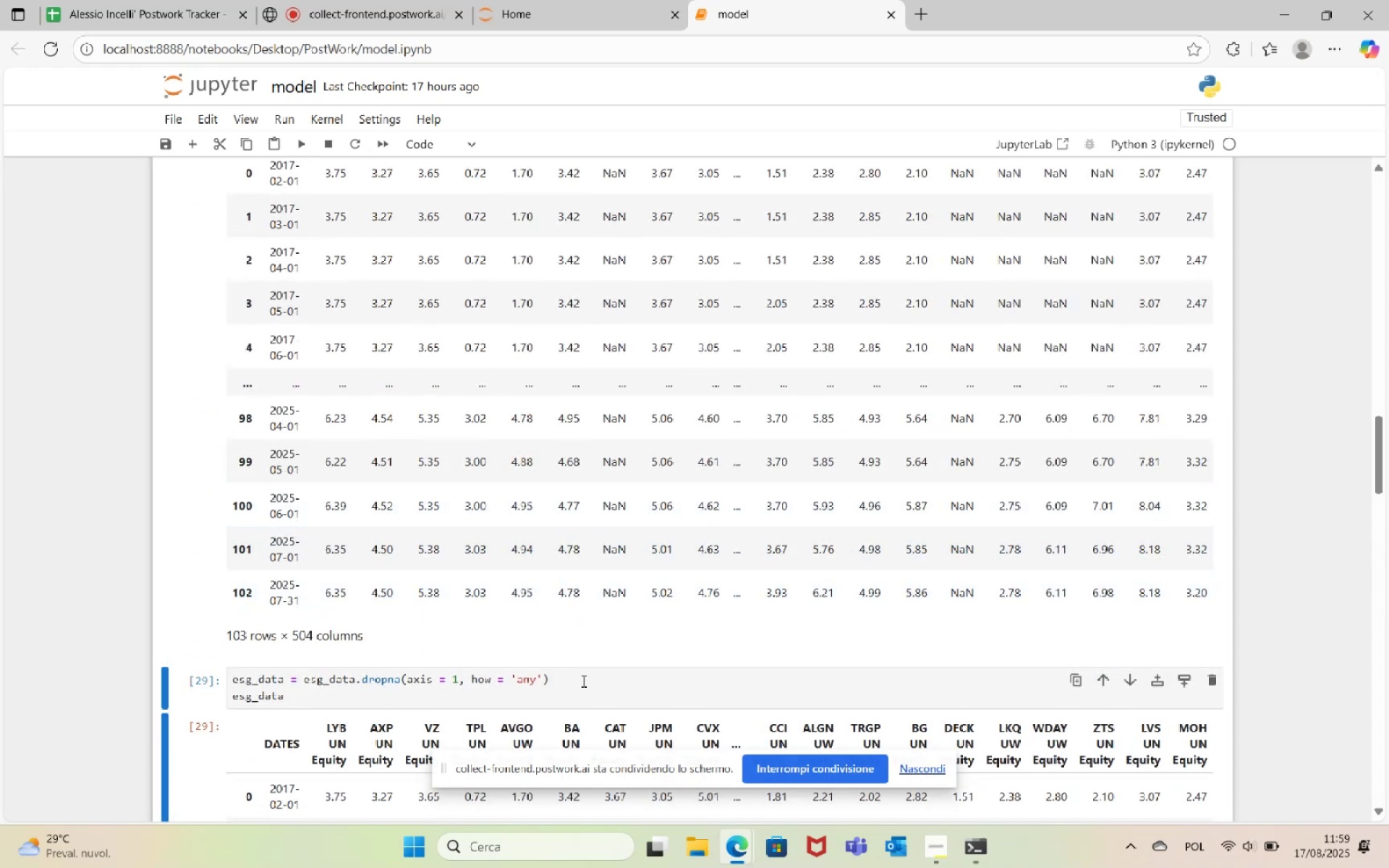 
left_click_drag(start_coordinate=[583, 681], to_coordinate=[172, 675])
 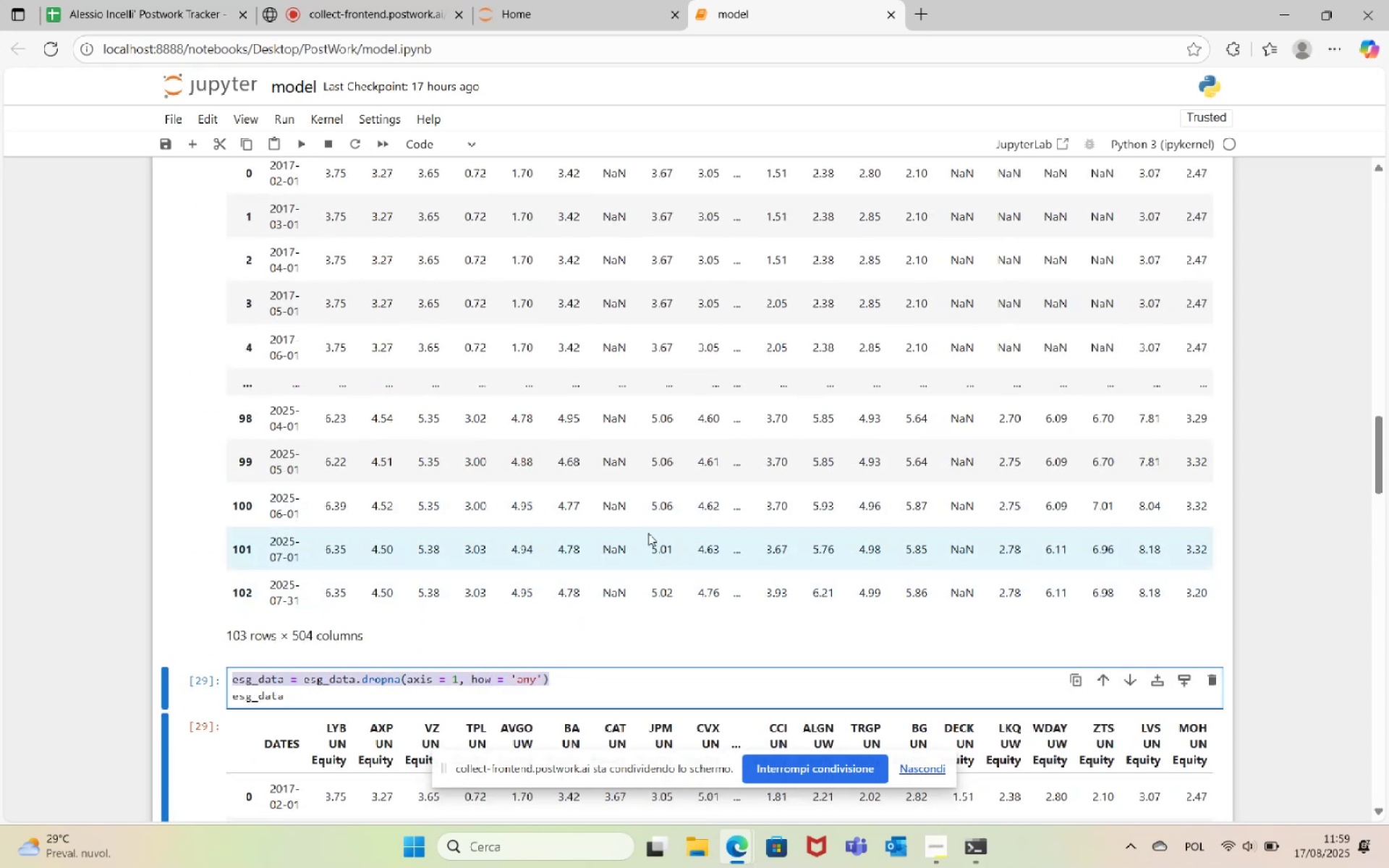 
key(Control+X)
 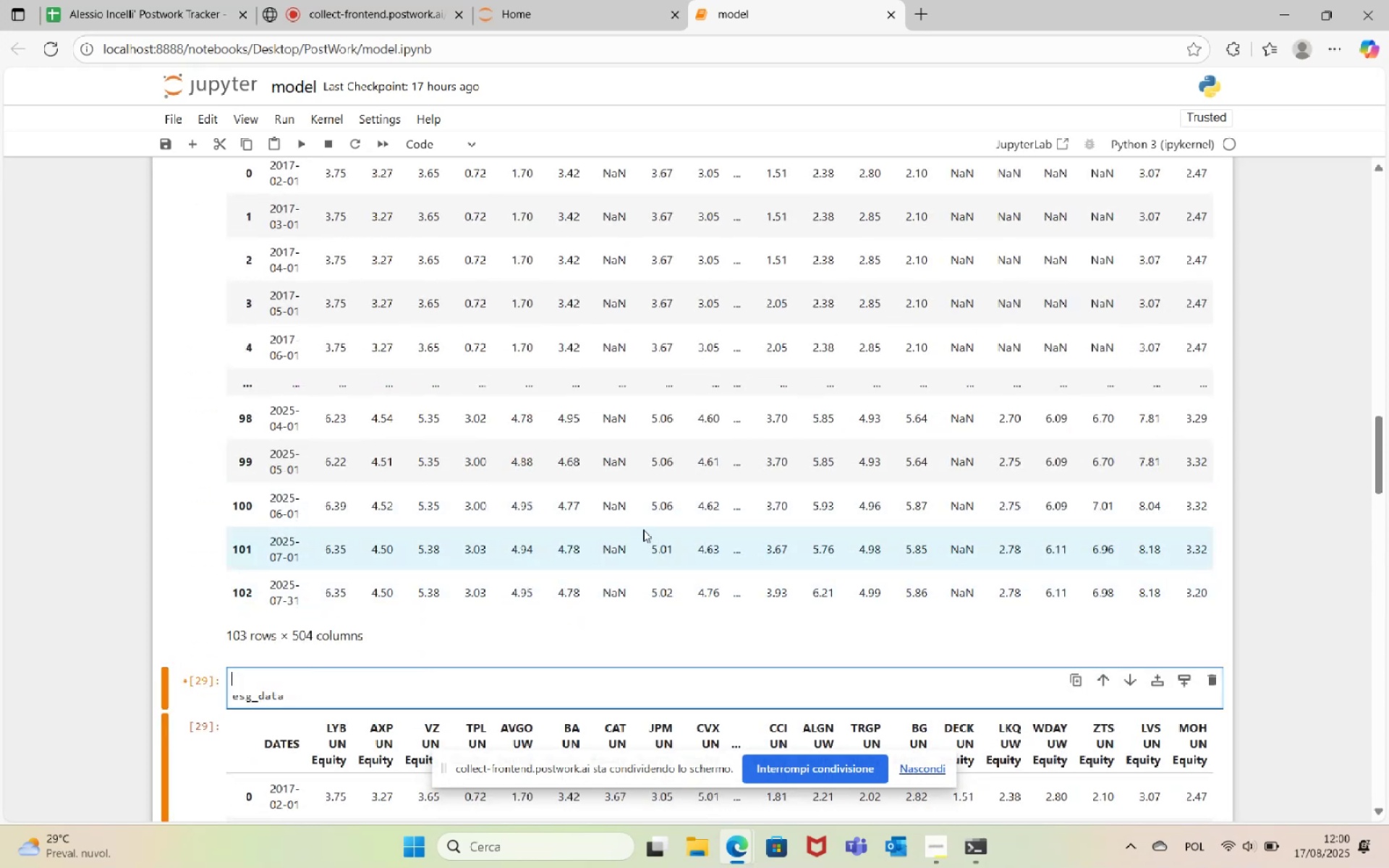 
scroll: coordinate [644, 522], scroll_direction: up, amount: 6.0
 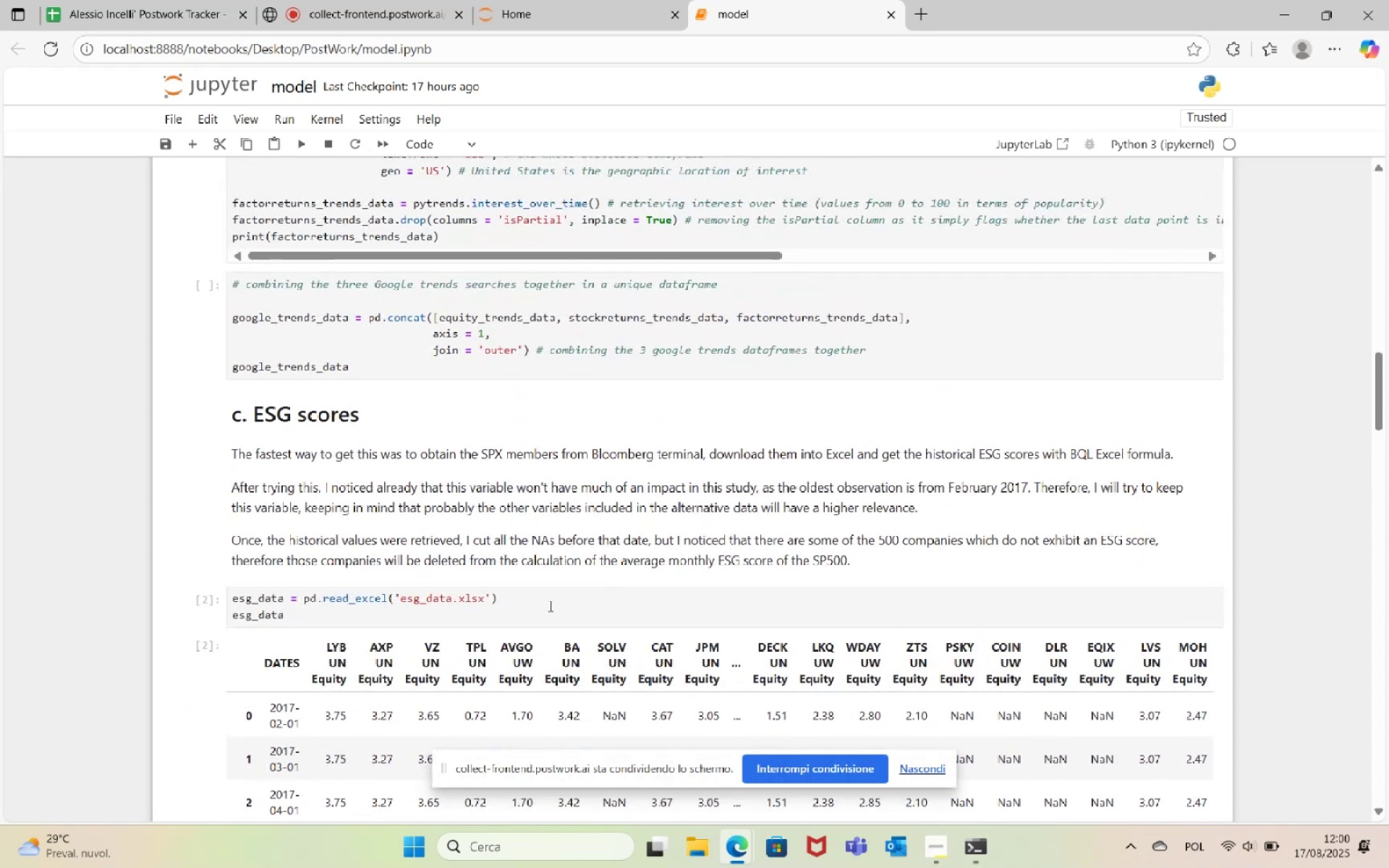 
left_click([536, 600])
 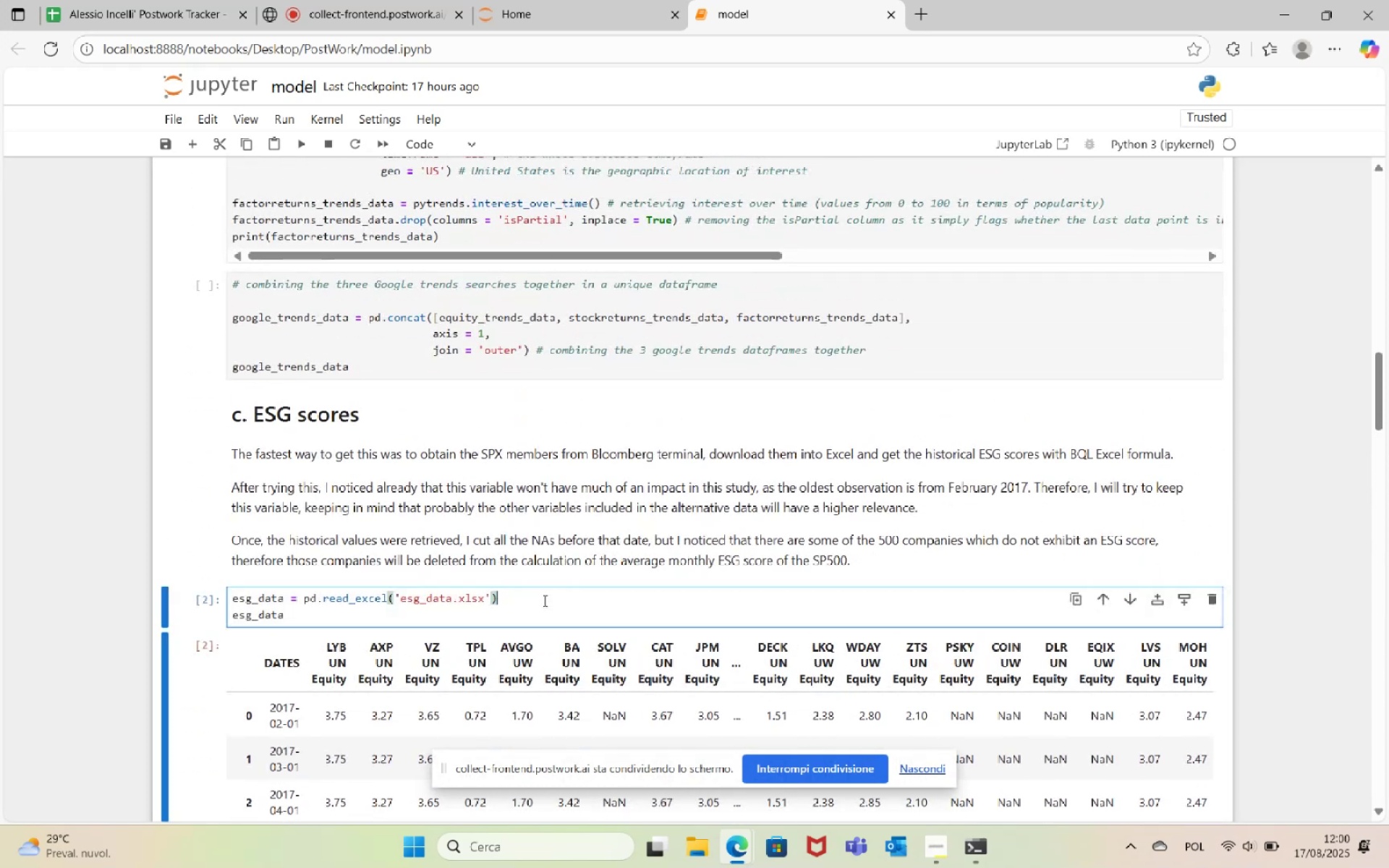 
key(Enter)
 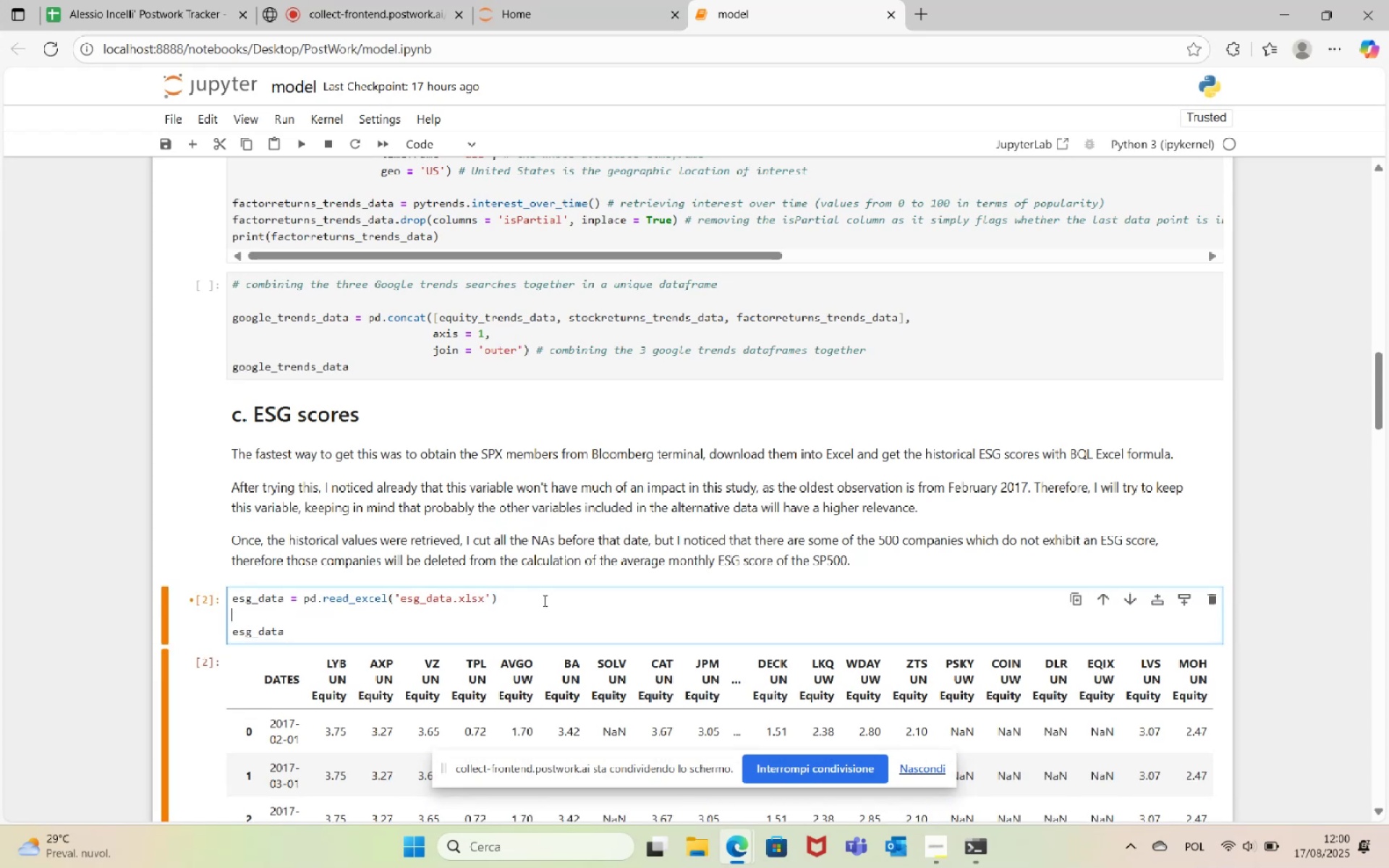 
key(Control+V)
 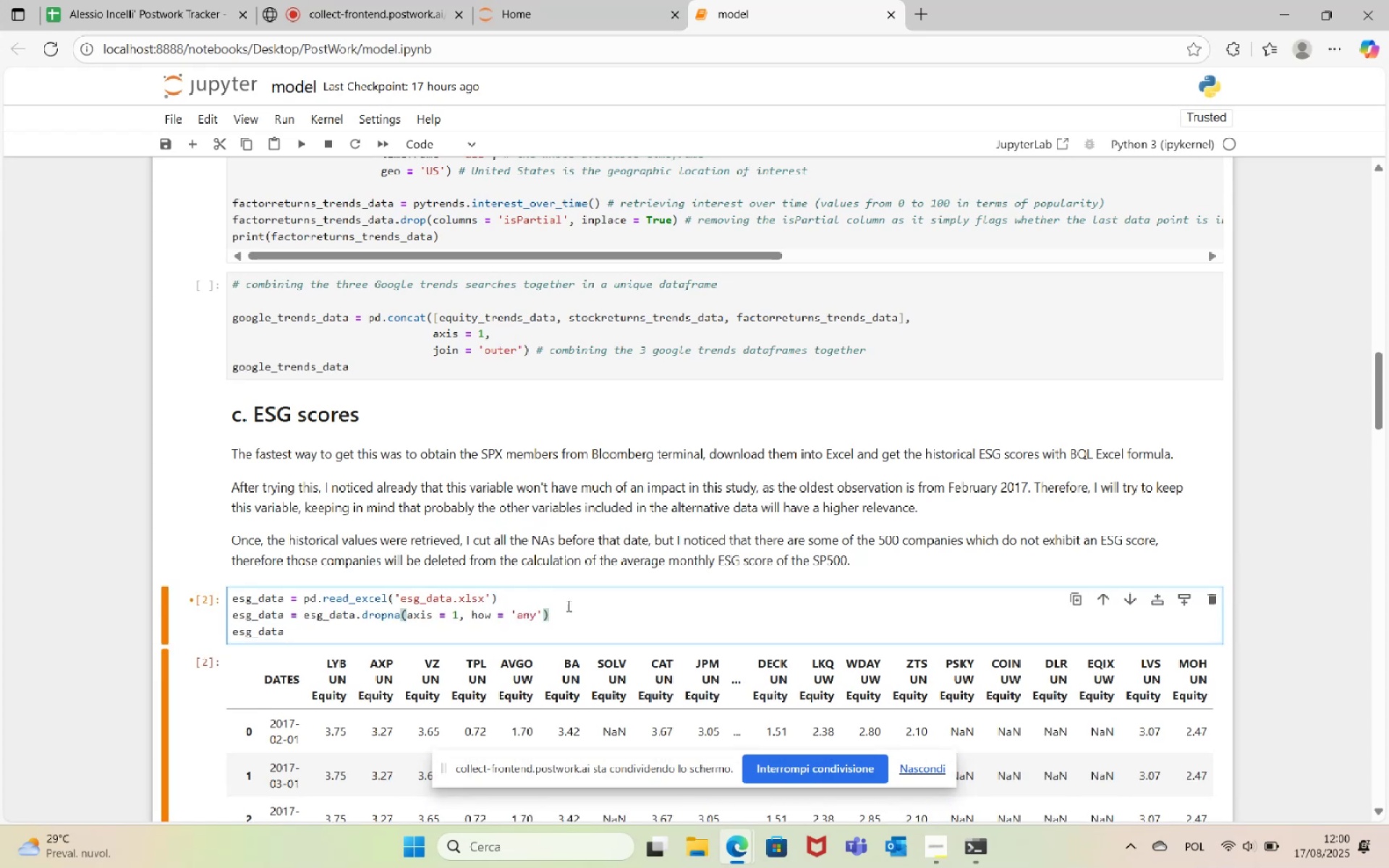 
scroll: coordinate [582, 569], scroll_direction: down, amount: 10.0
 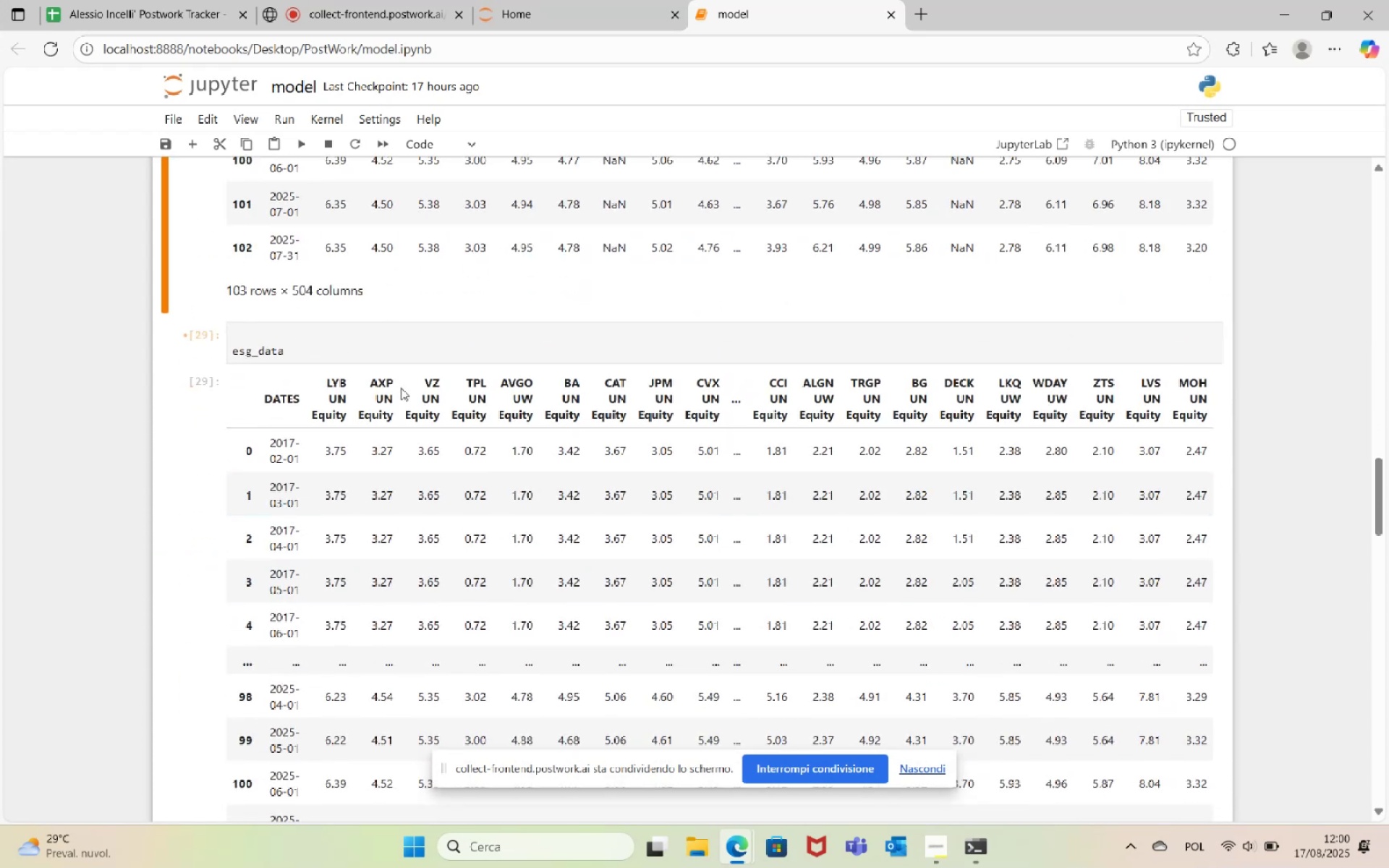 
left_click([318, 323])
 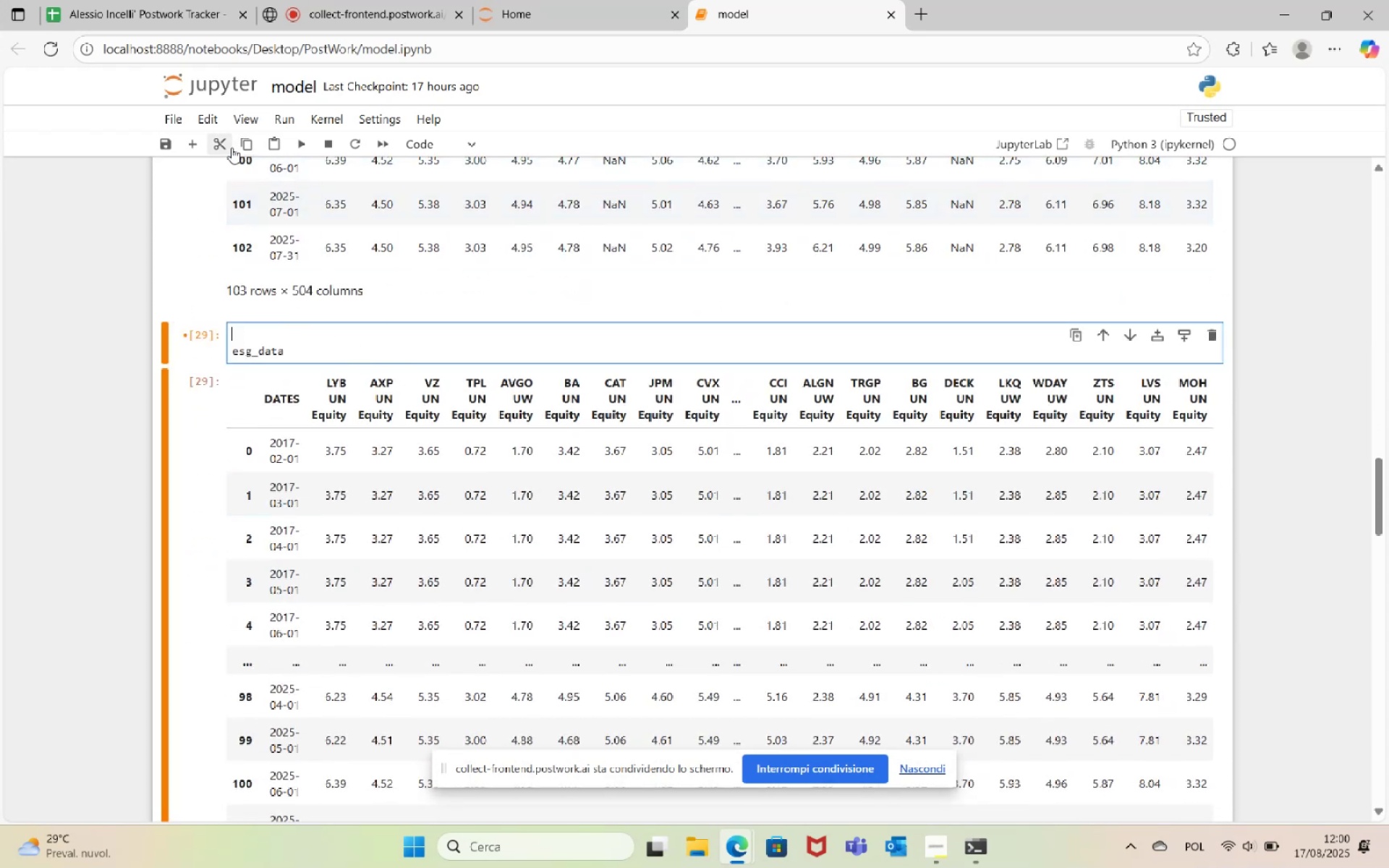 
left_click([226, 147])
 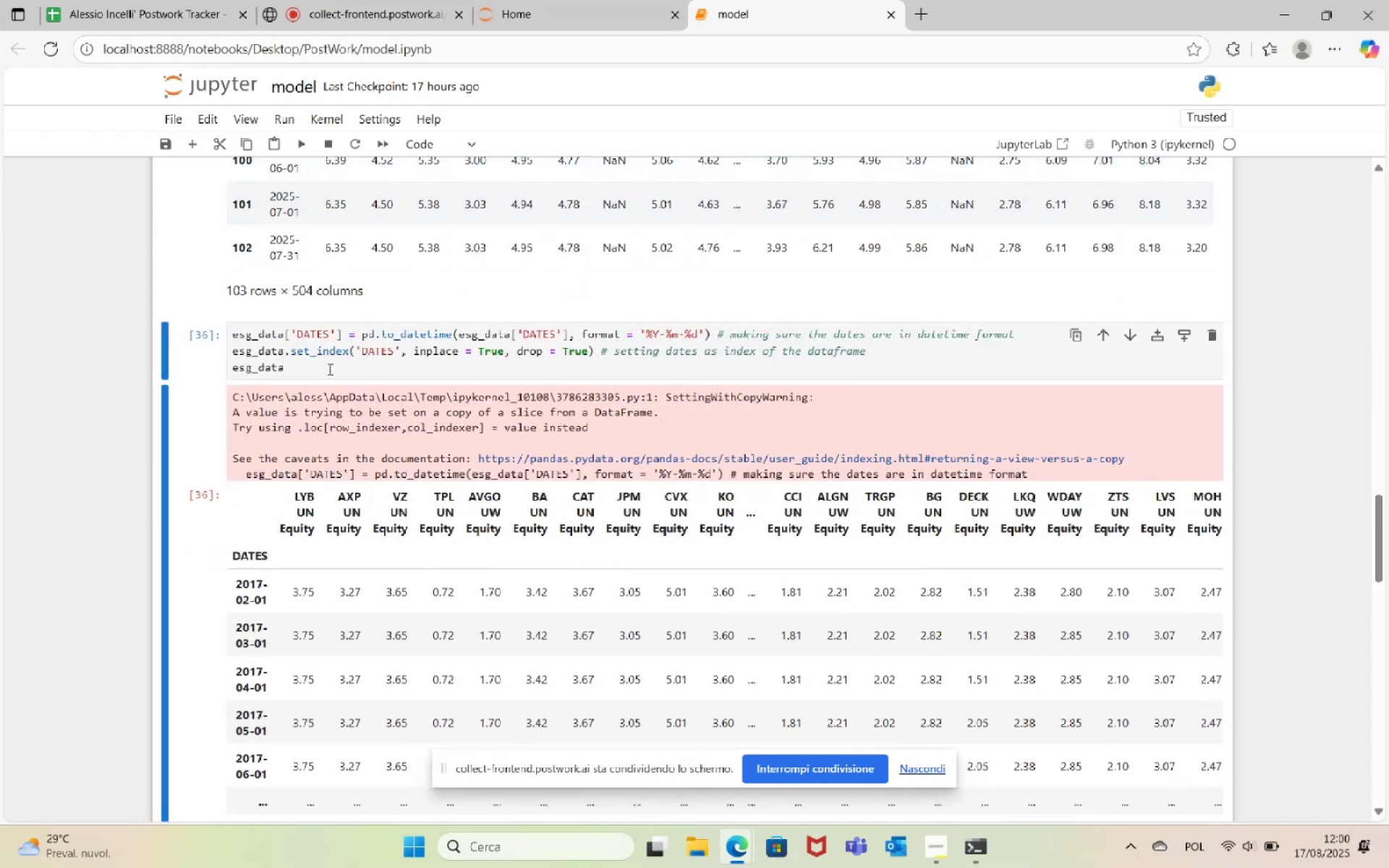 
left_click_drag(start_coordinate=[869, 348], to_coordinate=[177, 339])
 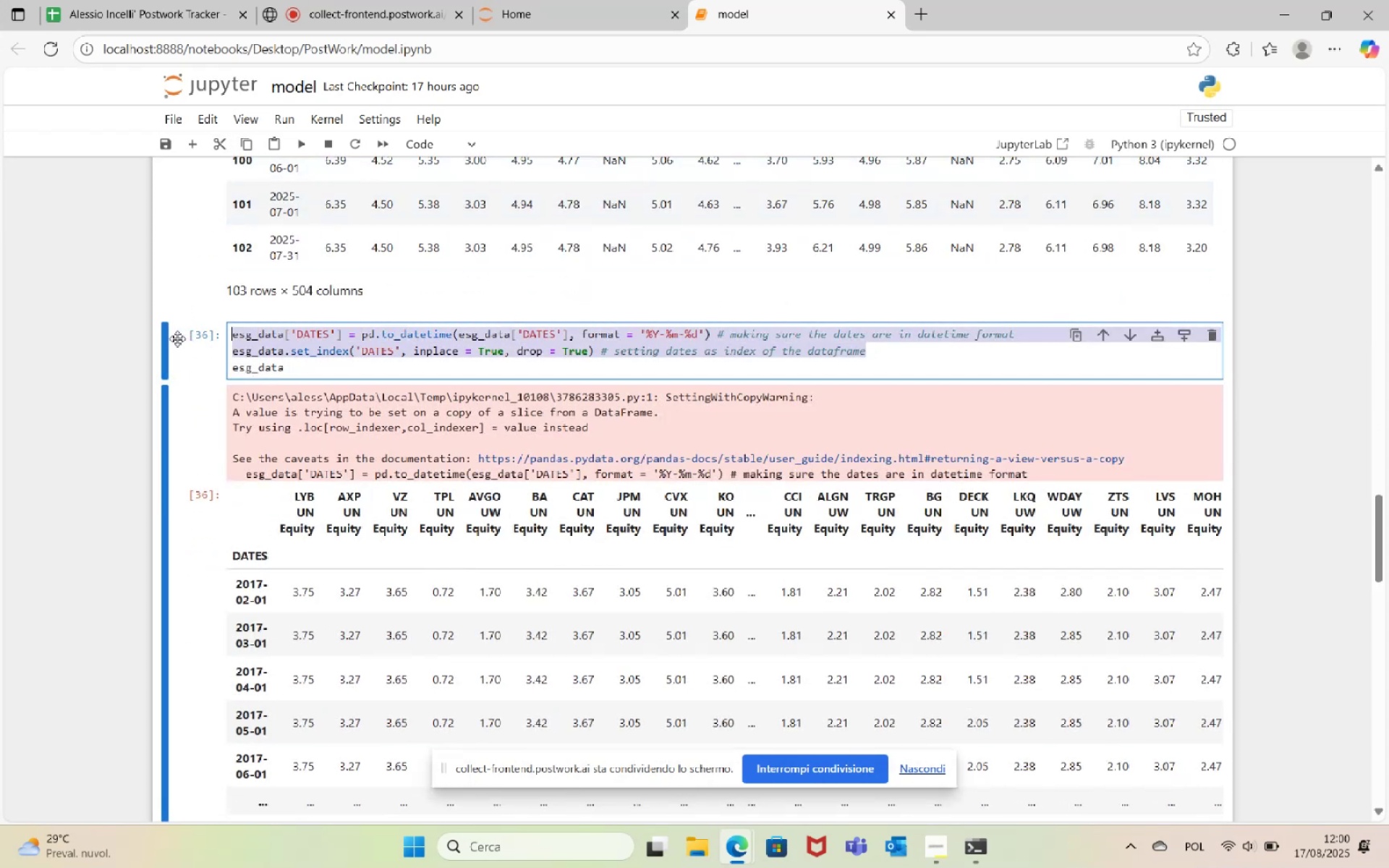 
key(Control+X)
 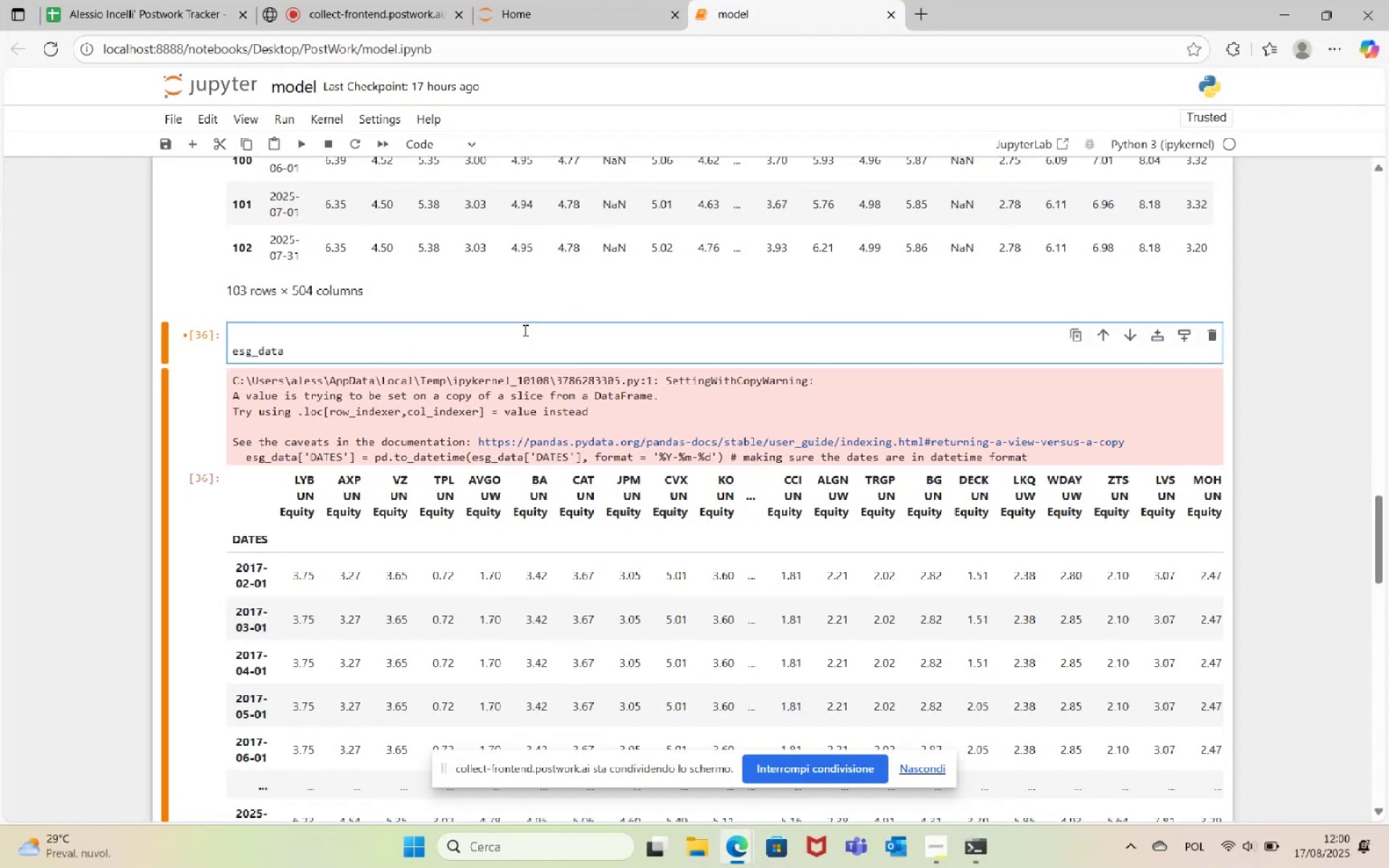 
scroll: coordinate [525, 327], scroll_direction: up, amount: 8.0
 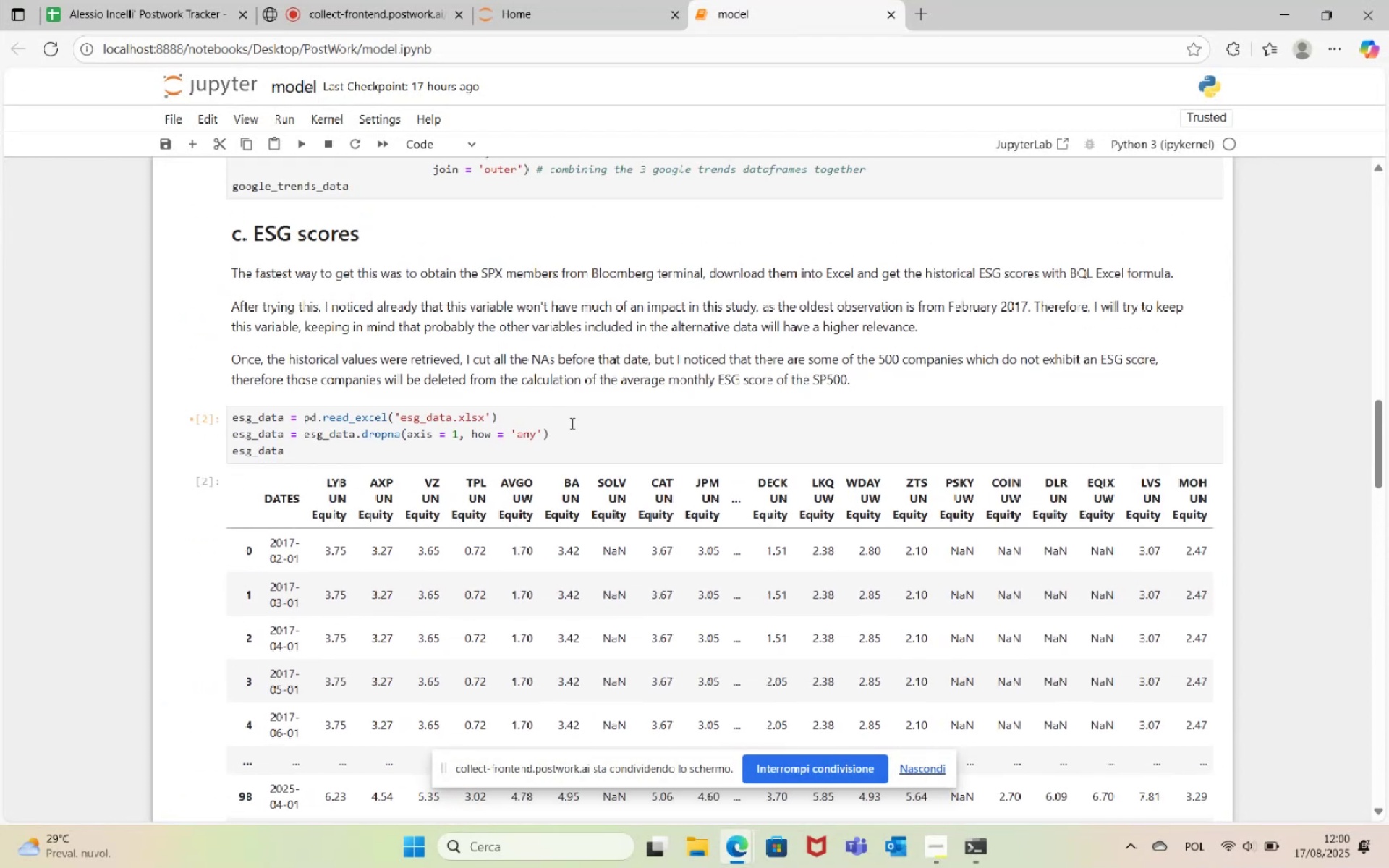 
left_click([573, 433])
 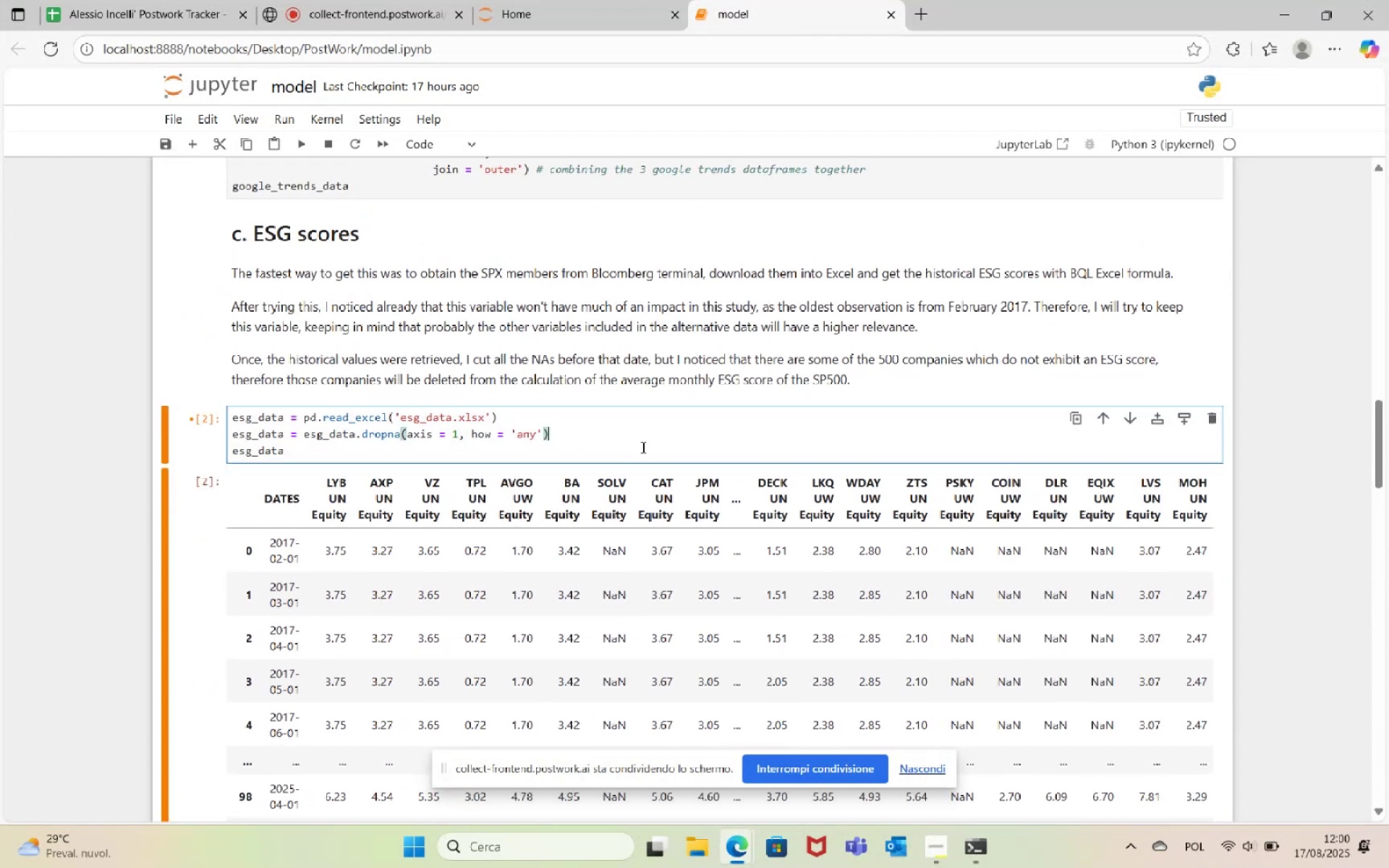 
key(Enter)
 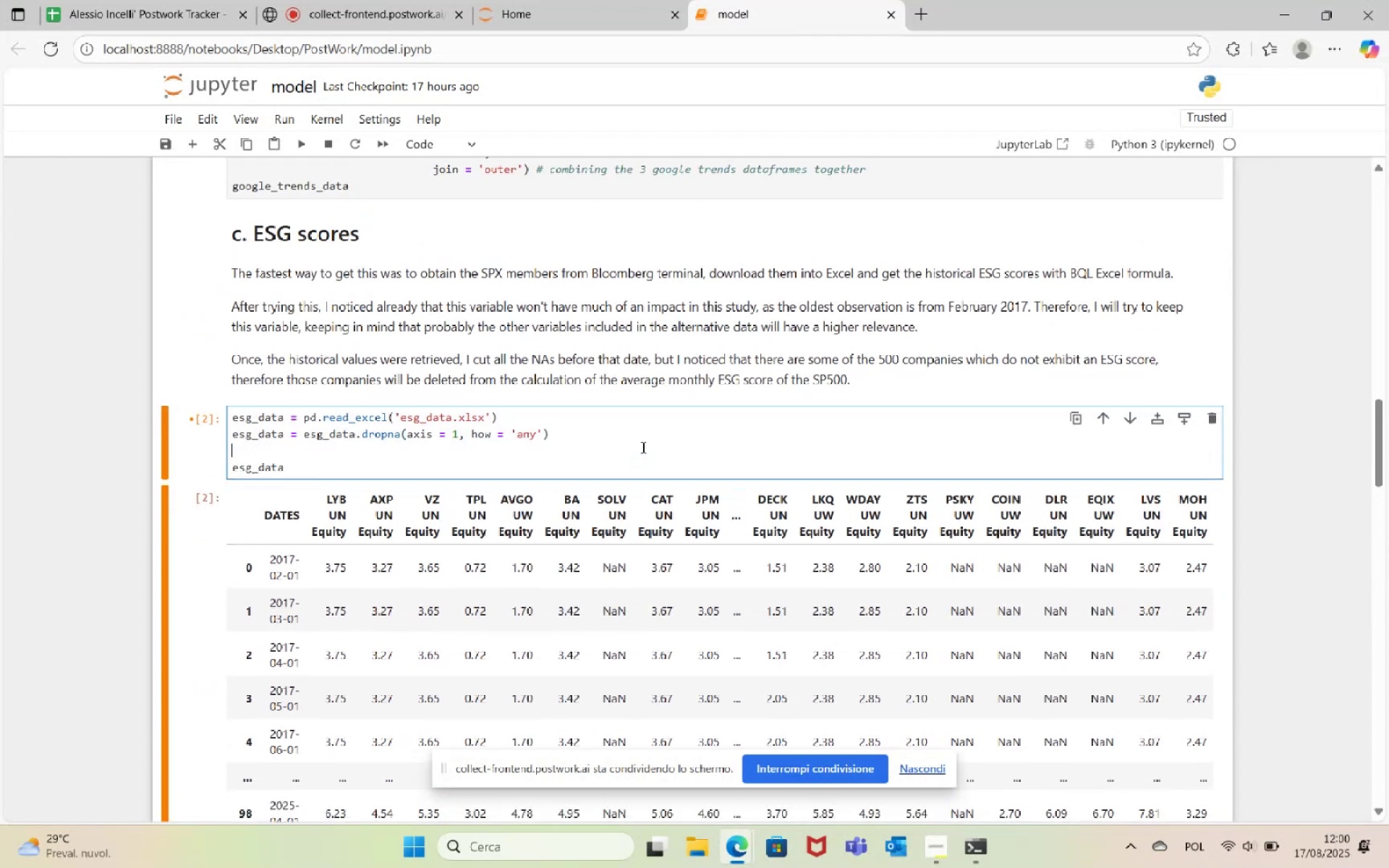 
key(Control+V)
 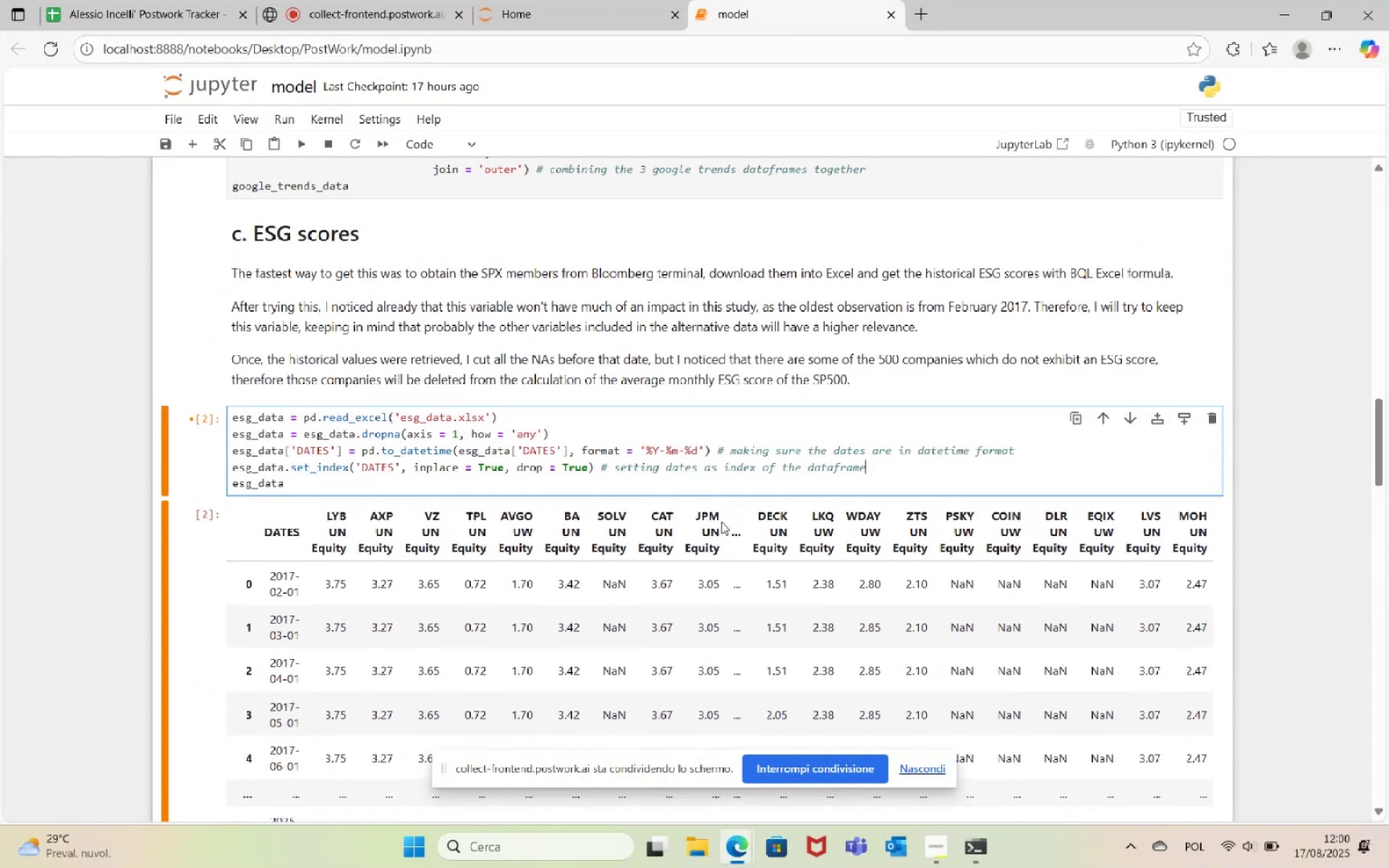 
scroll: coordinate [723, 556], scroll_direction: down, amount: 6.0
 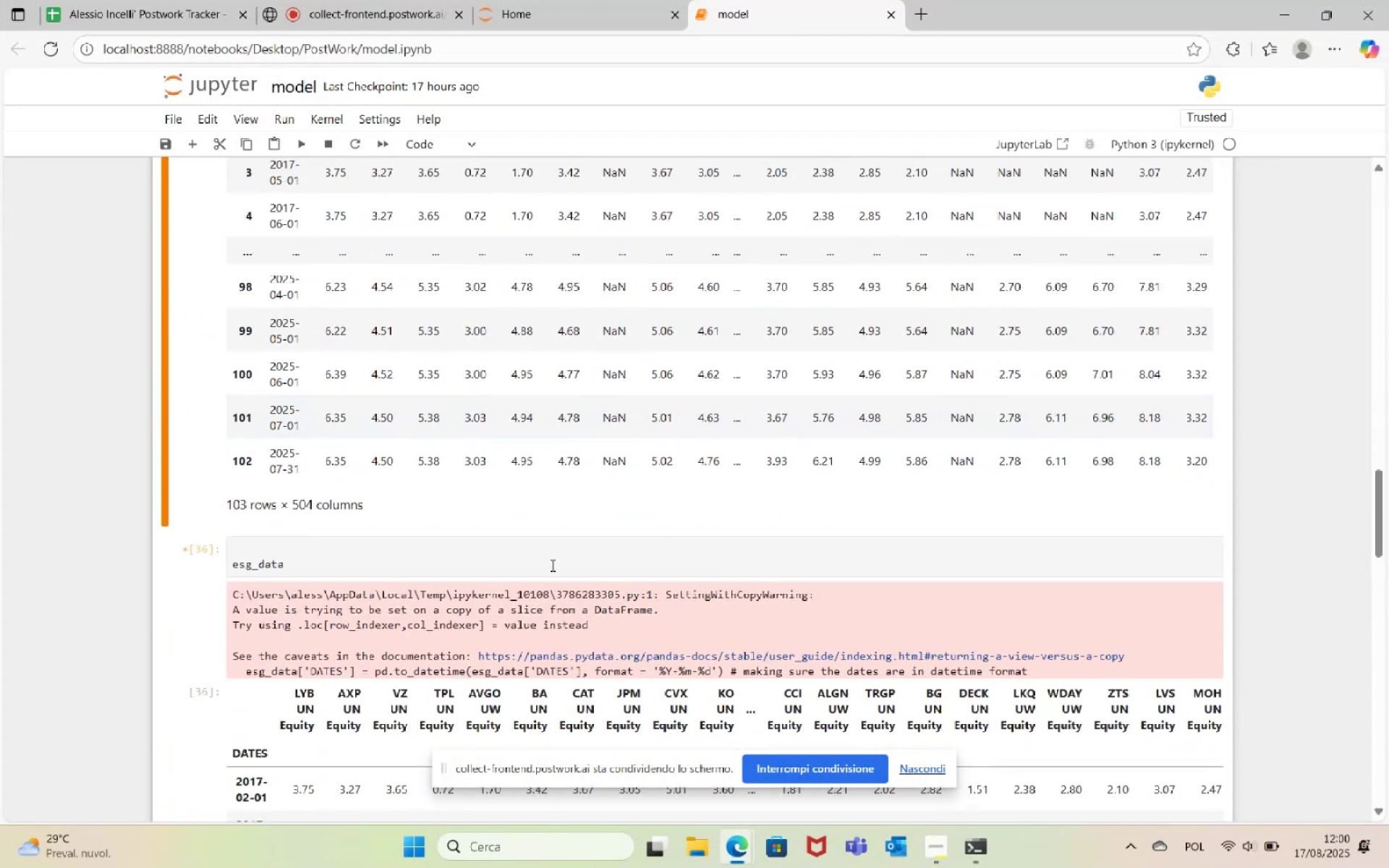 
left_click([551, 564])
 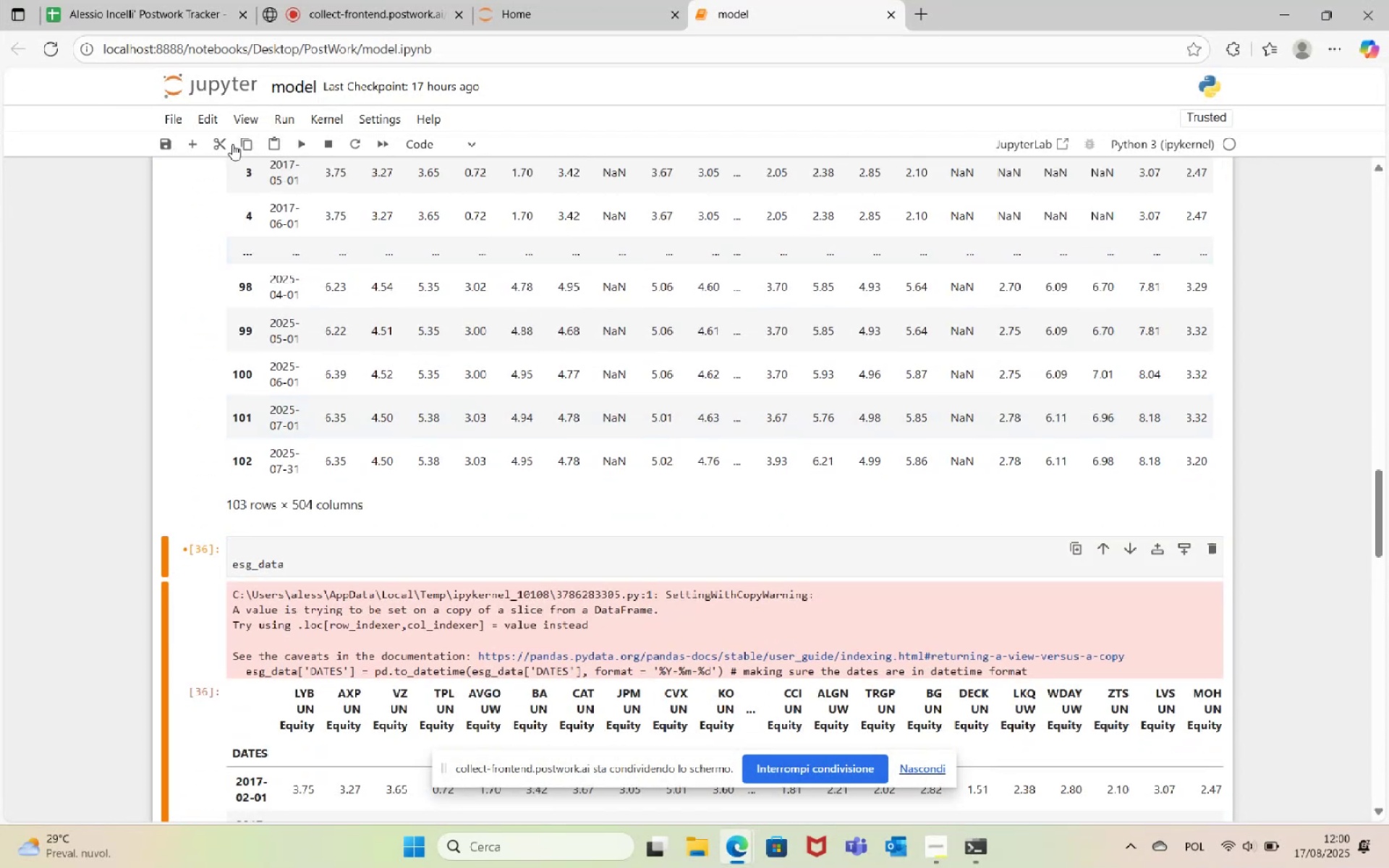 
left_click([225, 144])
 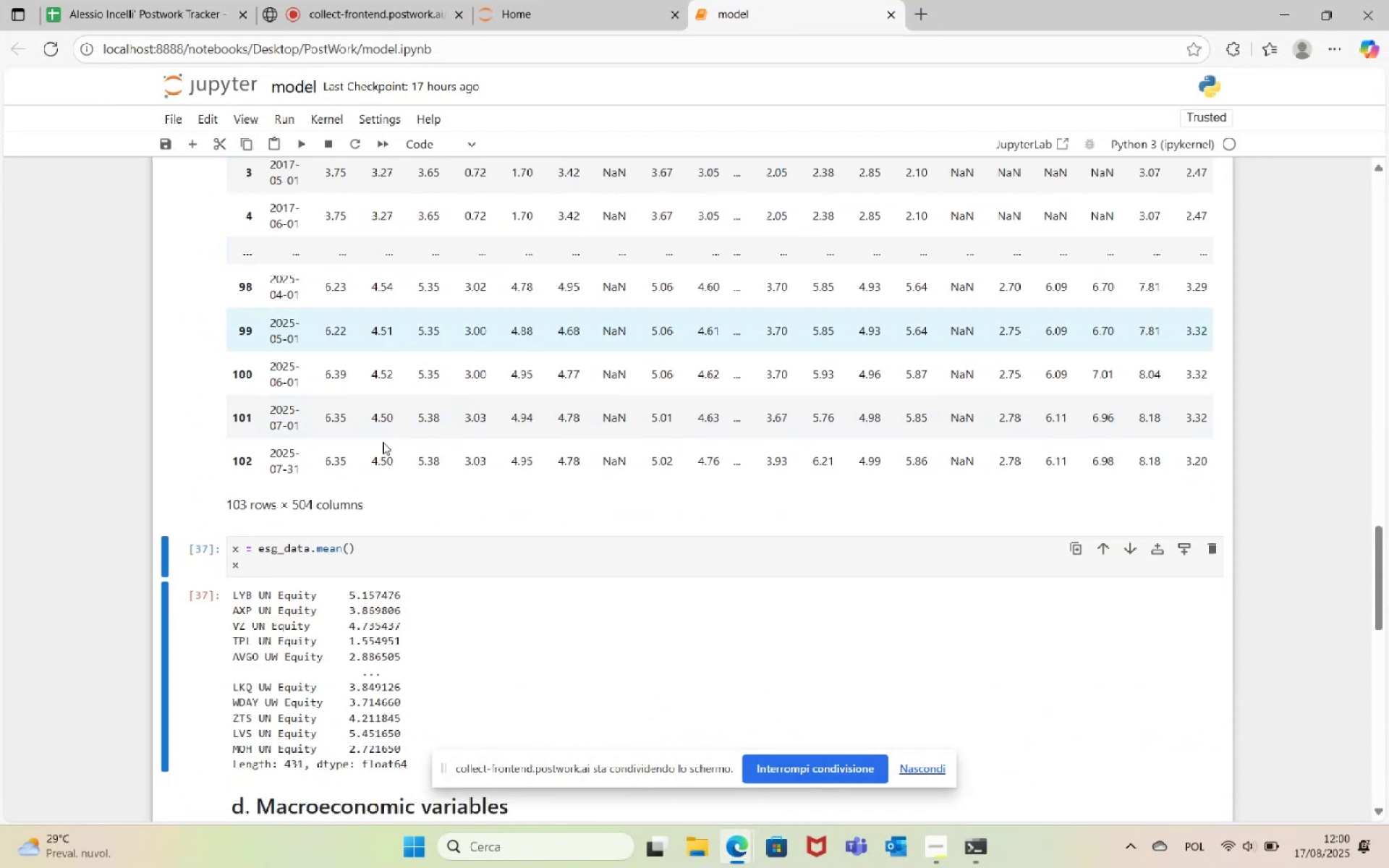 
scroll: coordinate [436, 480], scroll_direction: up, amount: 2.0
 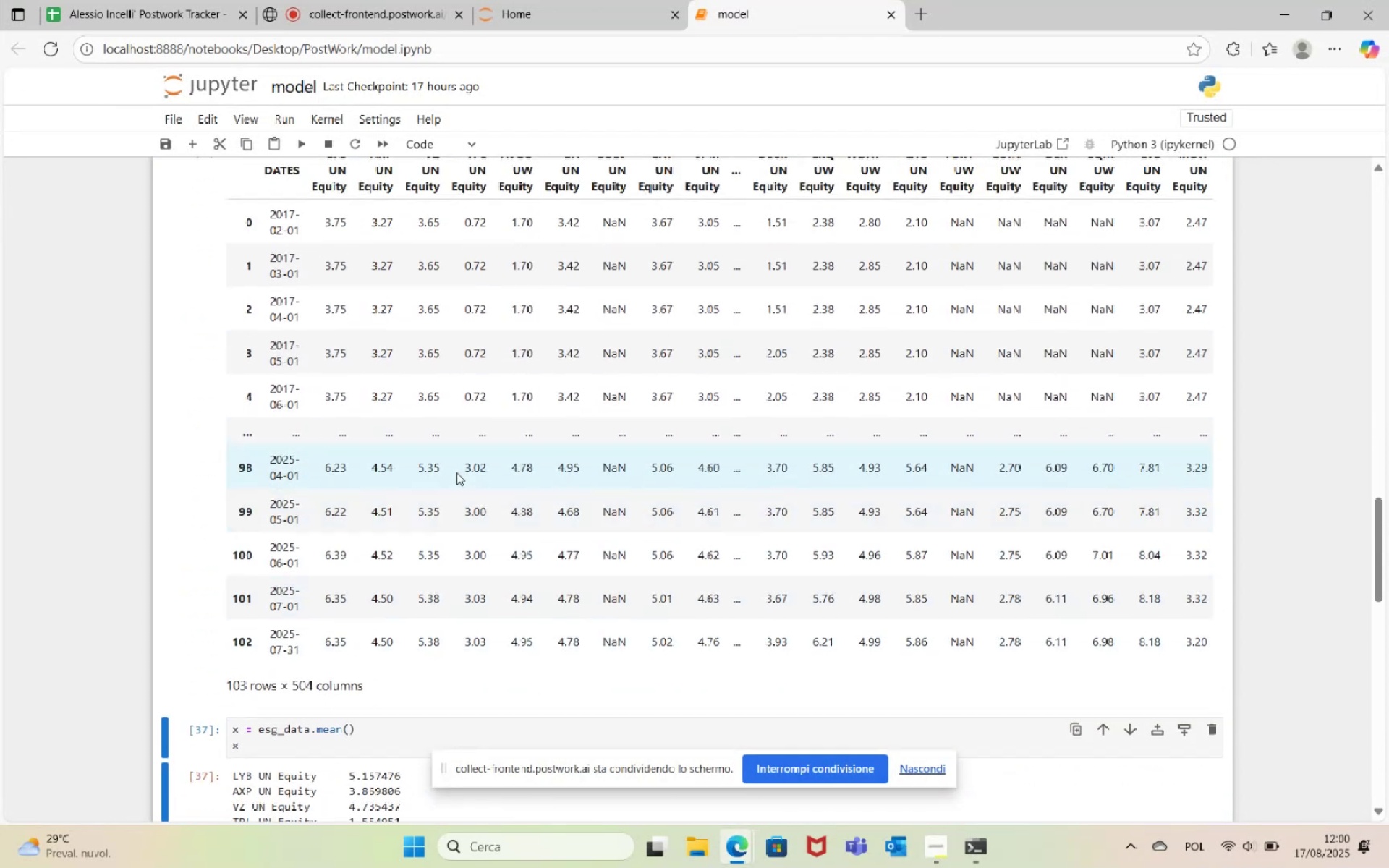 
left_click([498, 451])
 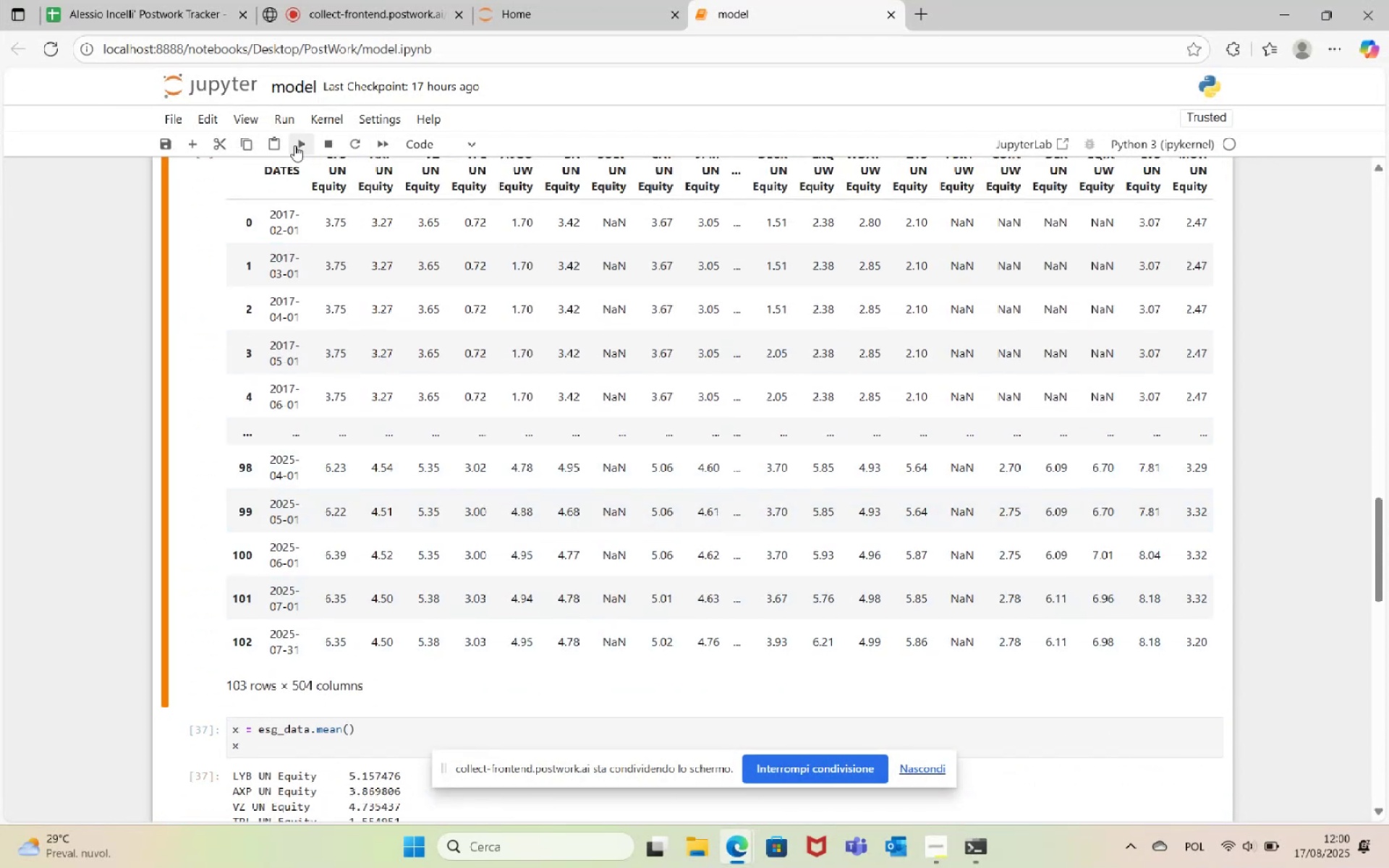 
left_click([302, 143])
 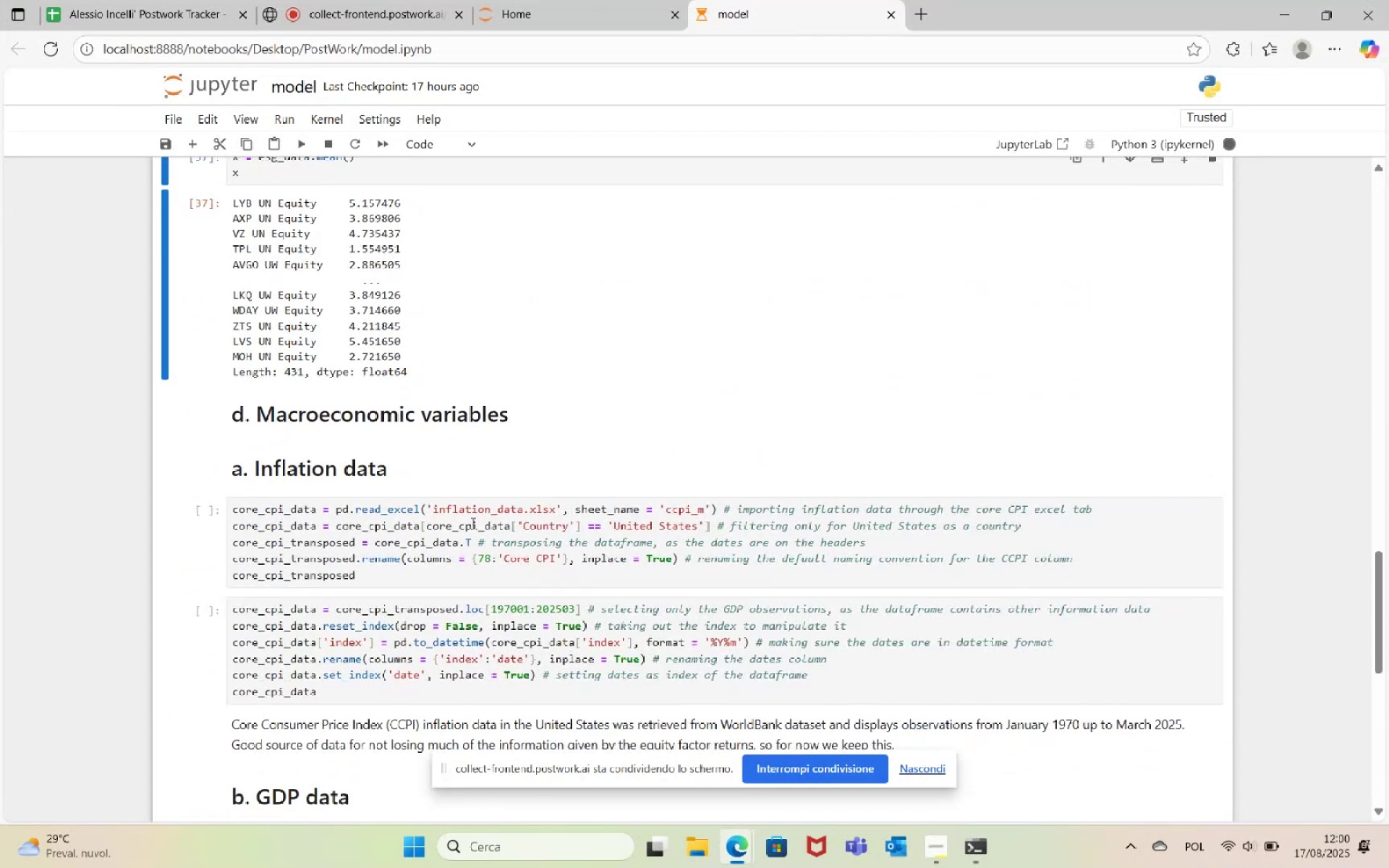 
scroll: coordinate [514, 475], scroll_direction: up, amount: 3.0
 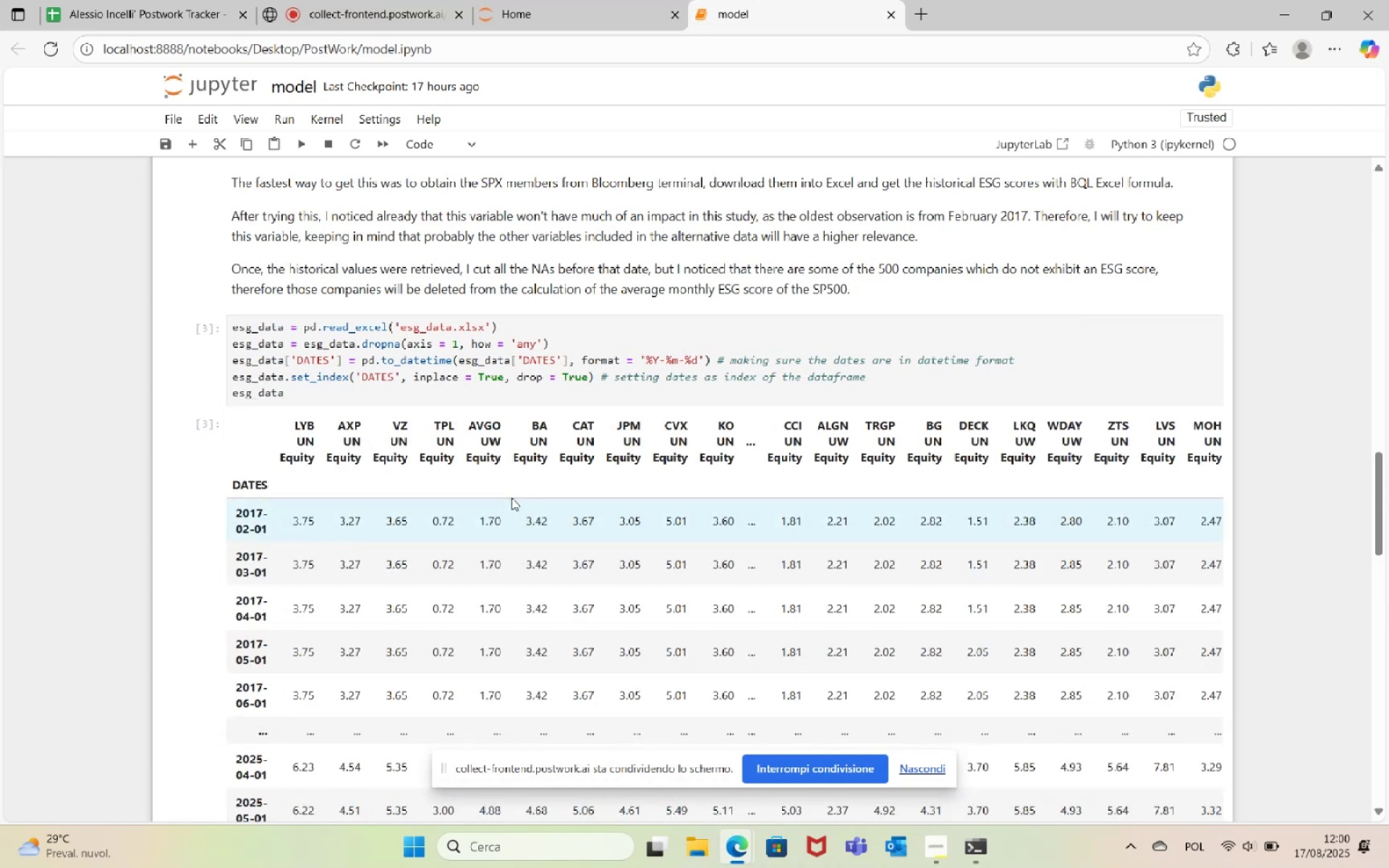 
scroll: coordinate [577, 495], scroll_direction: down, amount: 4.0
 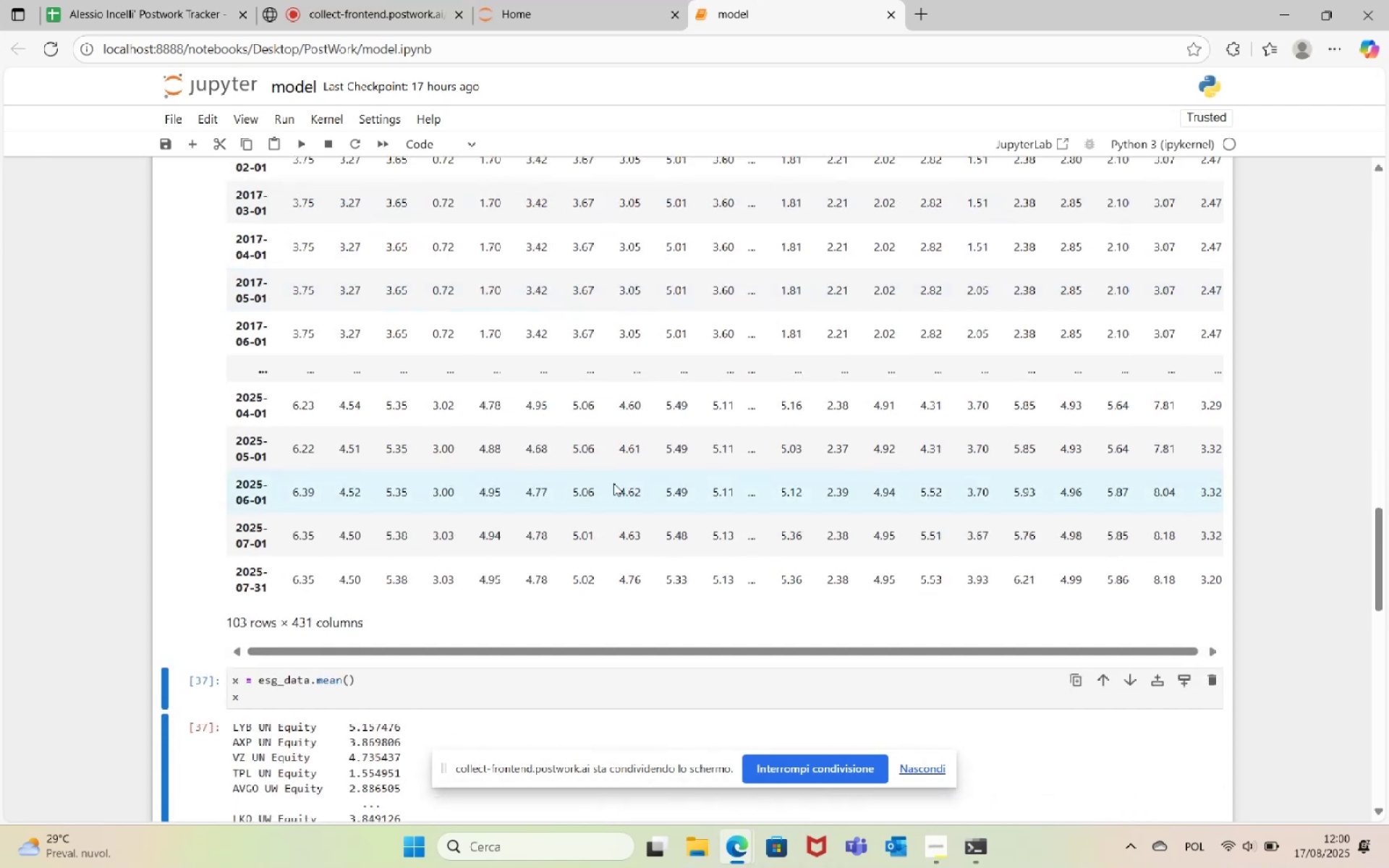 
scroll: coordinate [628, 482], scroll_direction: up, amount: 1.0
 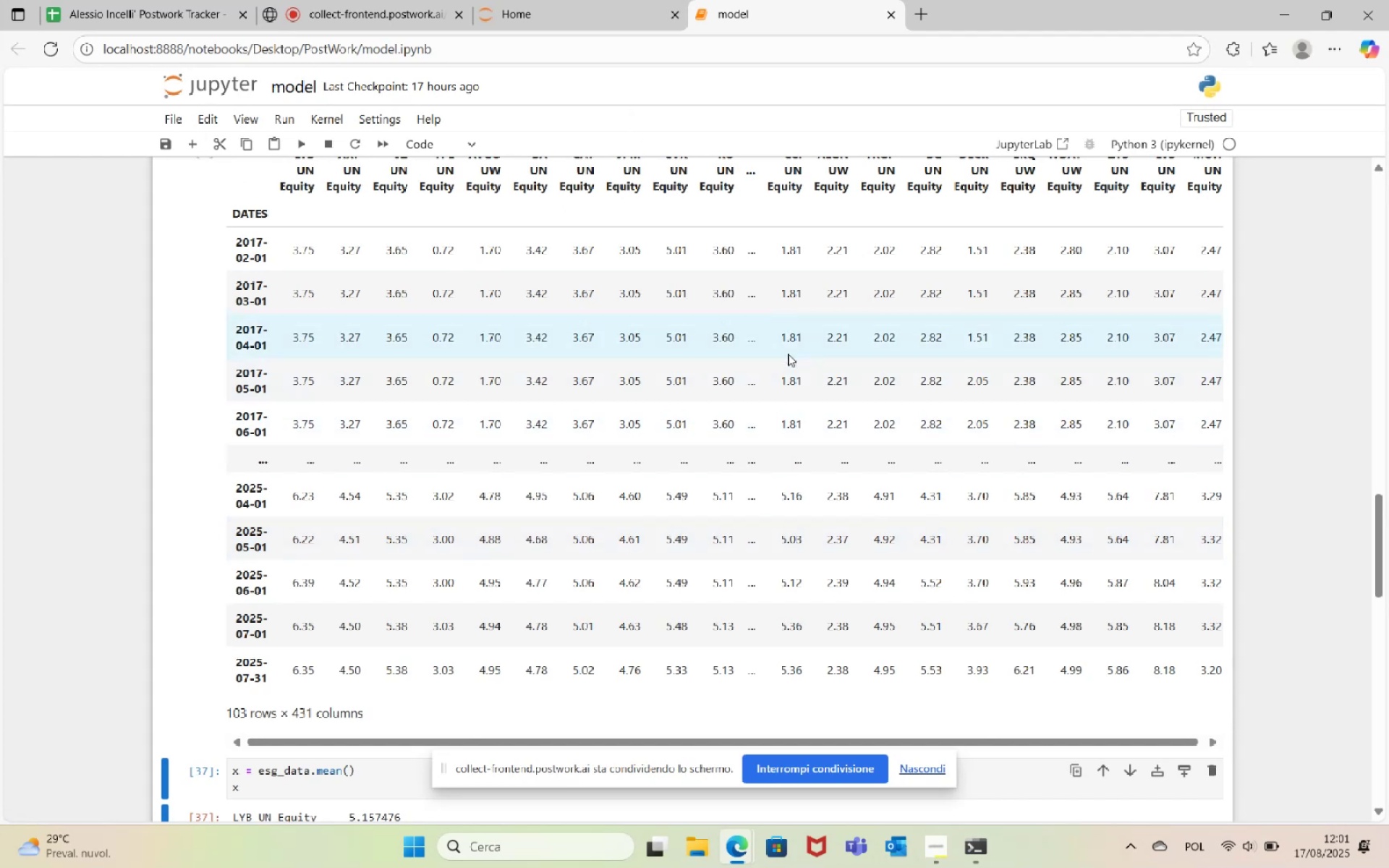 
wait(46.61)
 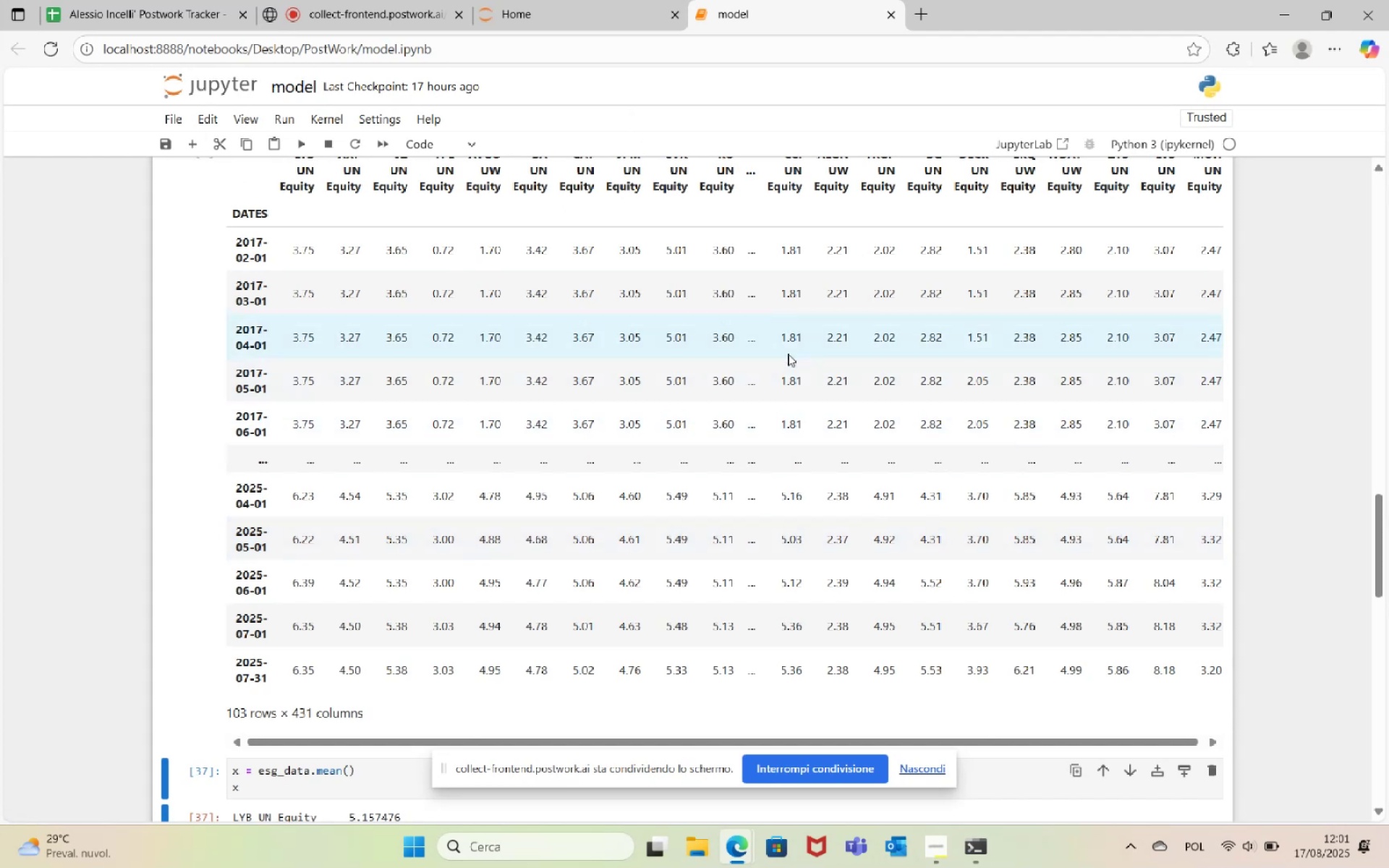 
scroll: coordinate [515, 629], scroll_direction: down, amount: 2.0
 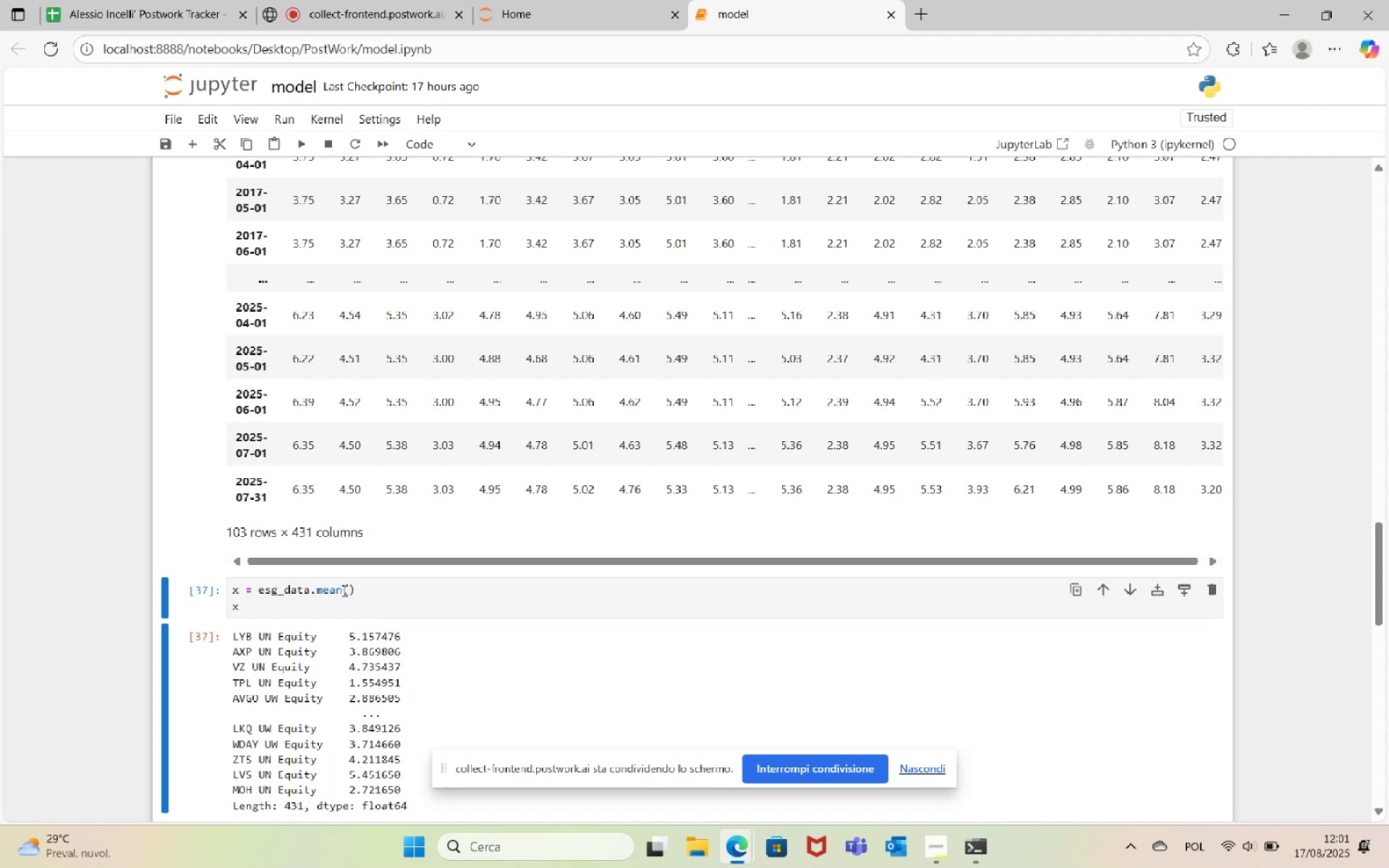 
double_click([329, 590])
 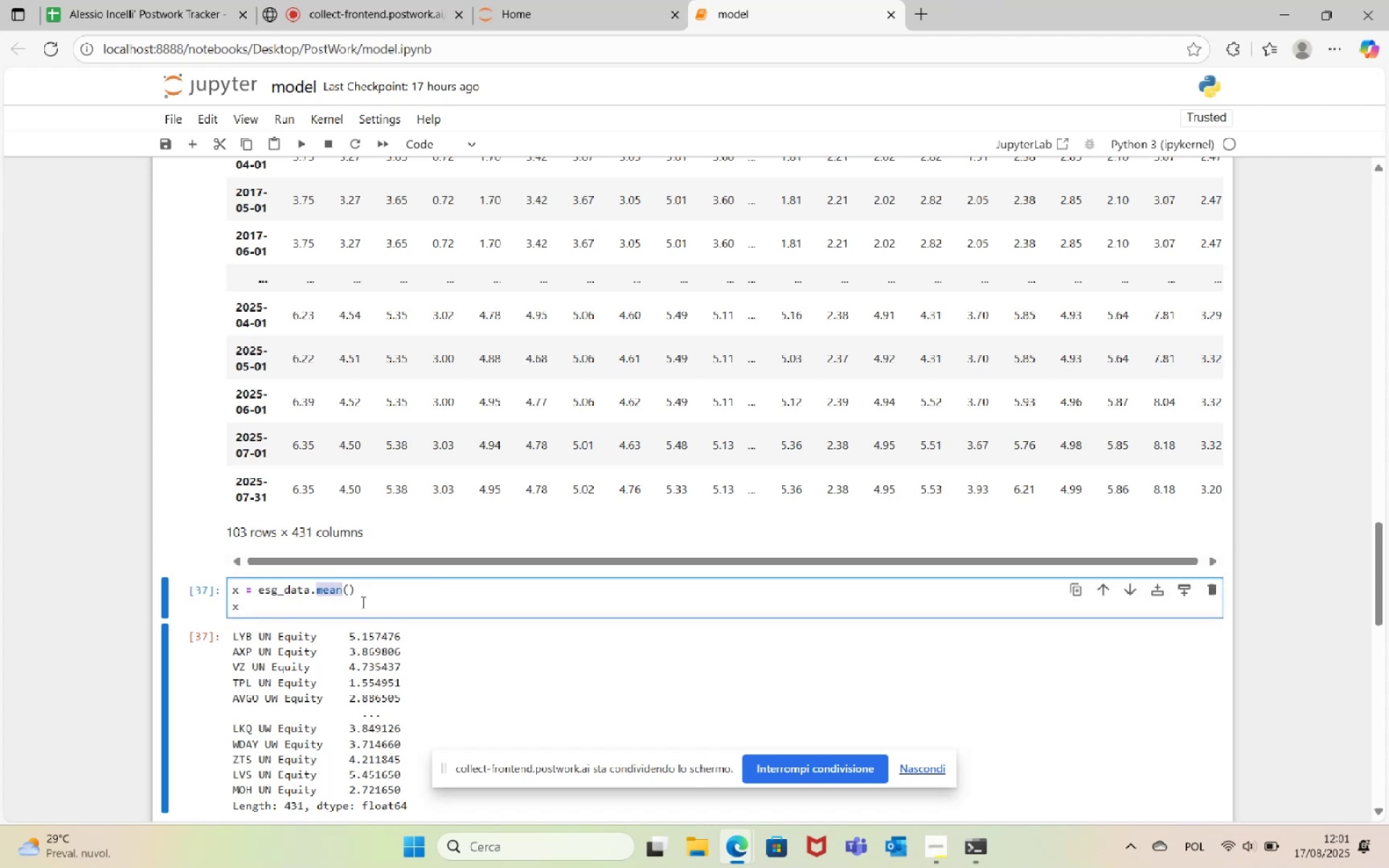 
type(trn)
key(Backspace)
type(anspose)
 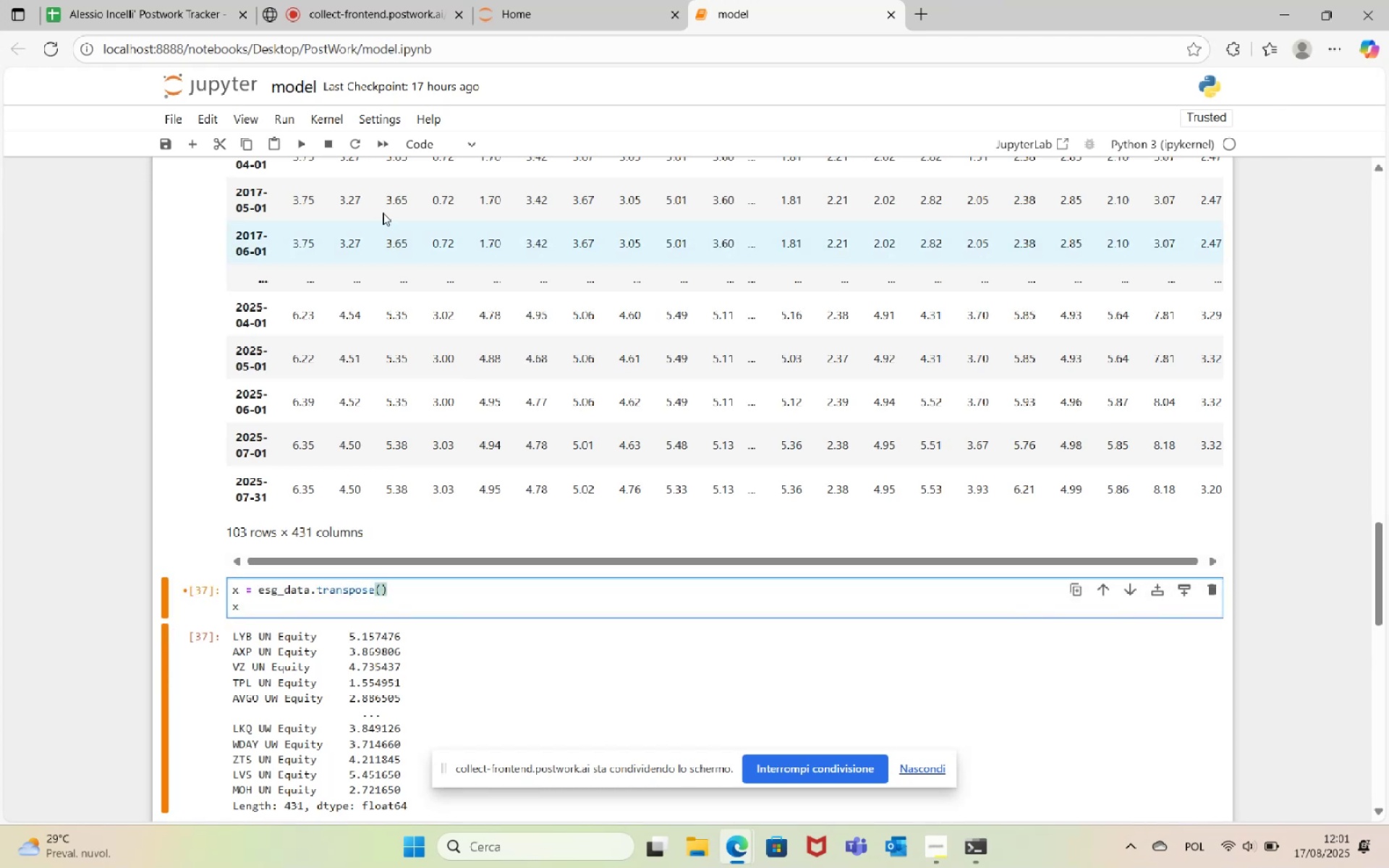 
left_click([307, 140])
 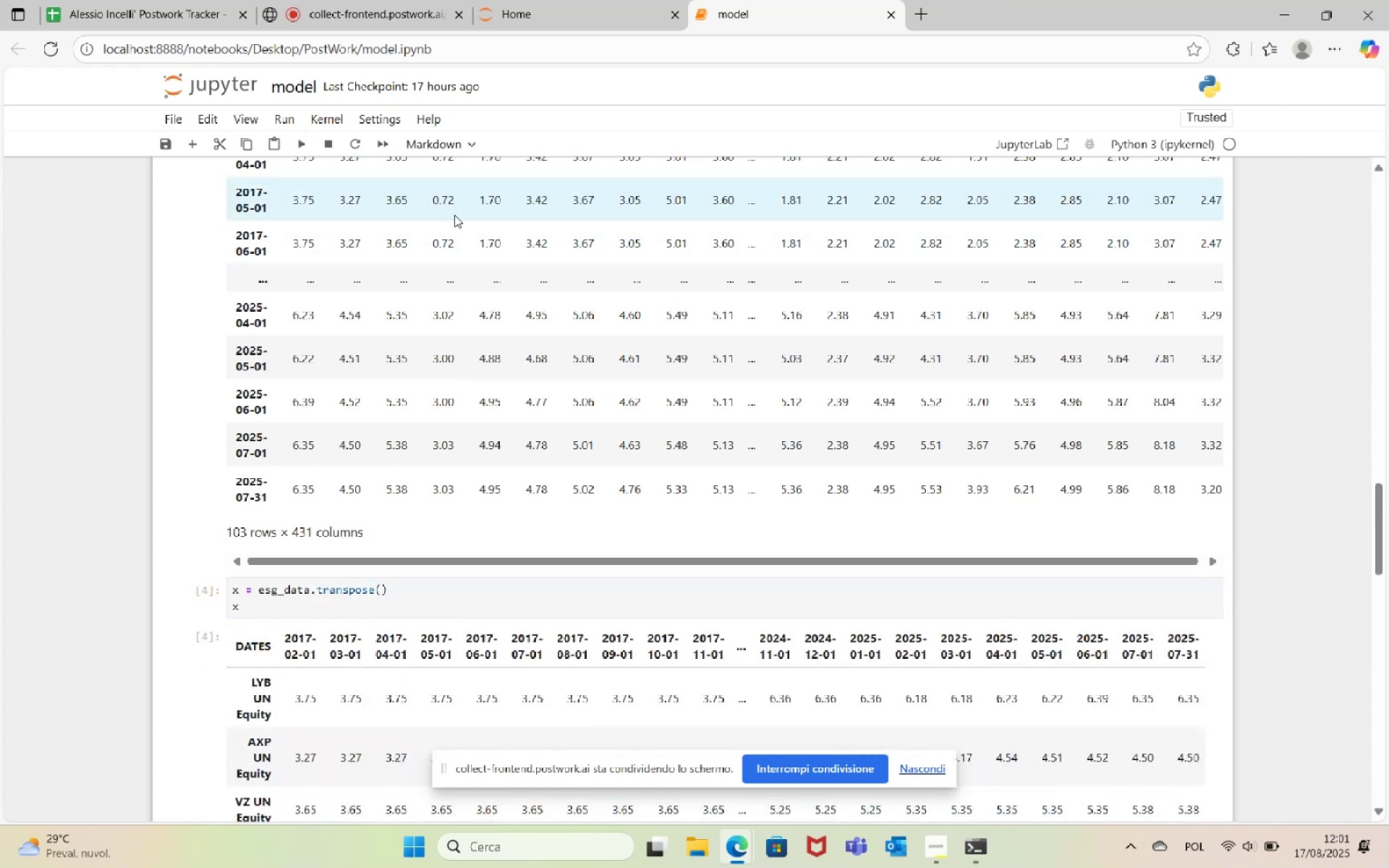 
scroll: coordinate [491, 328], scroll_direction: down, amount: 2.0
 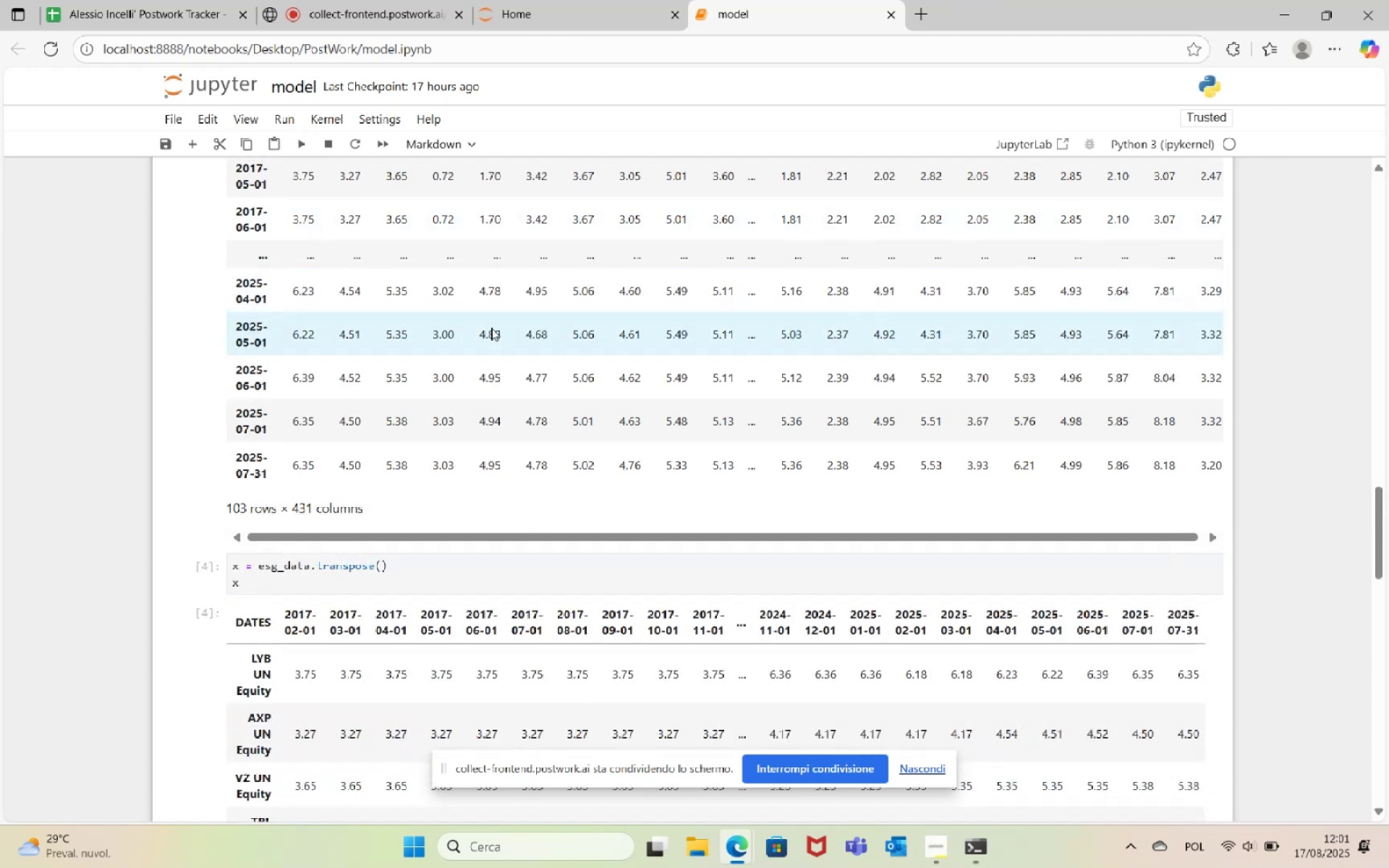 
mouse_move([480, 346])
 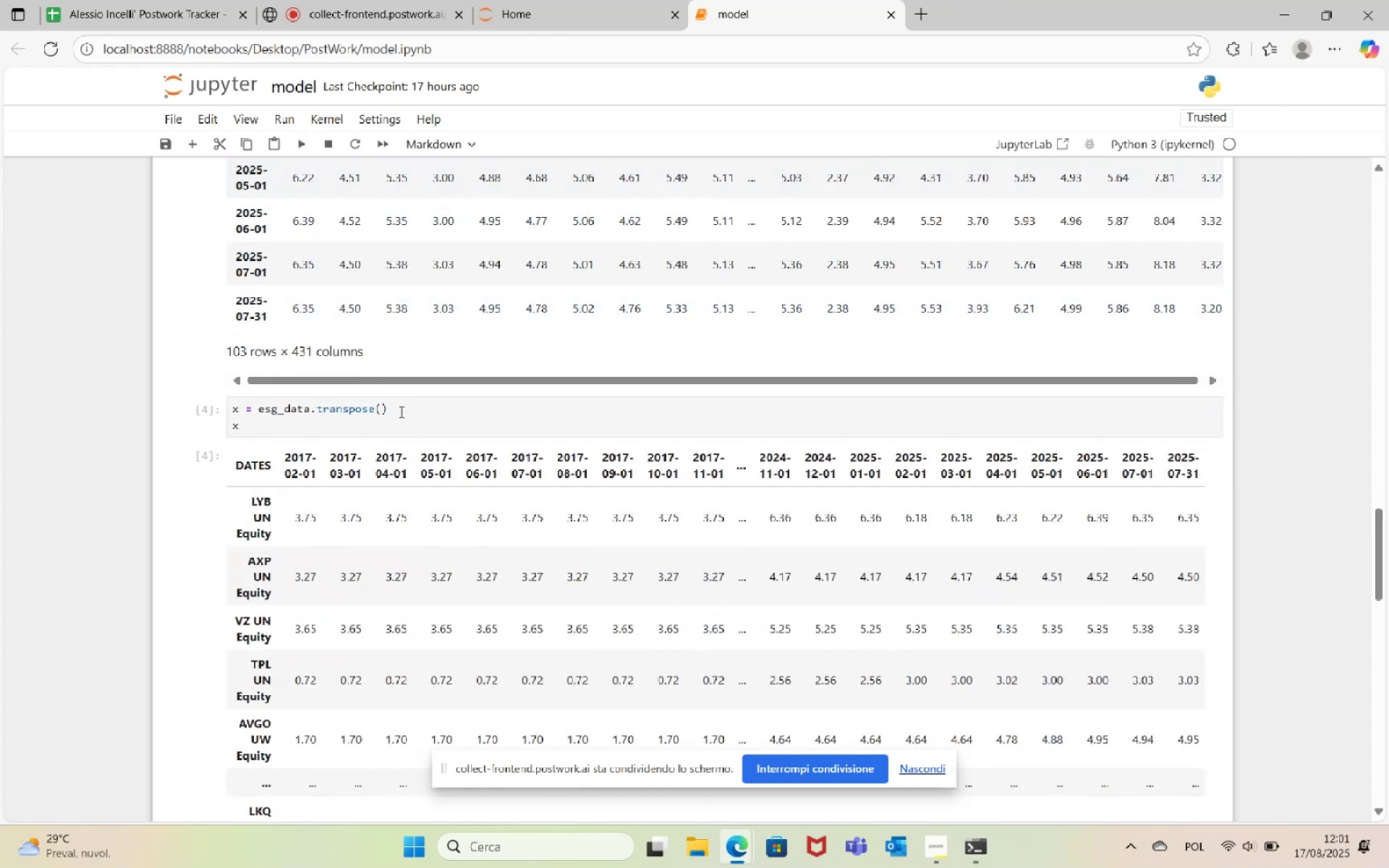 
left_click([415, 402])
 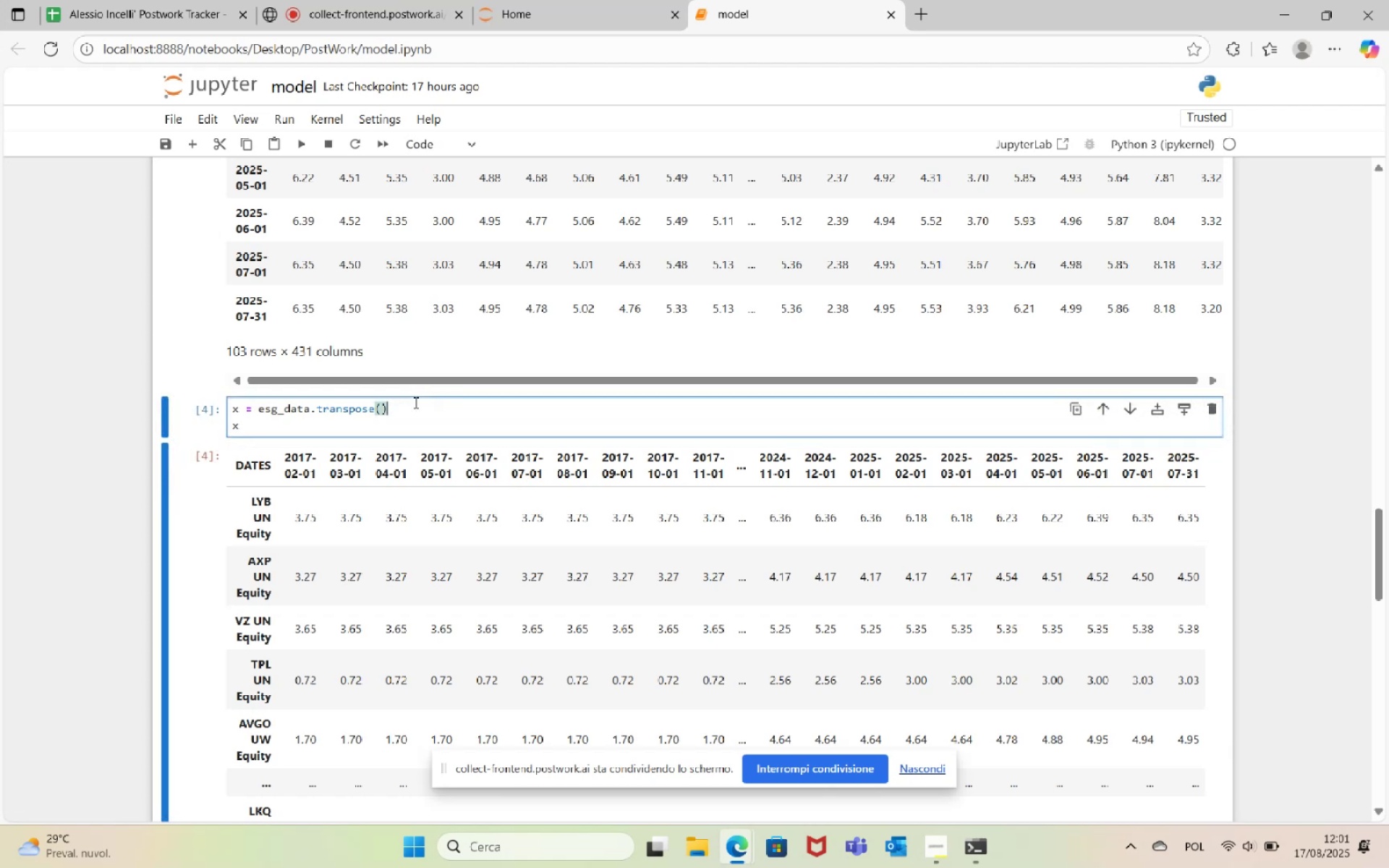 
key(Enter)
 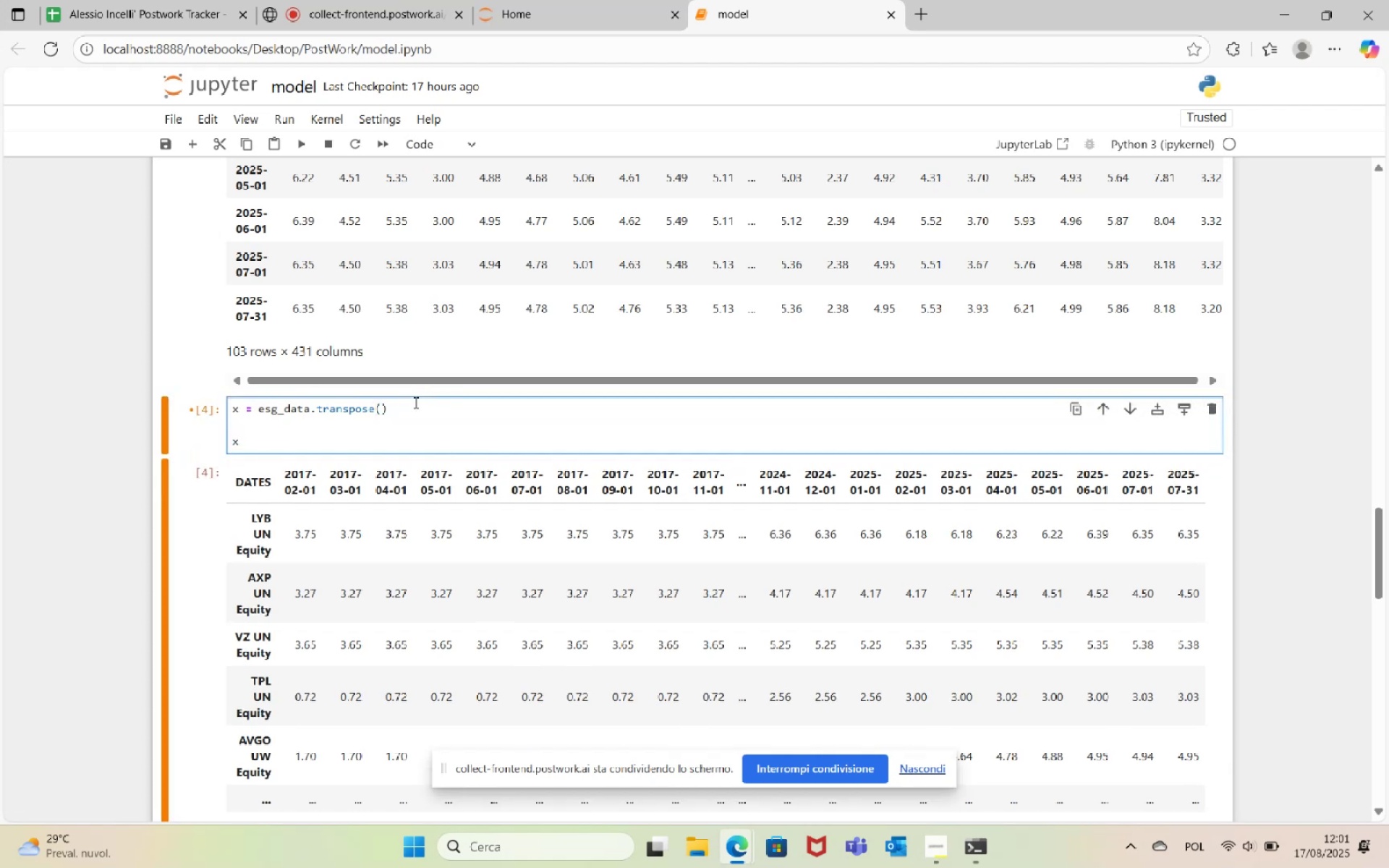 
type(x_mean = )
 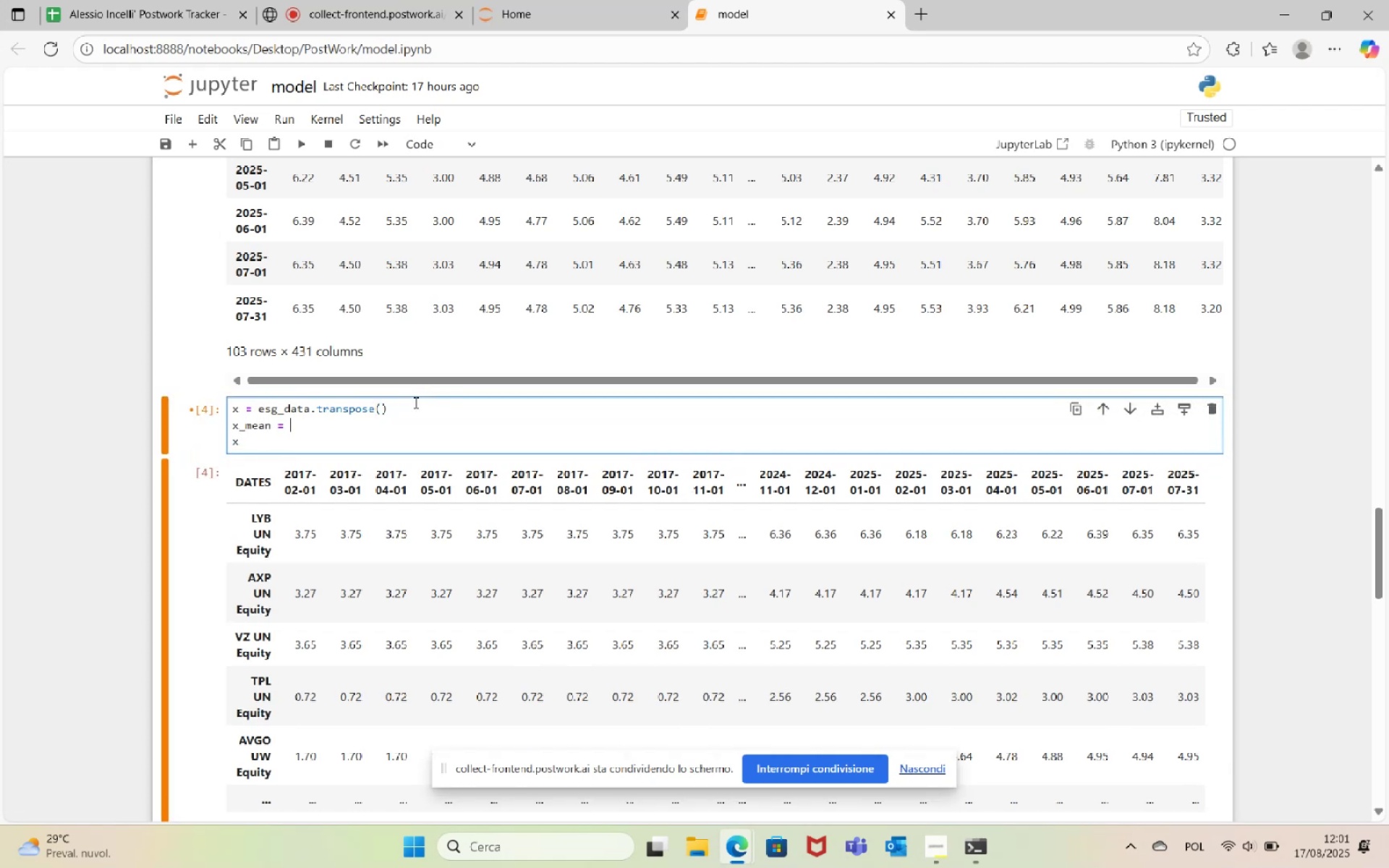 
wait(12.22)
 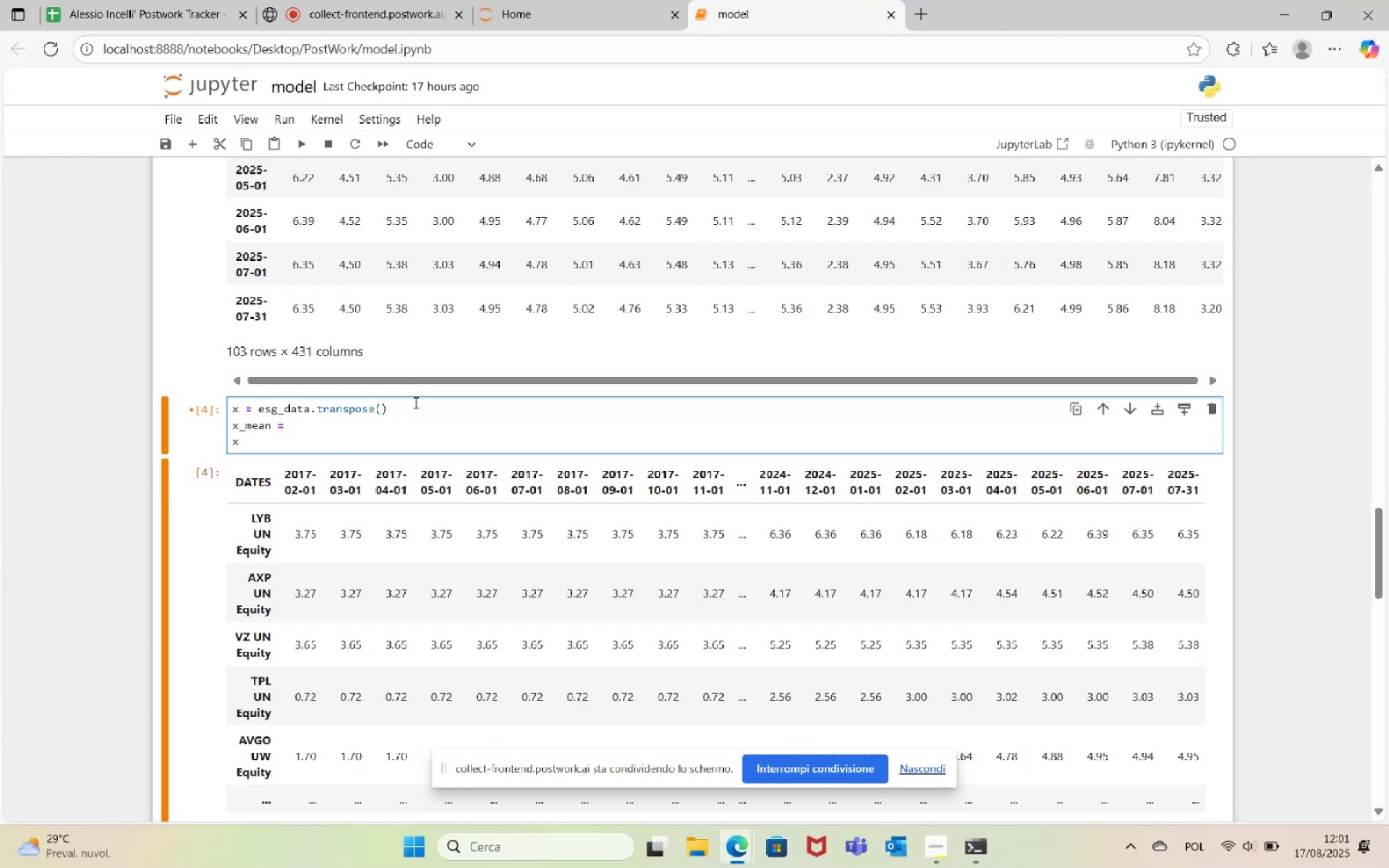 
scroll: coordinate [611, 478], scroll_direction: down, amount: 2.0
 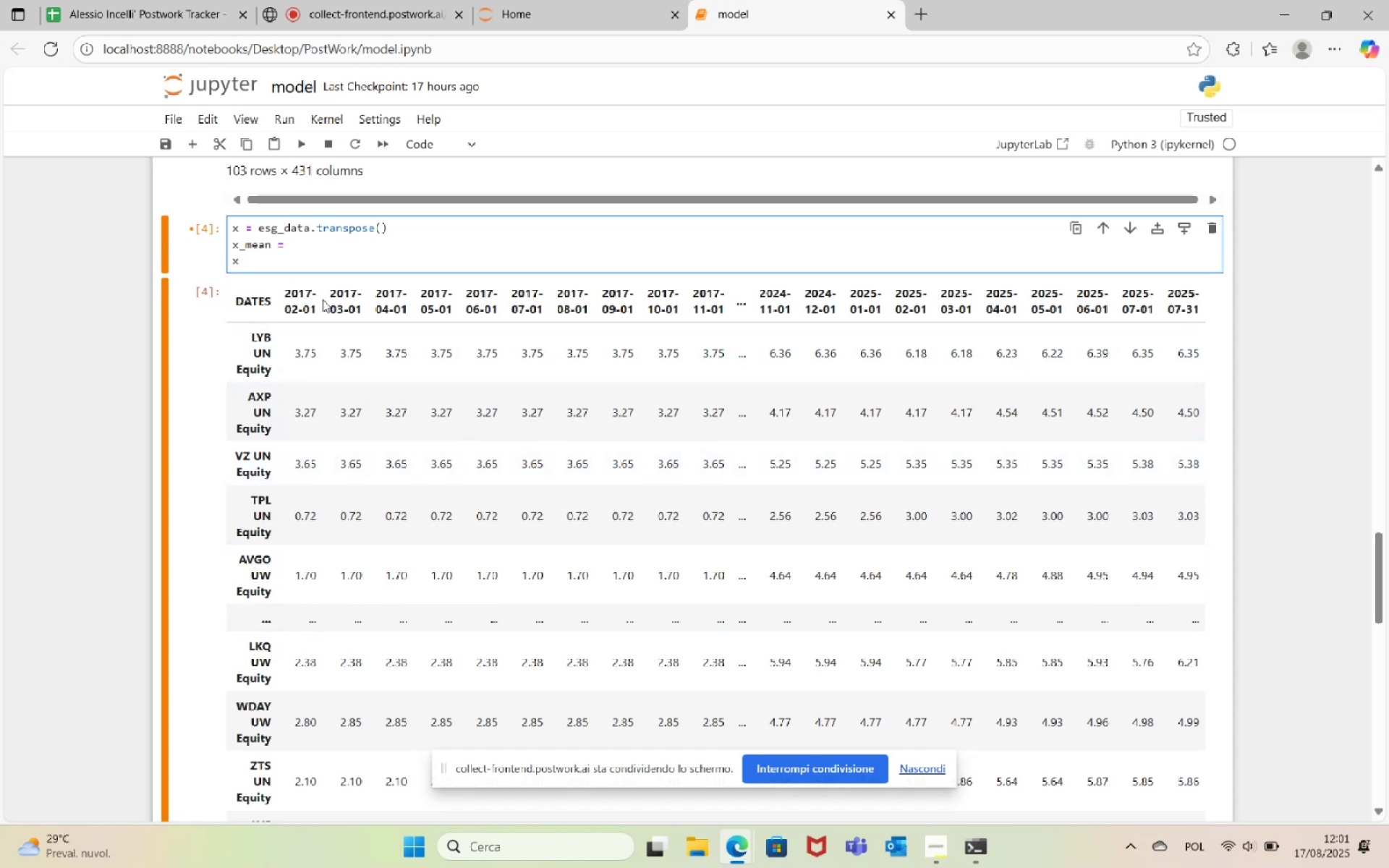 
wait(7.82)
 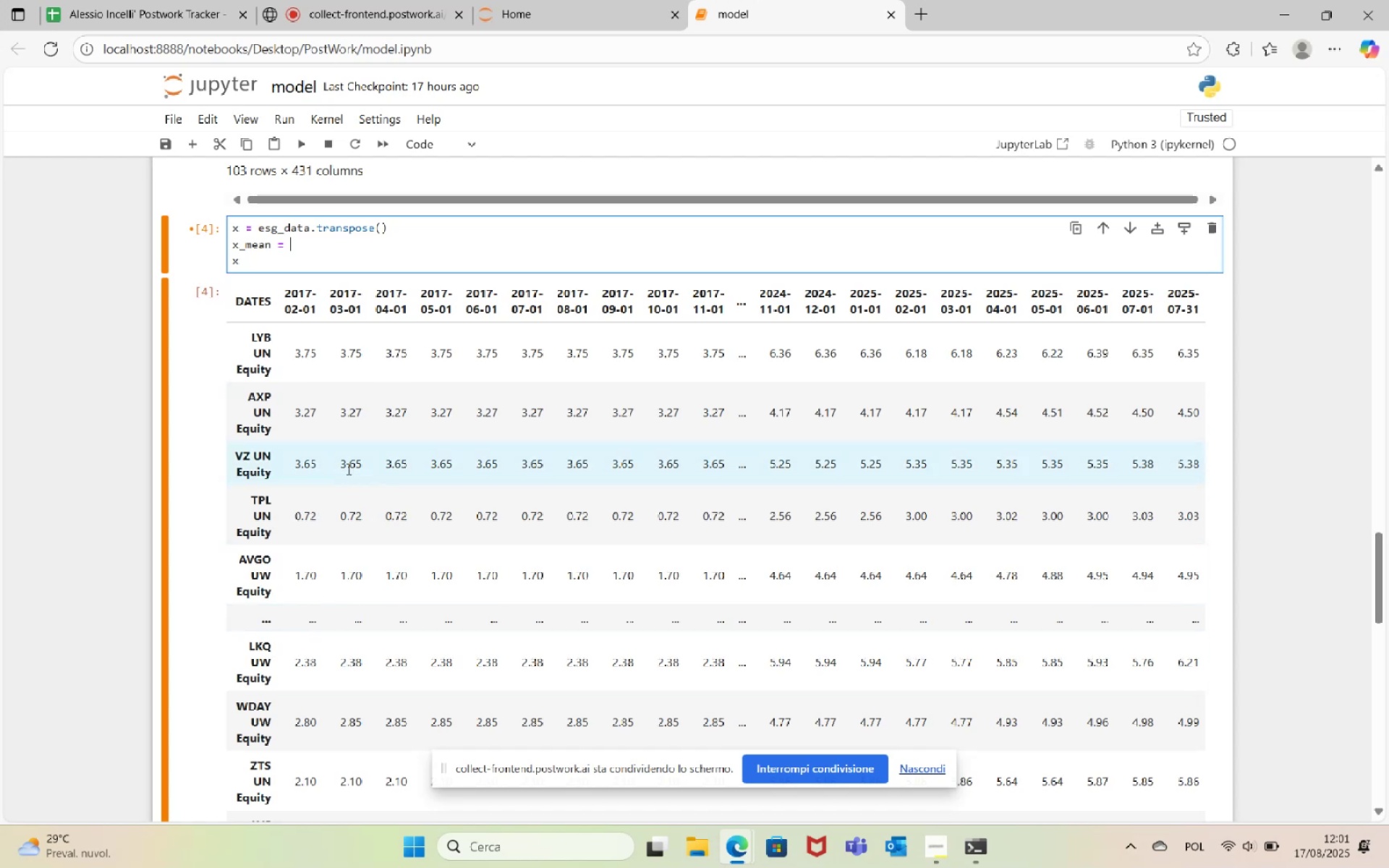 
type(x/)
key(Backspace)
type(.men)
key(Backspace)
type(an())
 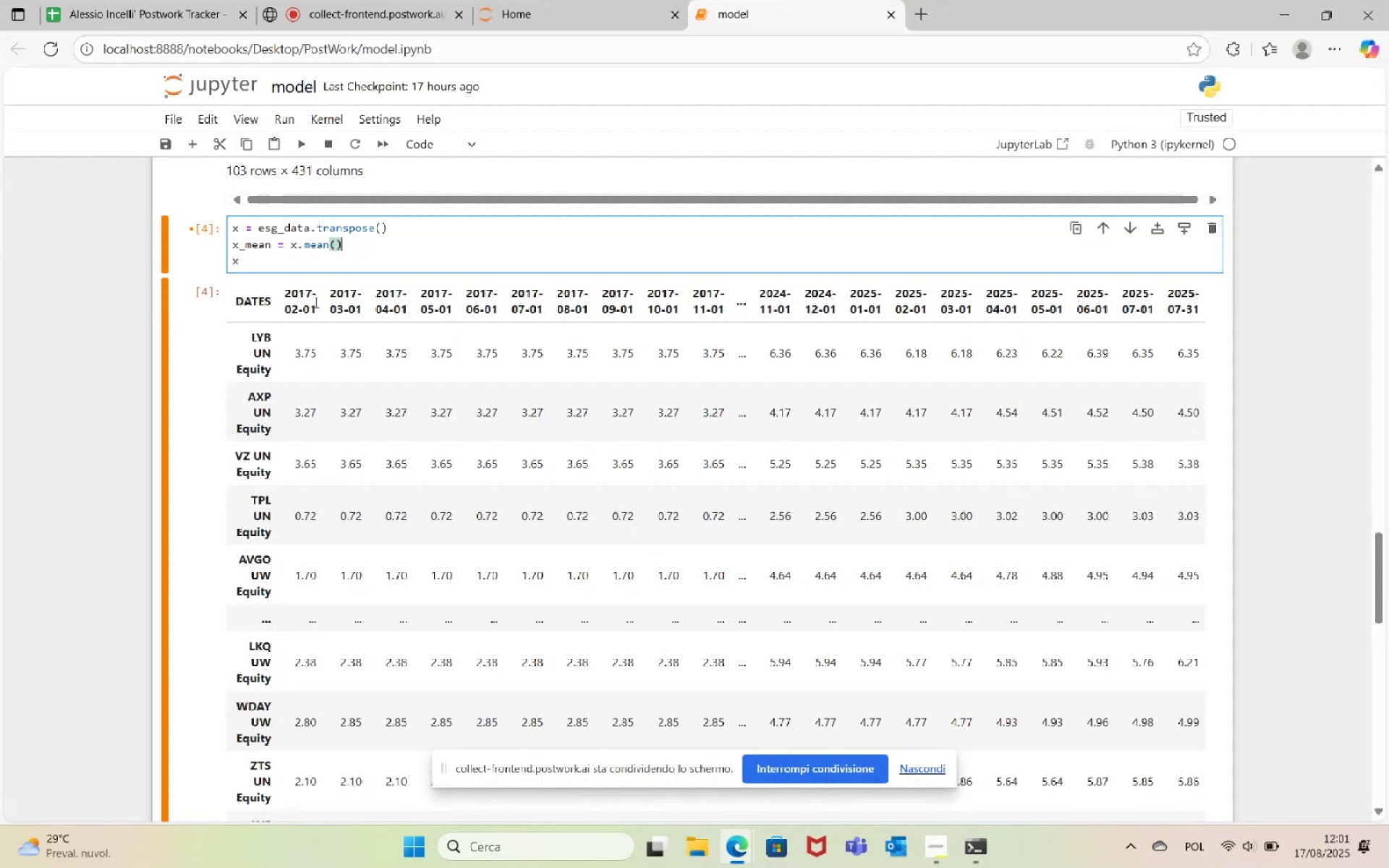 
left_click([257, 262])
 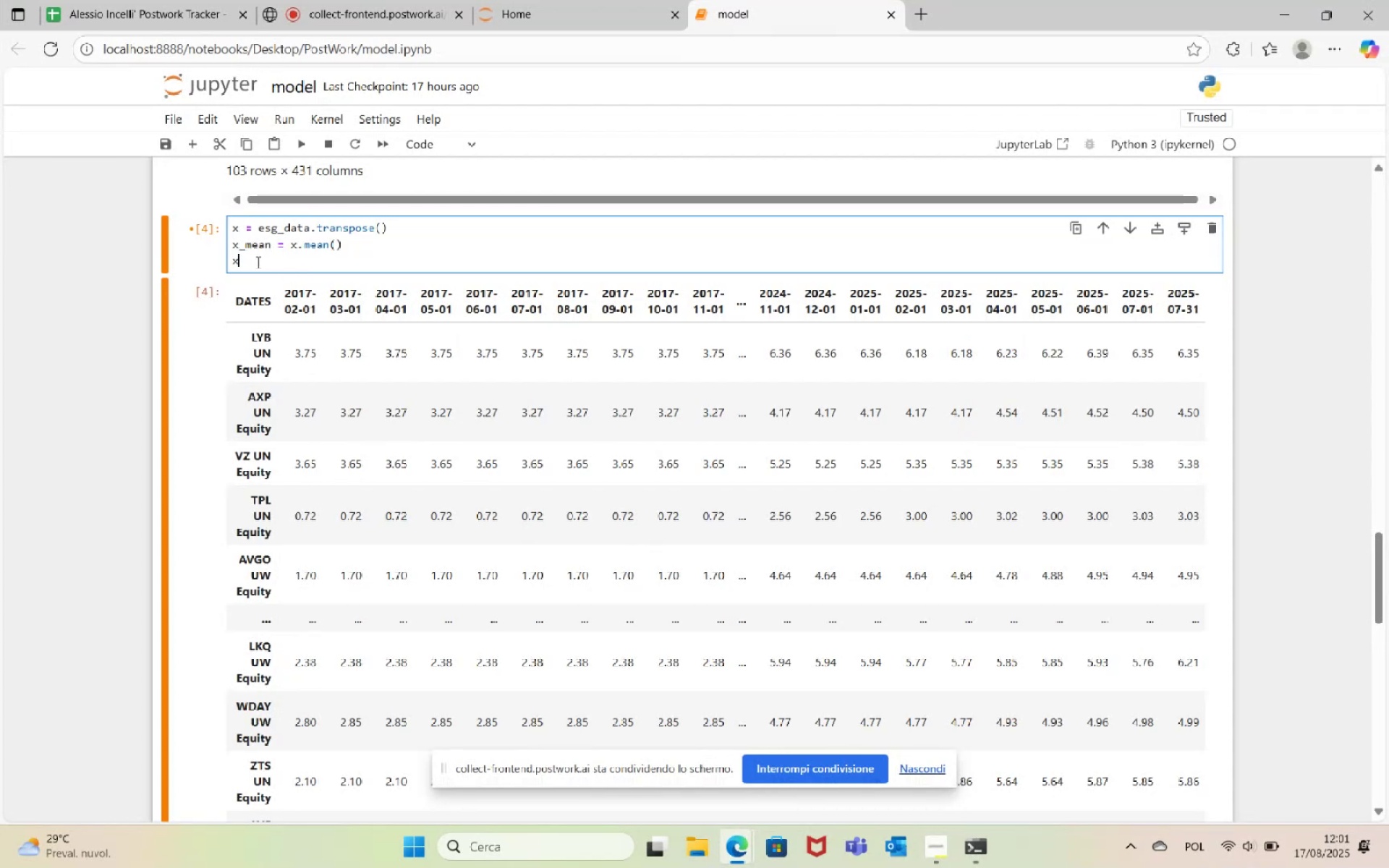 
type(_mean)
 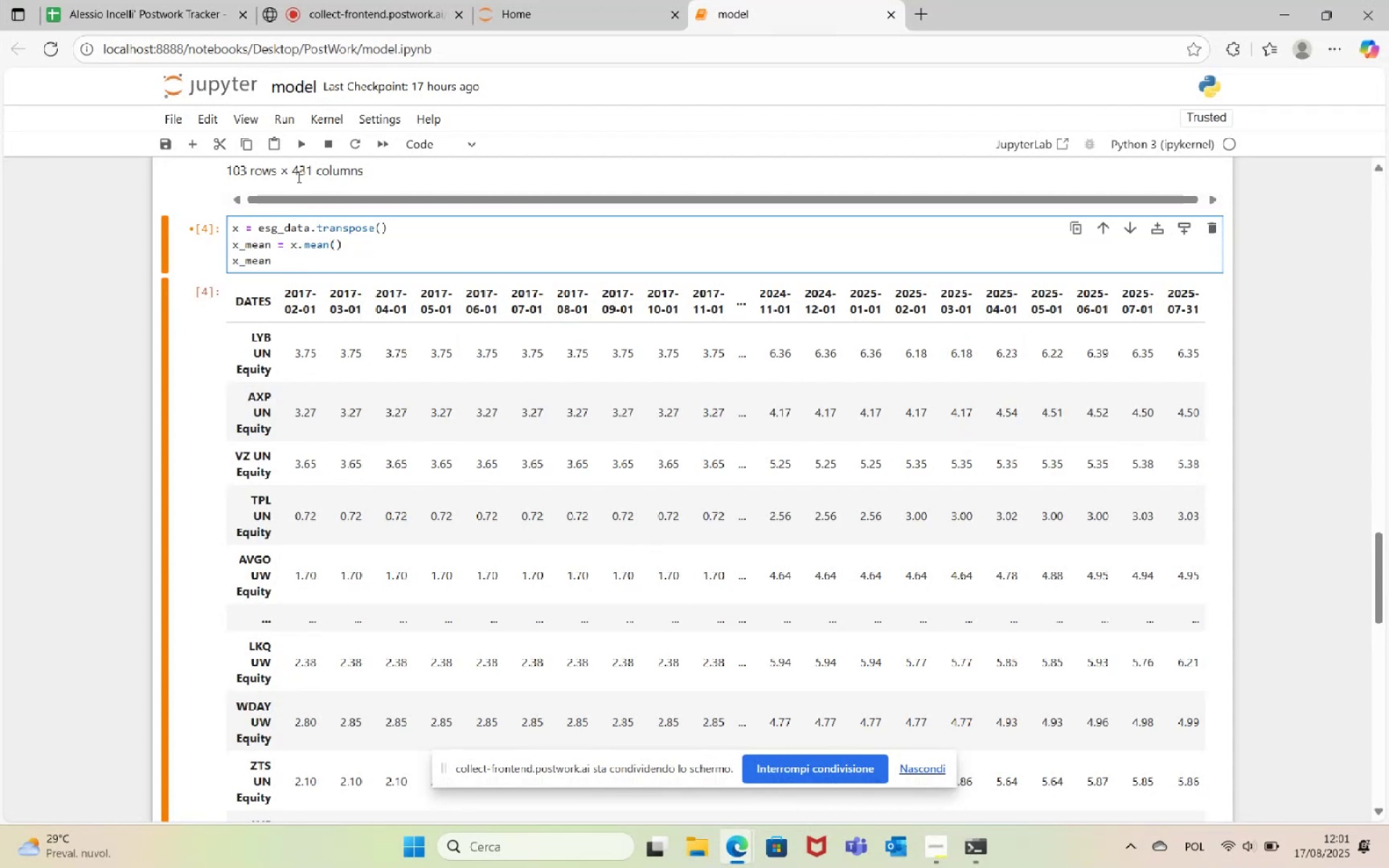 
left_click([302, 148])
 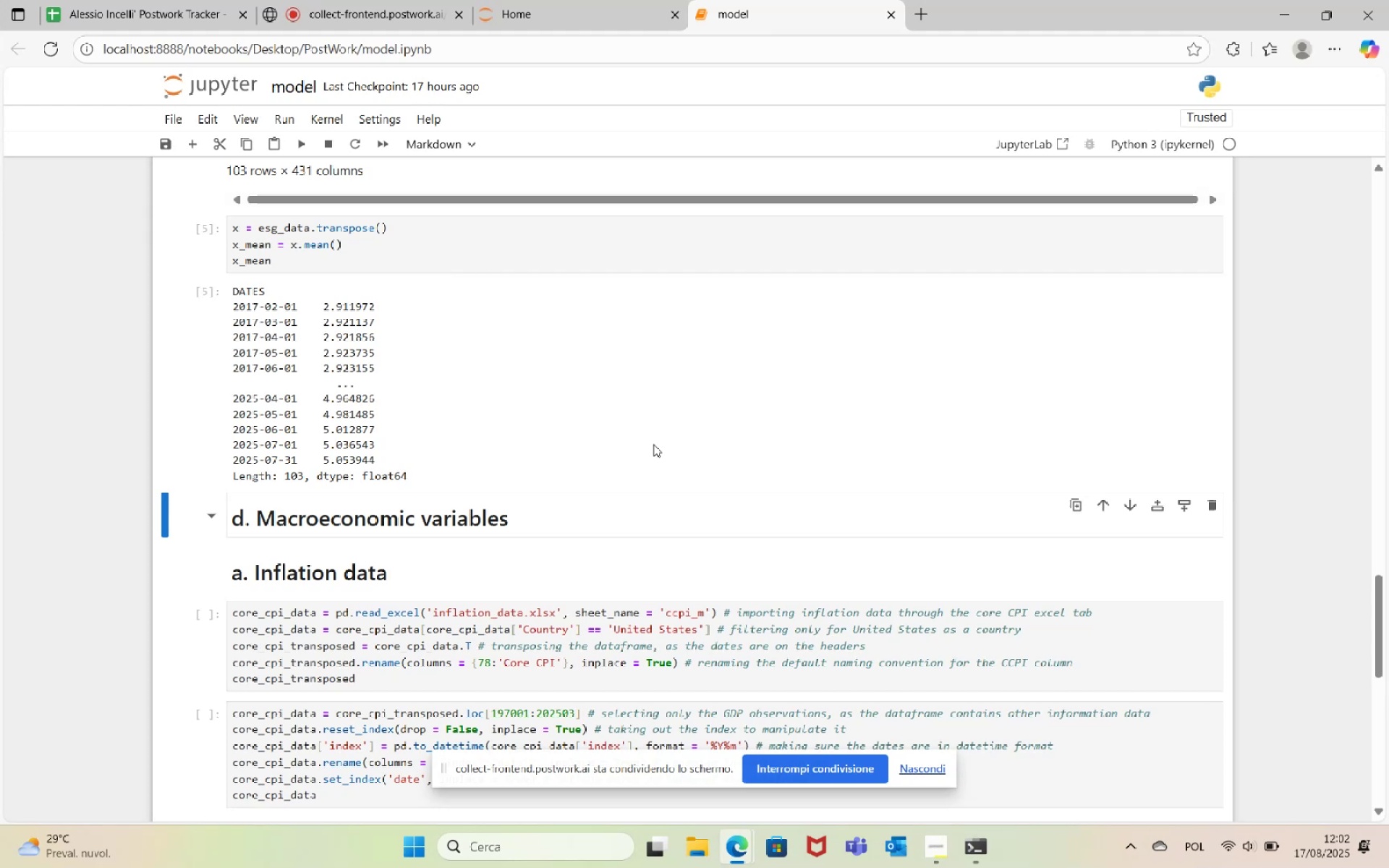 
wait(33.11)
 